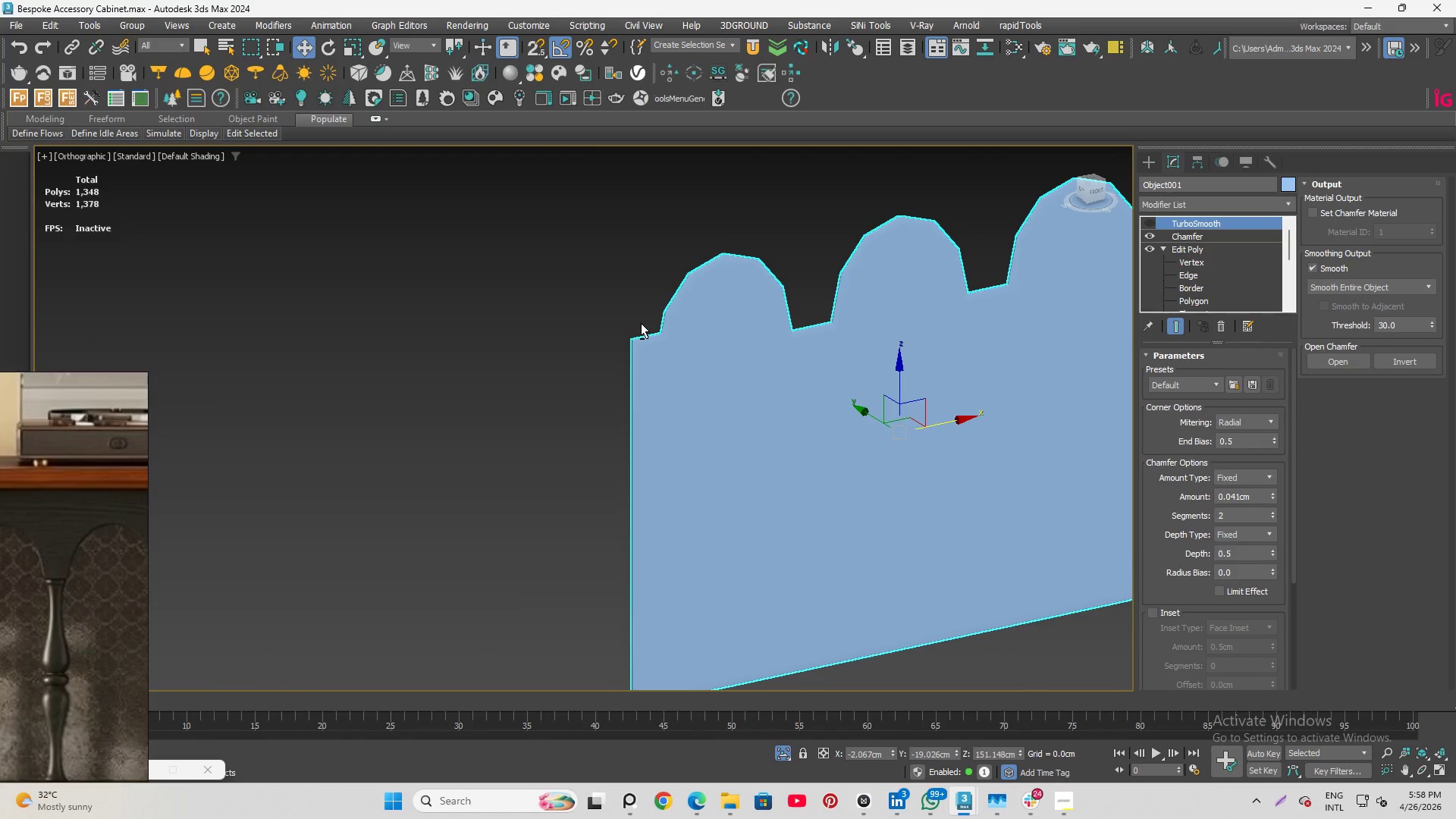 
key(F4)
 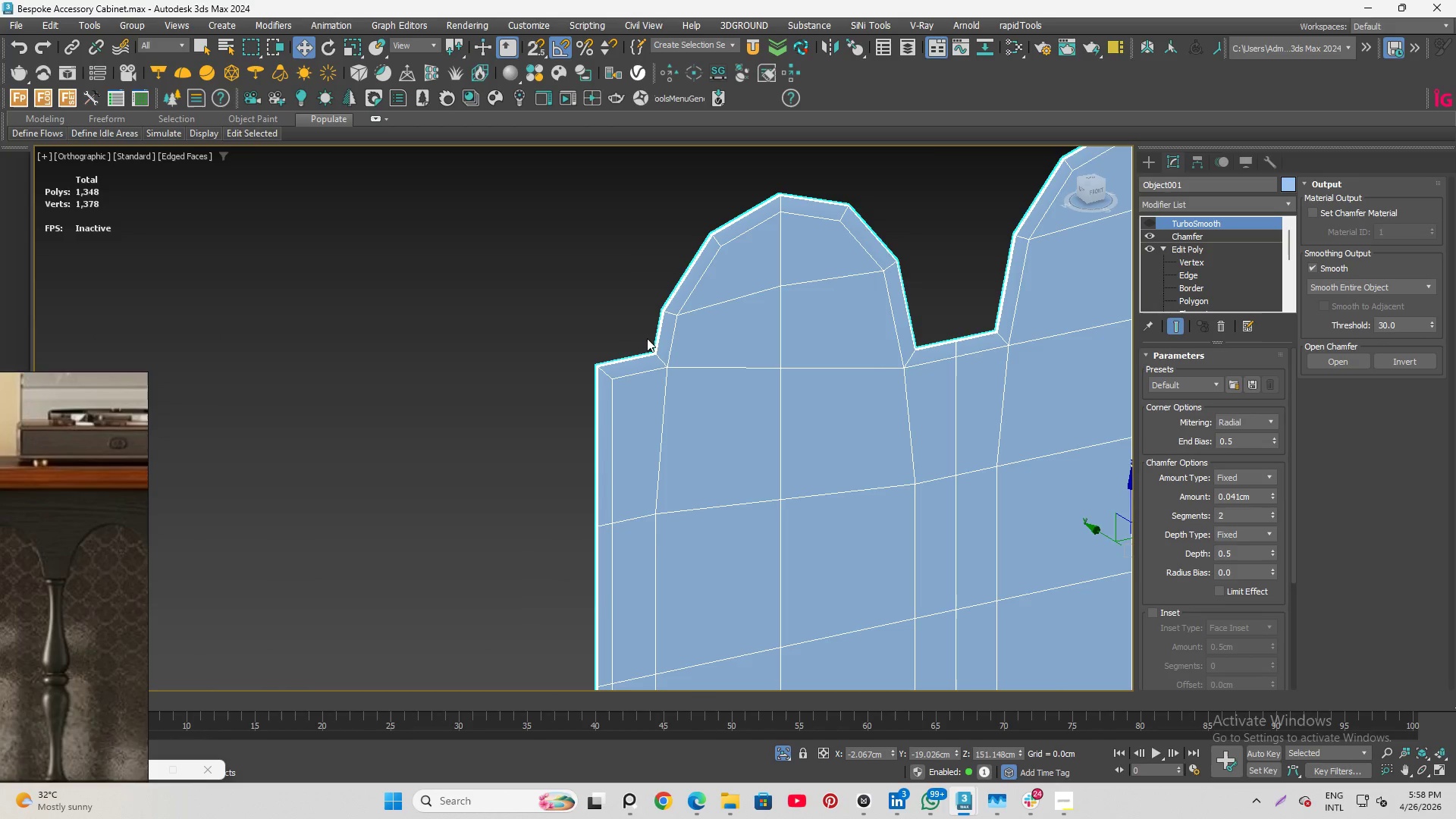 
scroll: coordinate [653, 341], scroll_direction: up, amount: 7.0
 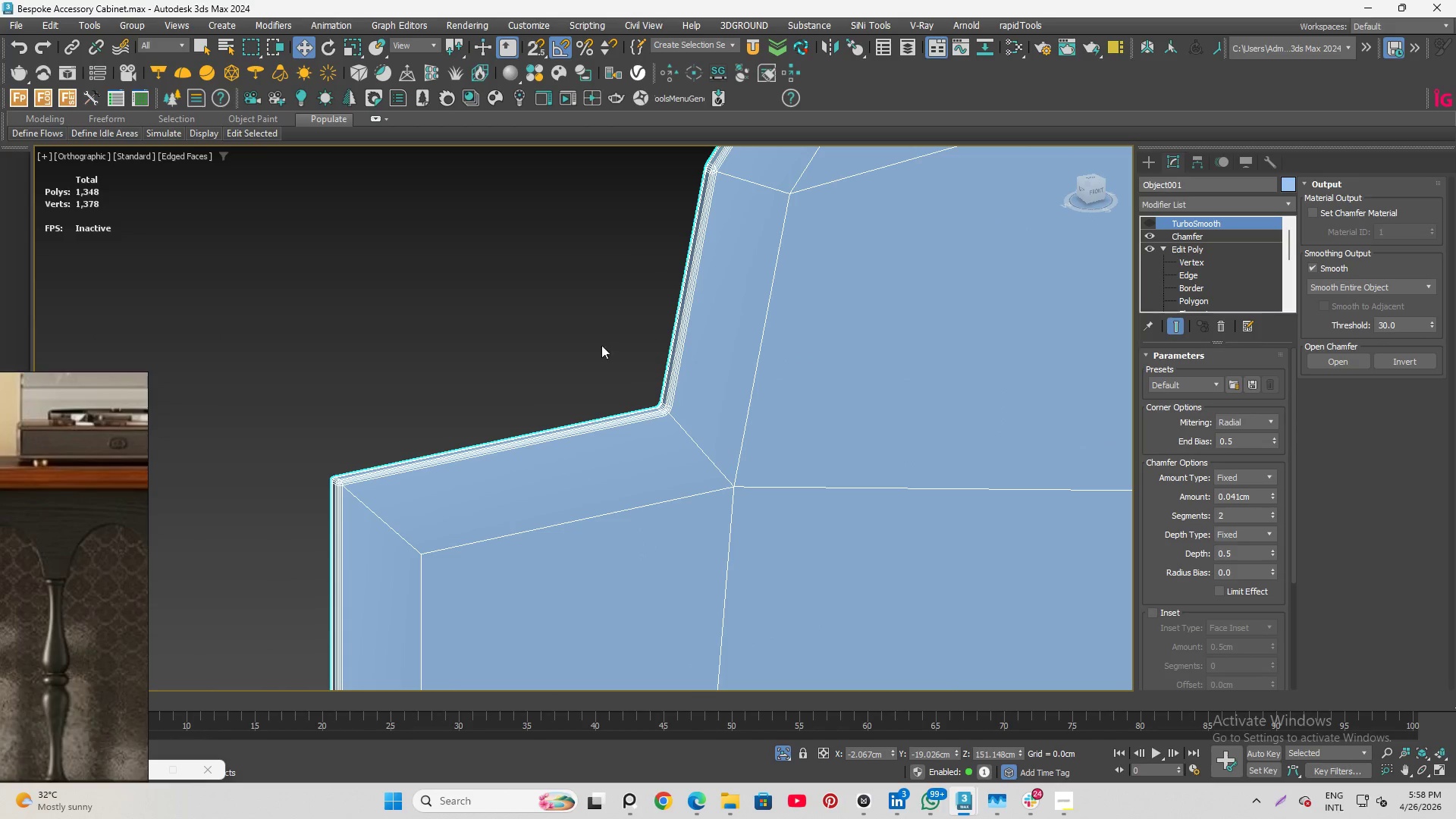 
scroll: coordinate [507, 351], scroll_direction: down, amount: 3.0
 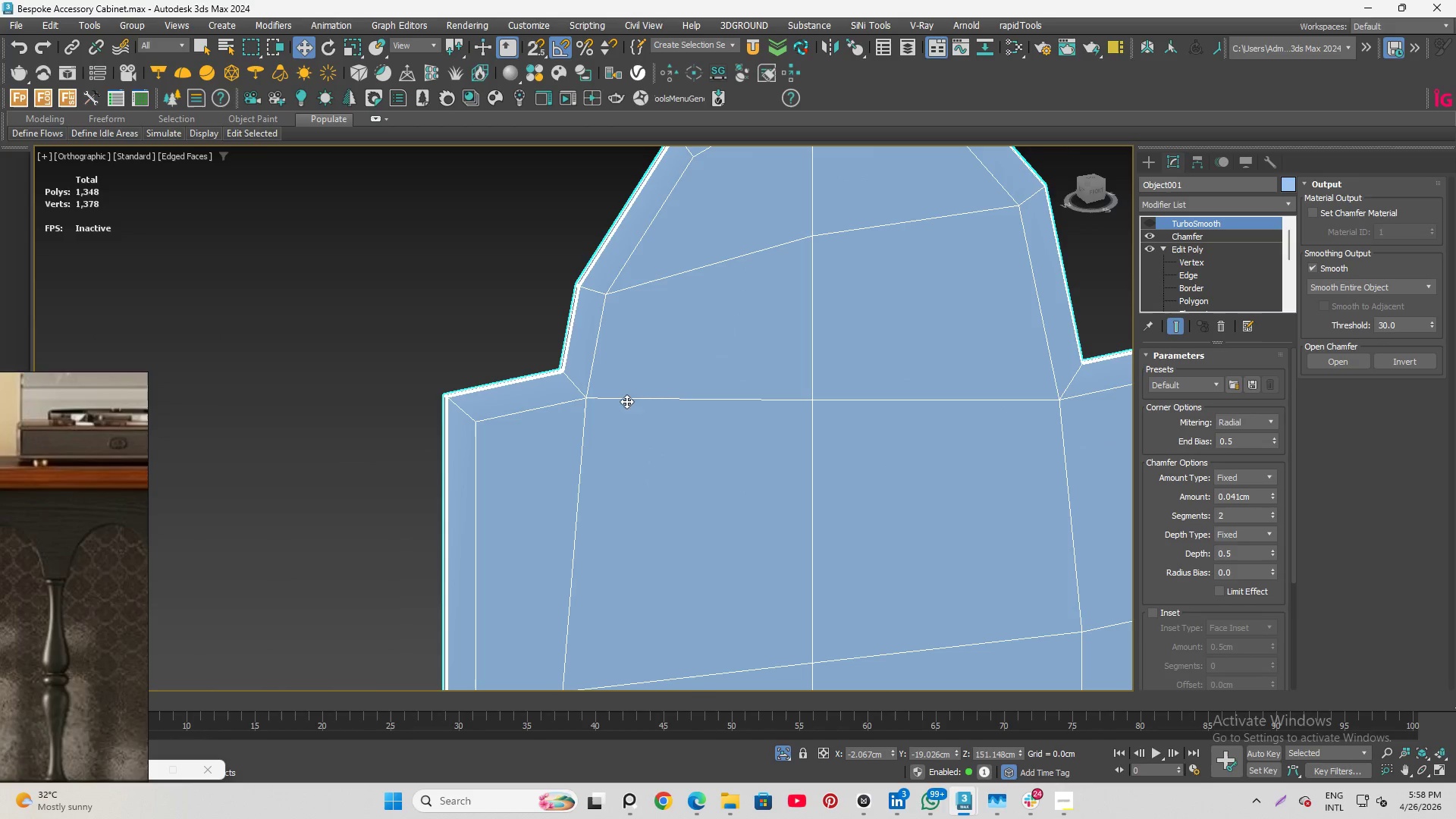 
scroll: coordinate [549, 386], scroll_direction: up, amount: 3.0
 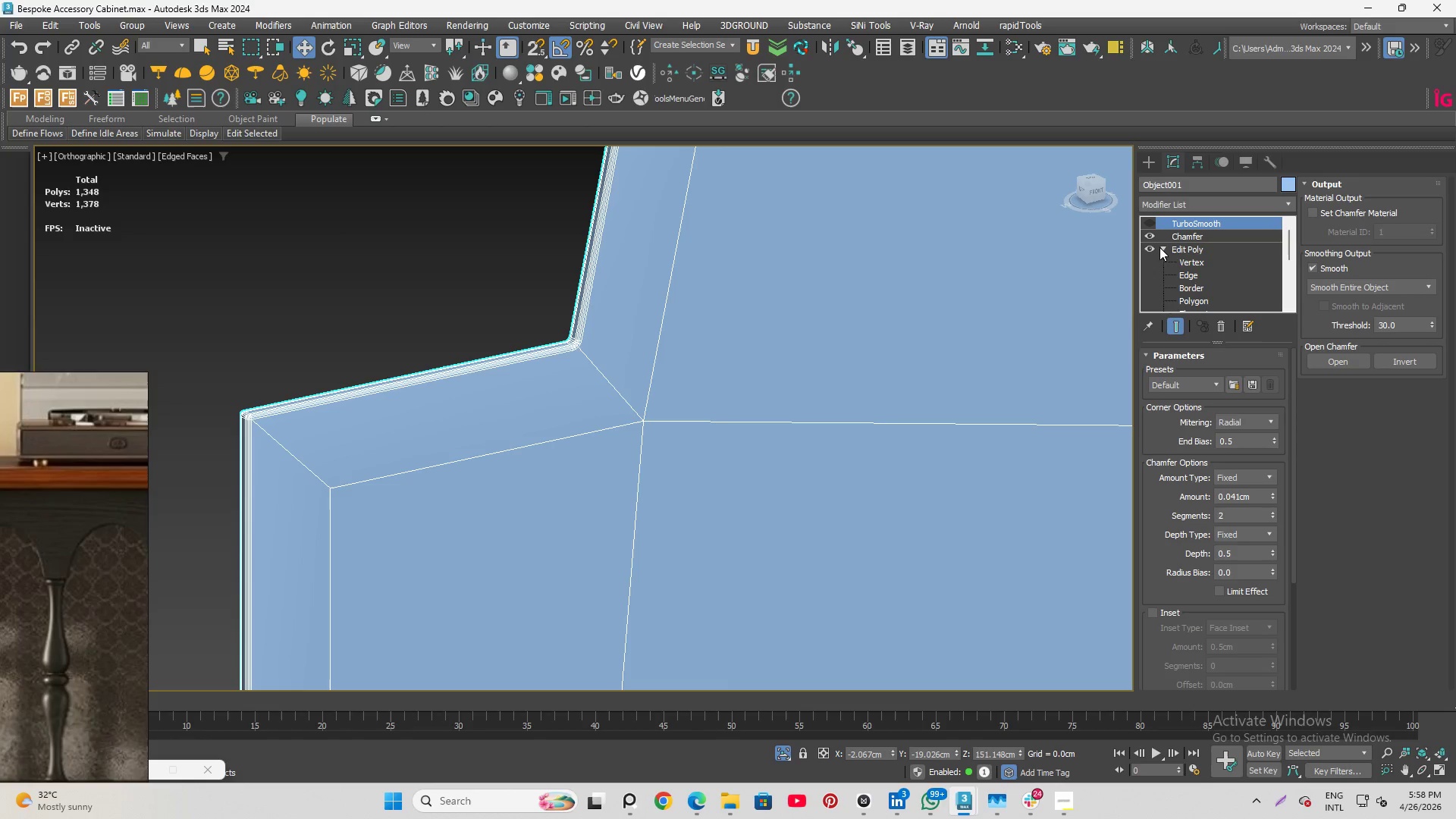 
left_click([1154, 237])
 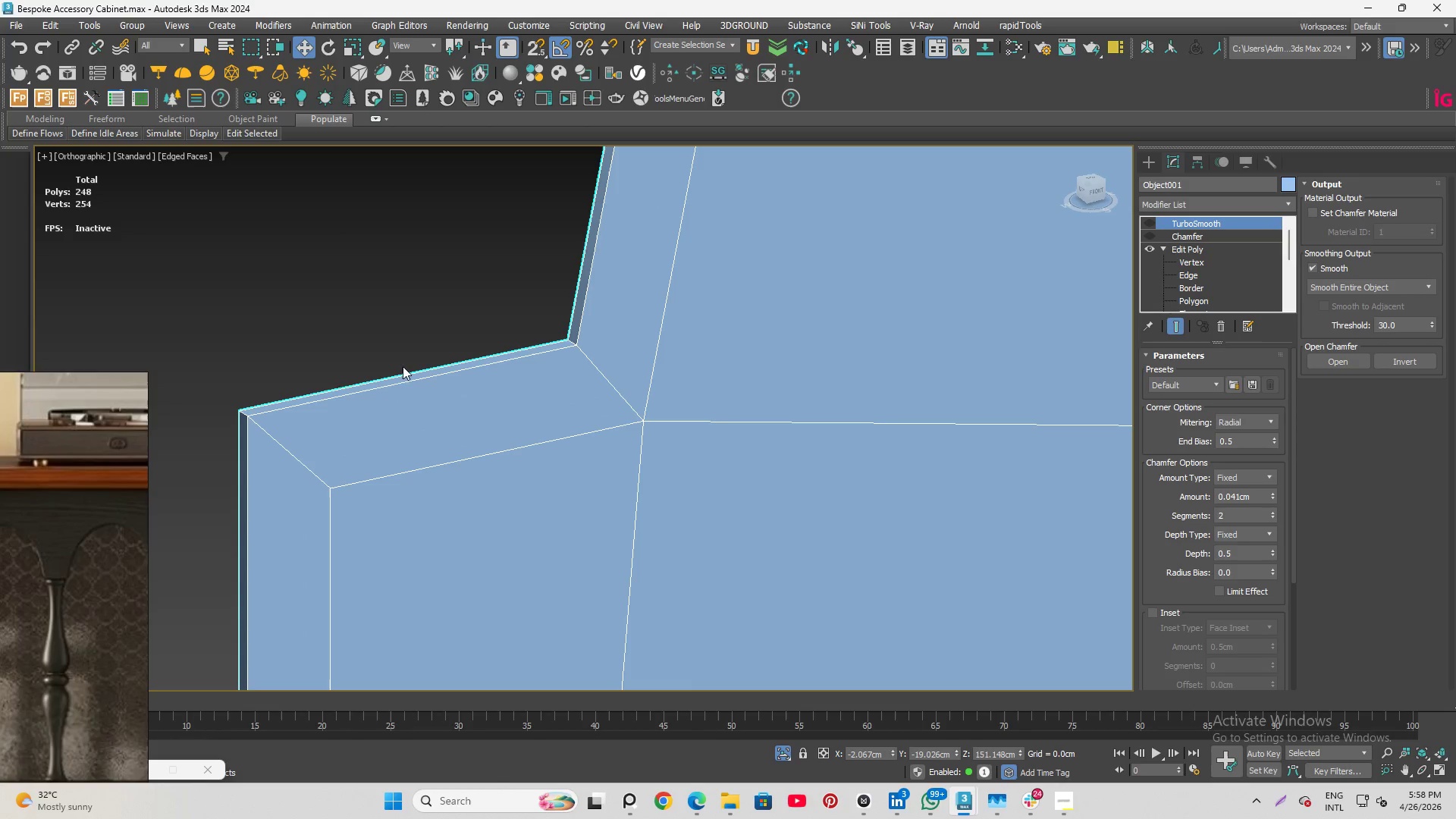 
wait(5.88)
 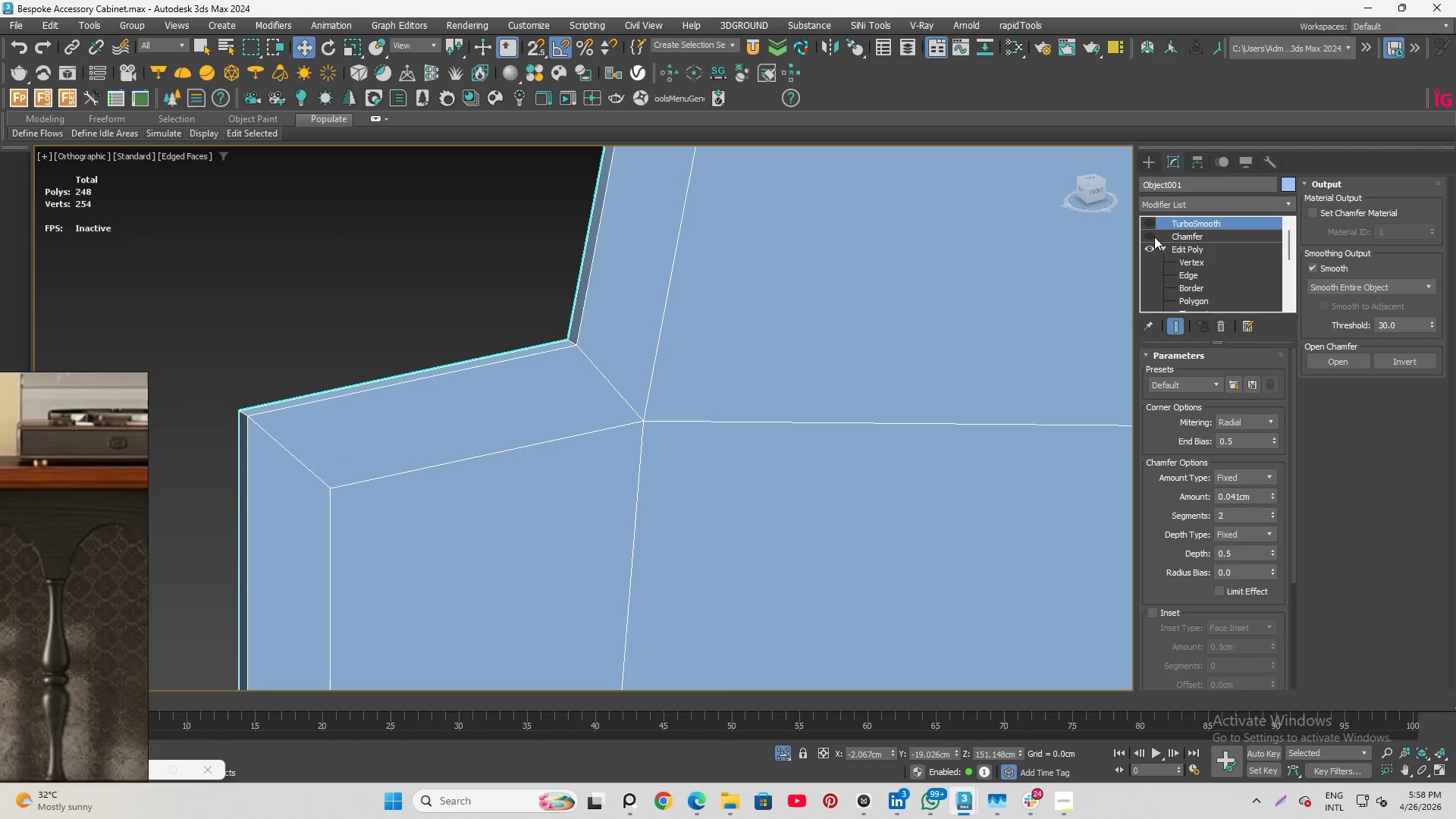 
scroll: coordinate [315, 382], scroll_direction: down, amount: 4.0
 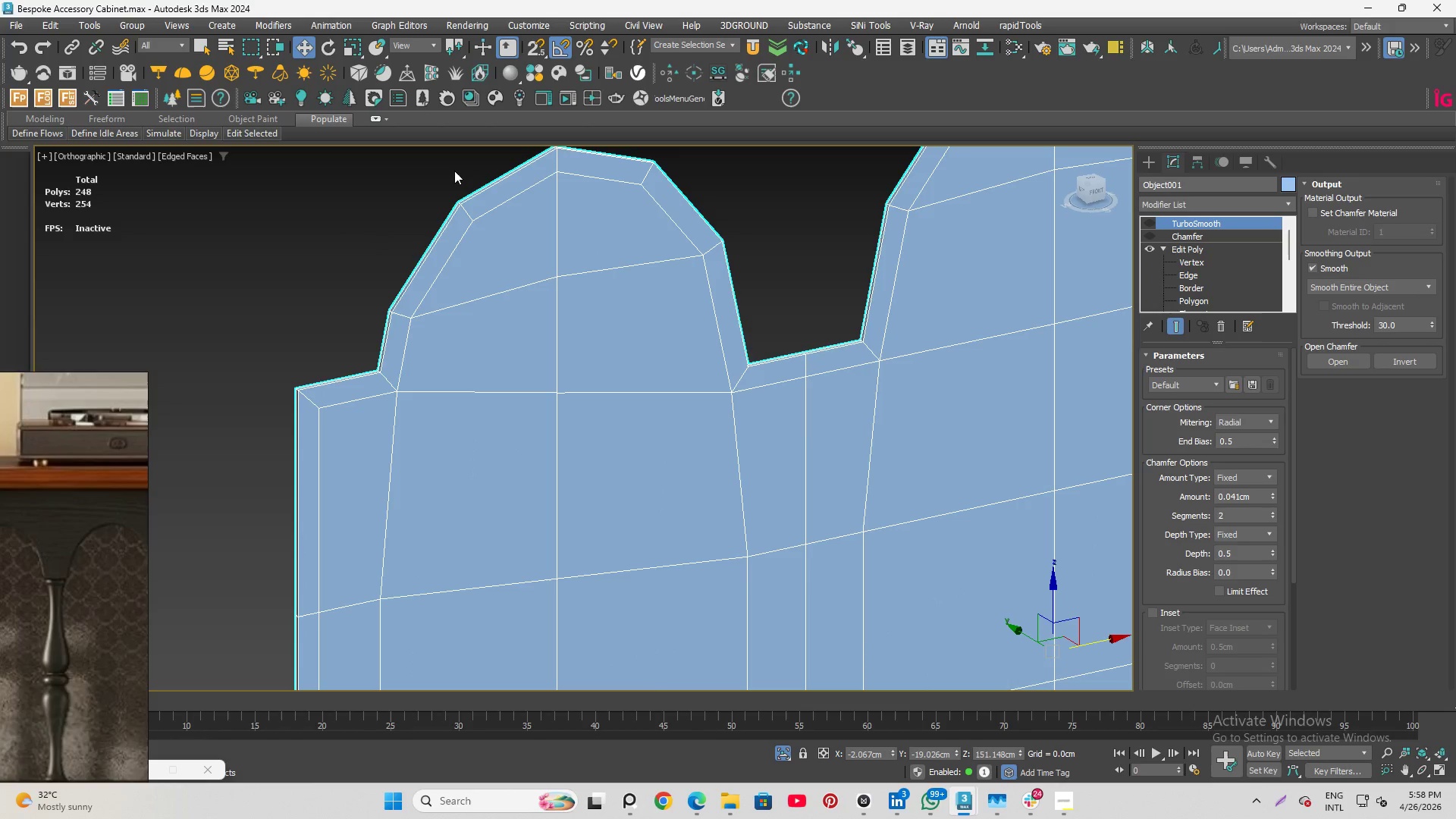 
hold_key(key=AltLeft, duration=0.92)
 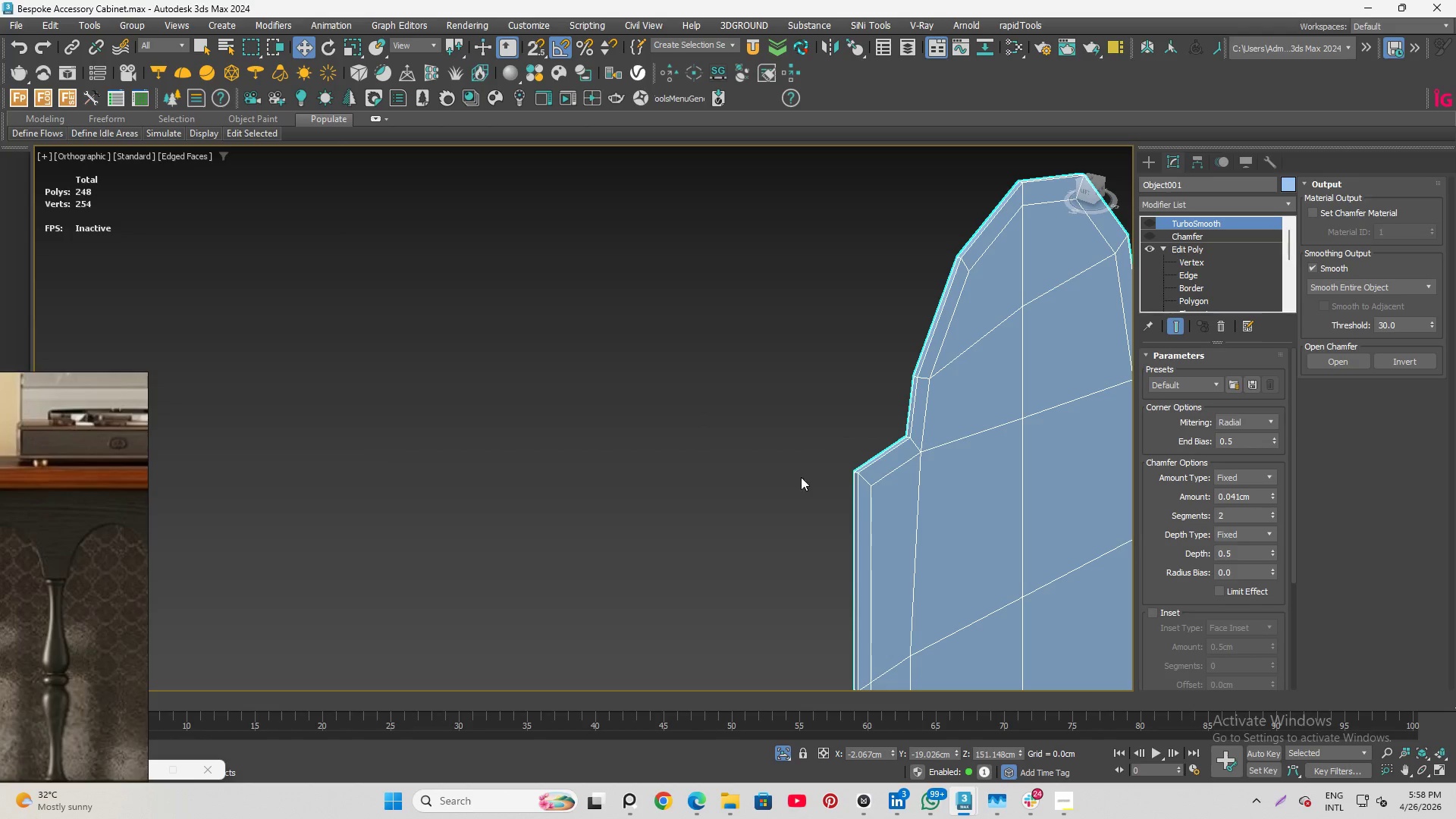 
scroll: coordinate [858, 446], scroll_direction: up, amount: 3.0
 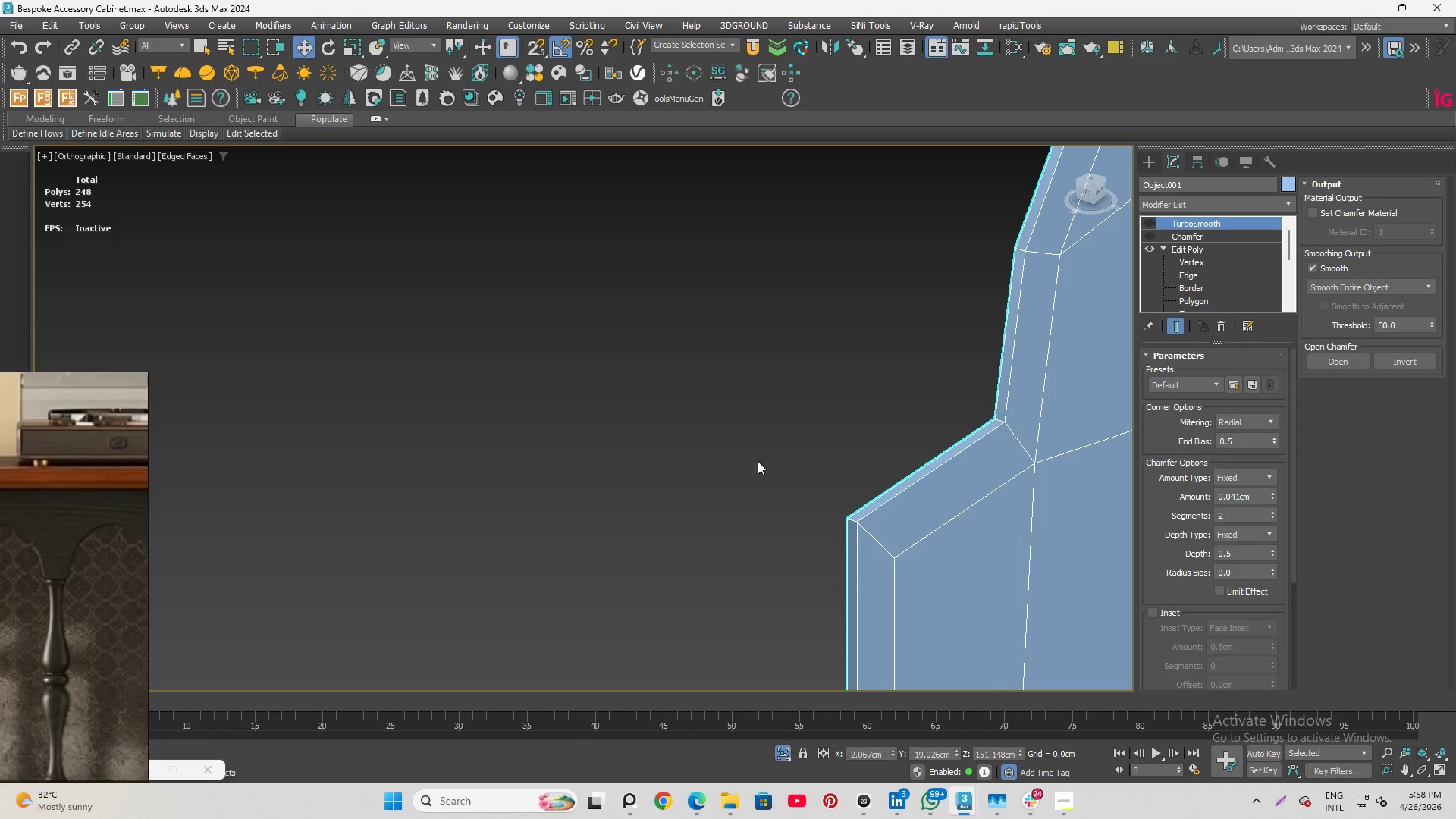 
scroll: coordinate [686, 475], scroll_direction: down, amount: 3.0
 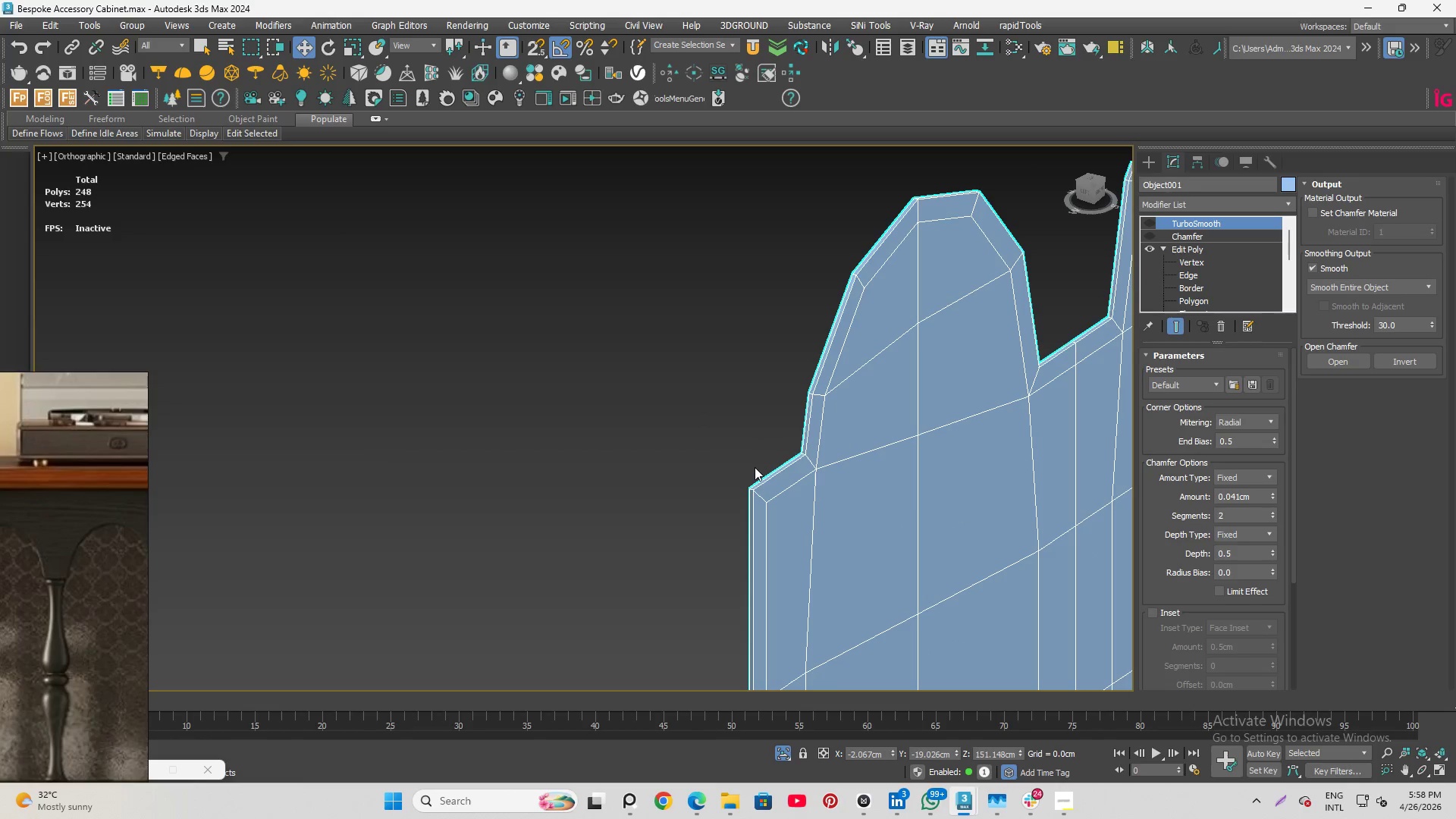 
hold_key(key=AltLeft, duration=2.58)
 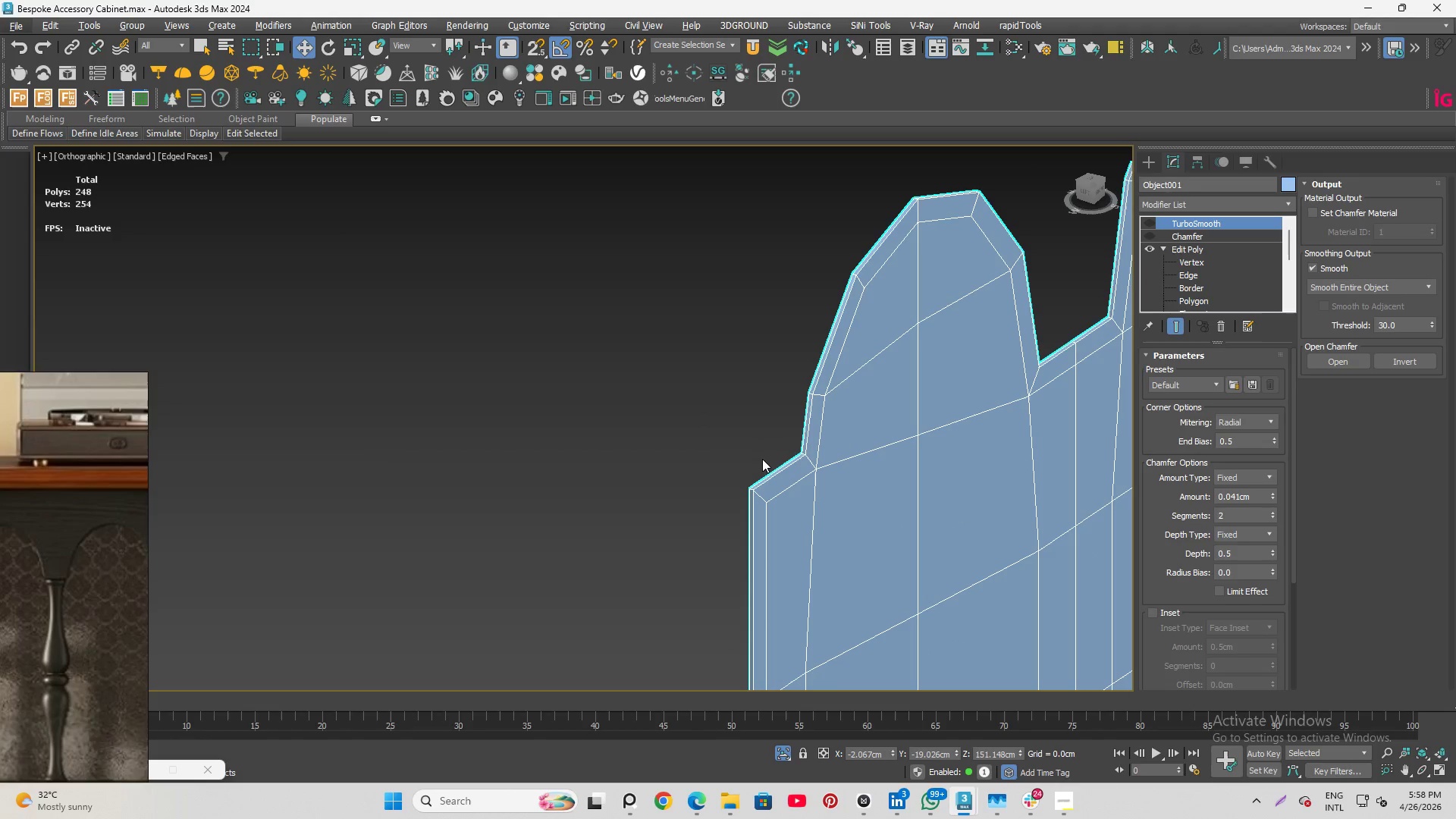 
hold_key(key=Space, duration=1.52)
 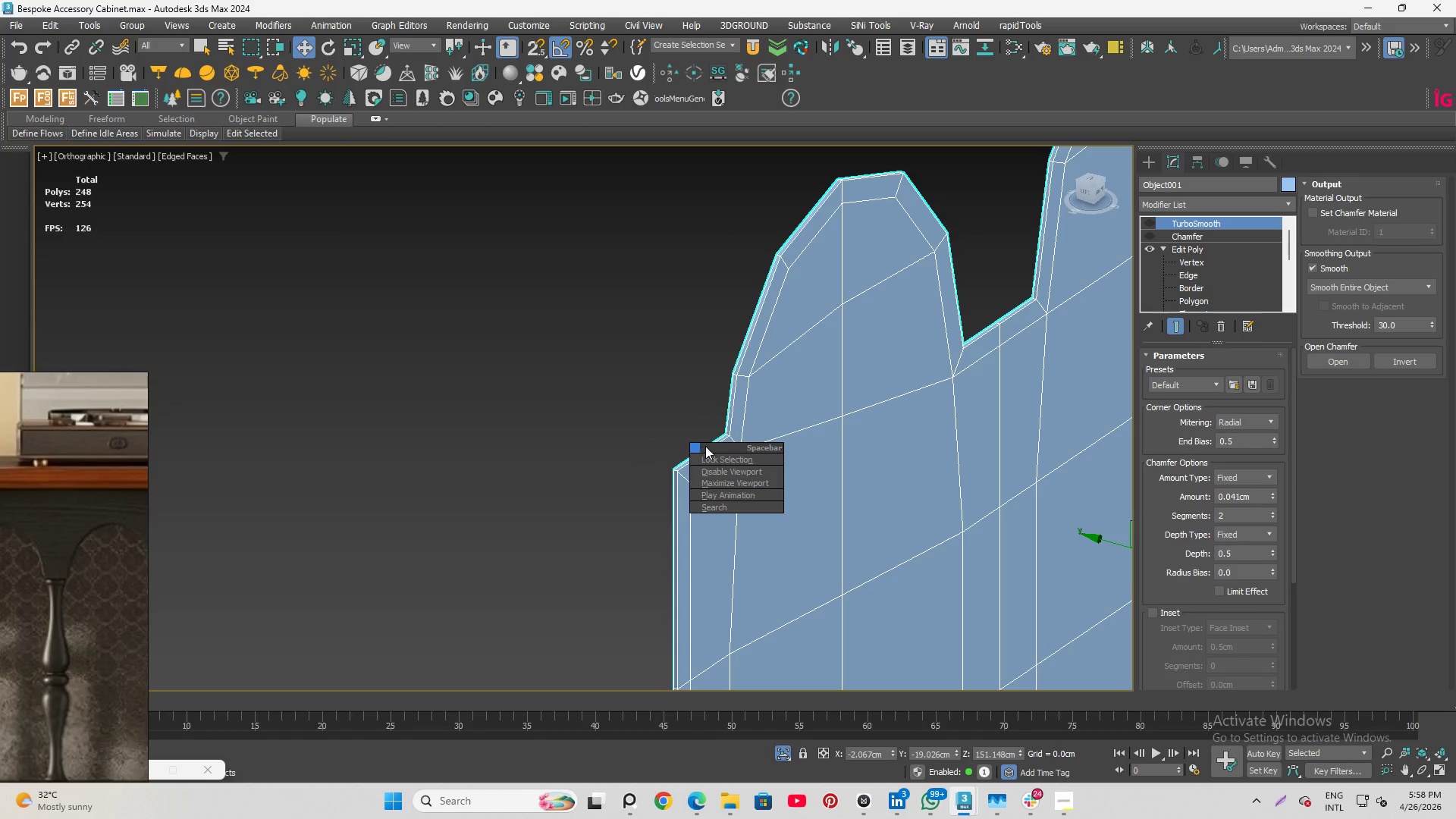 
key(Space)
 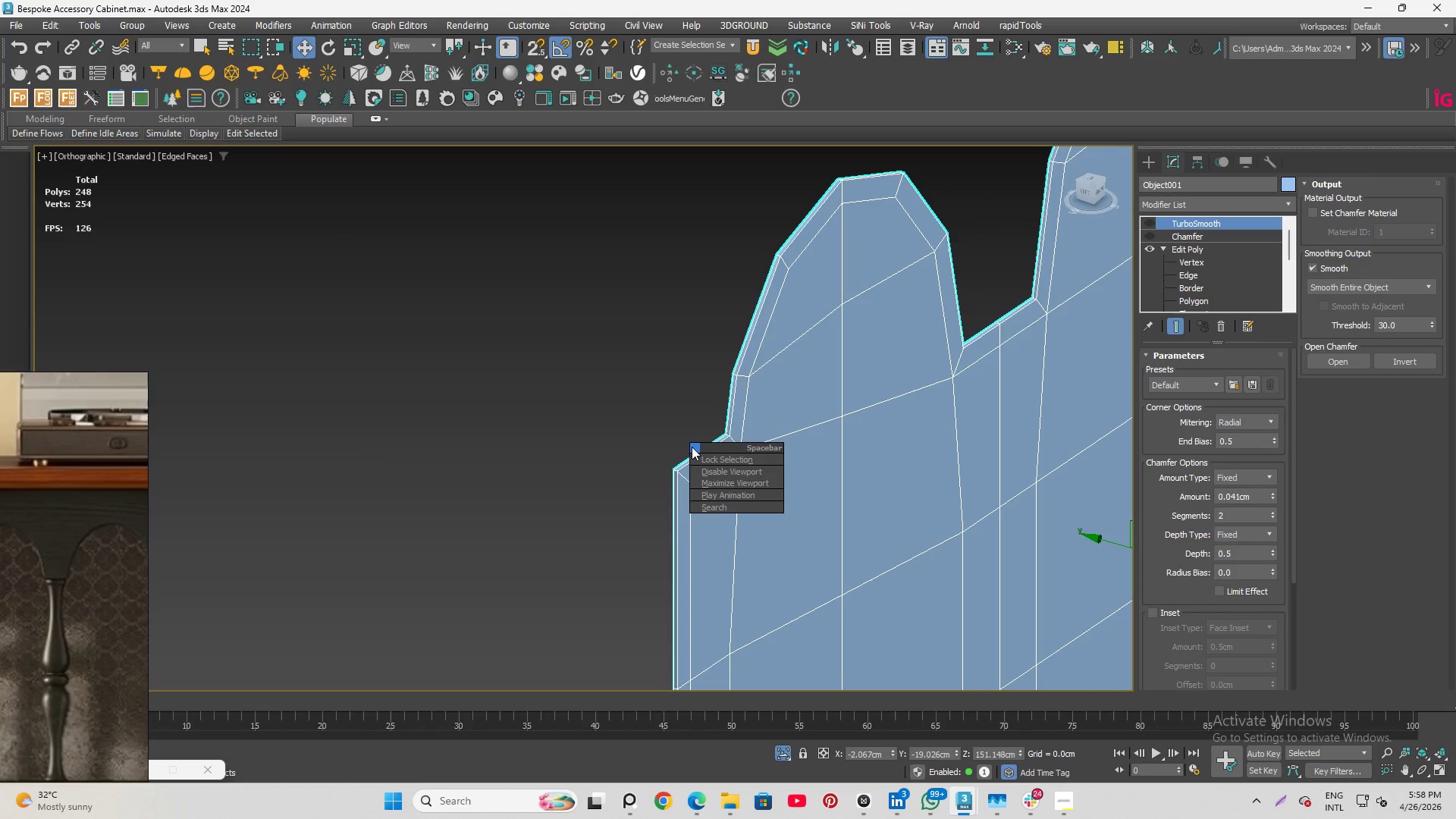 
key(Space)
 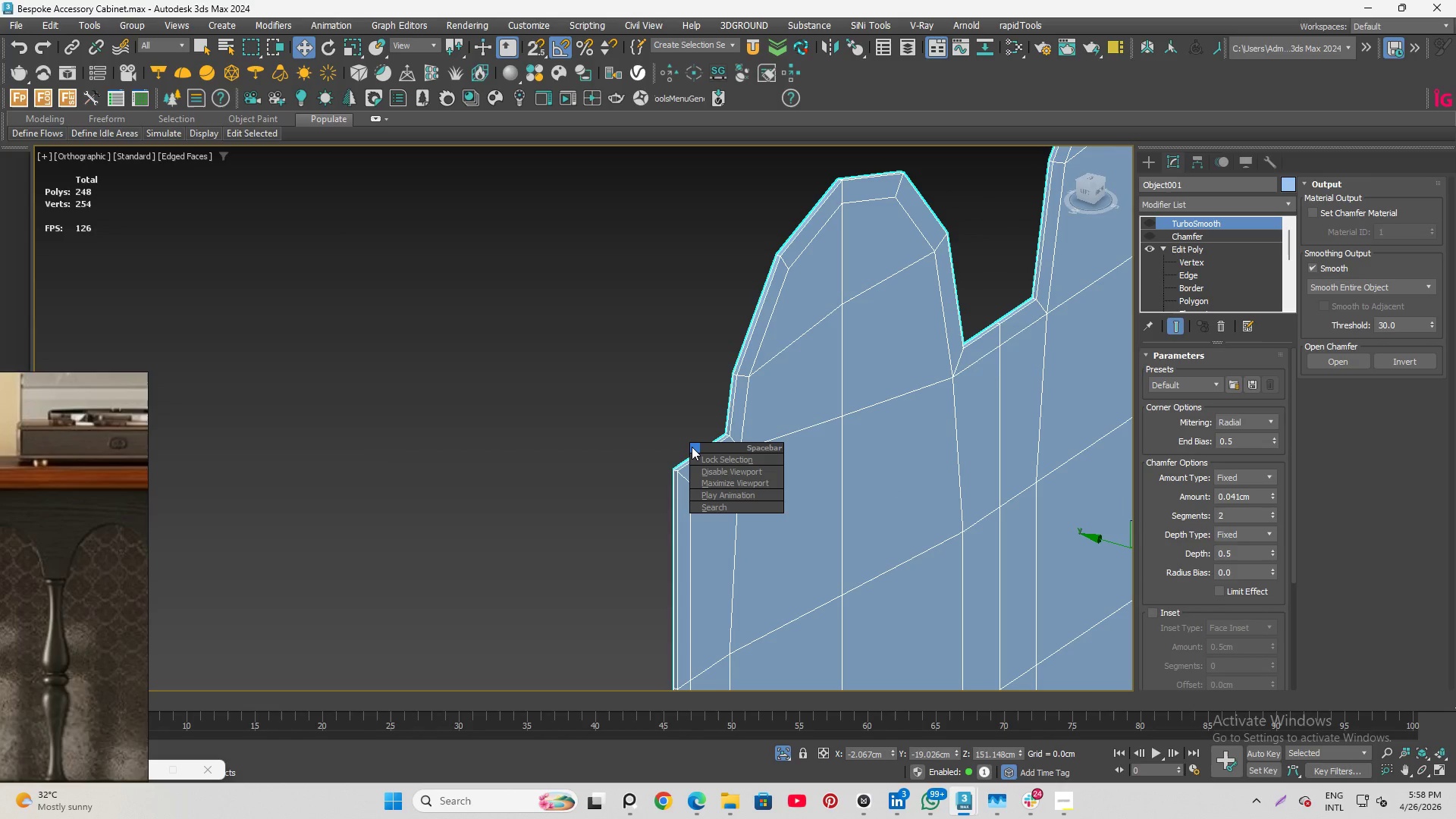 
key(Space)
 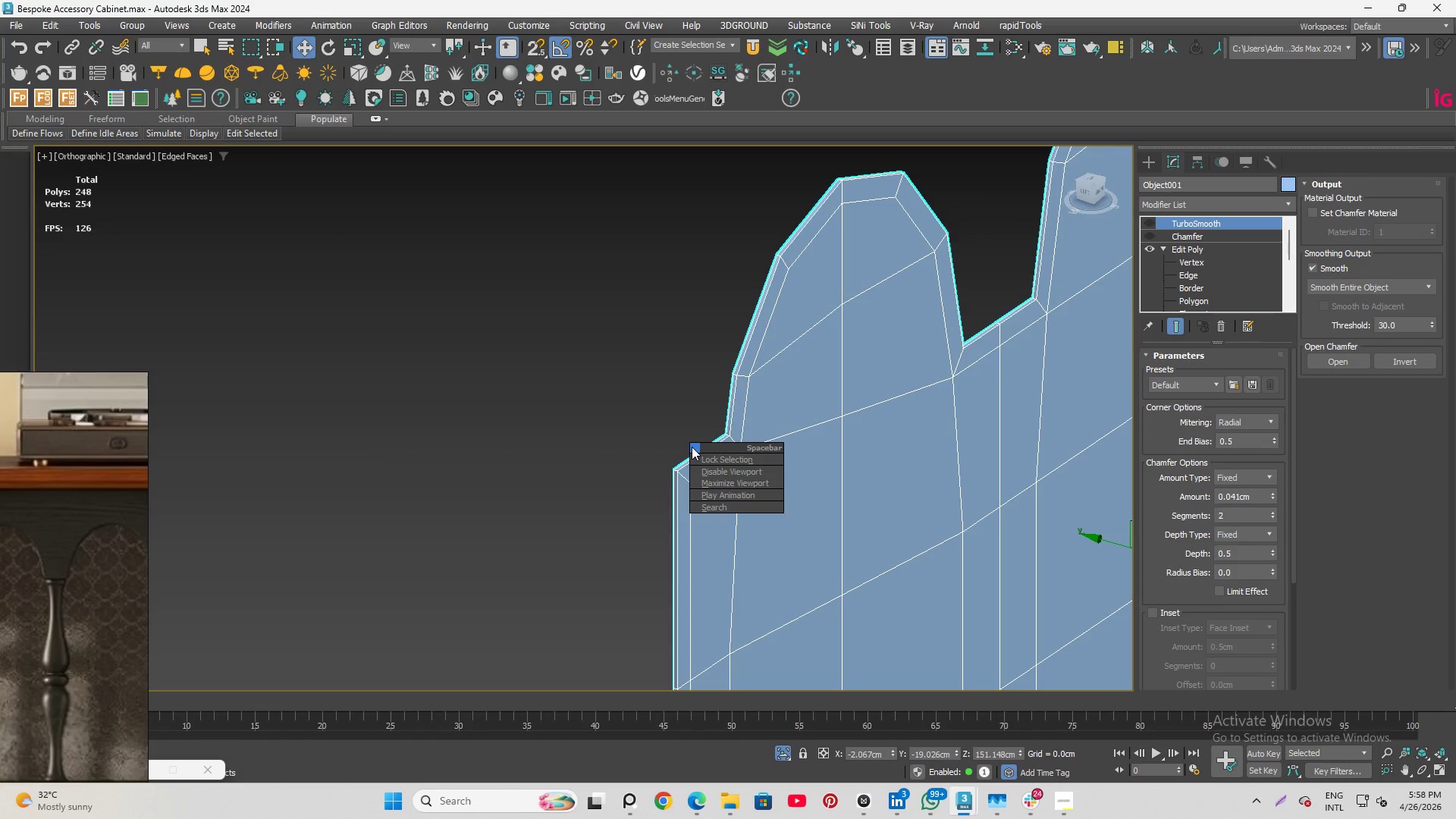 
key(Space)
 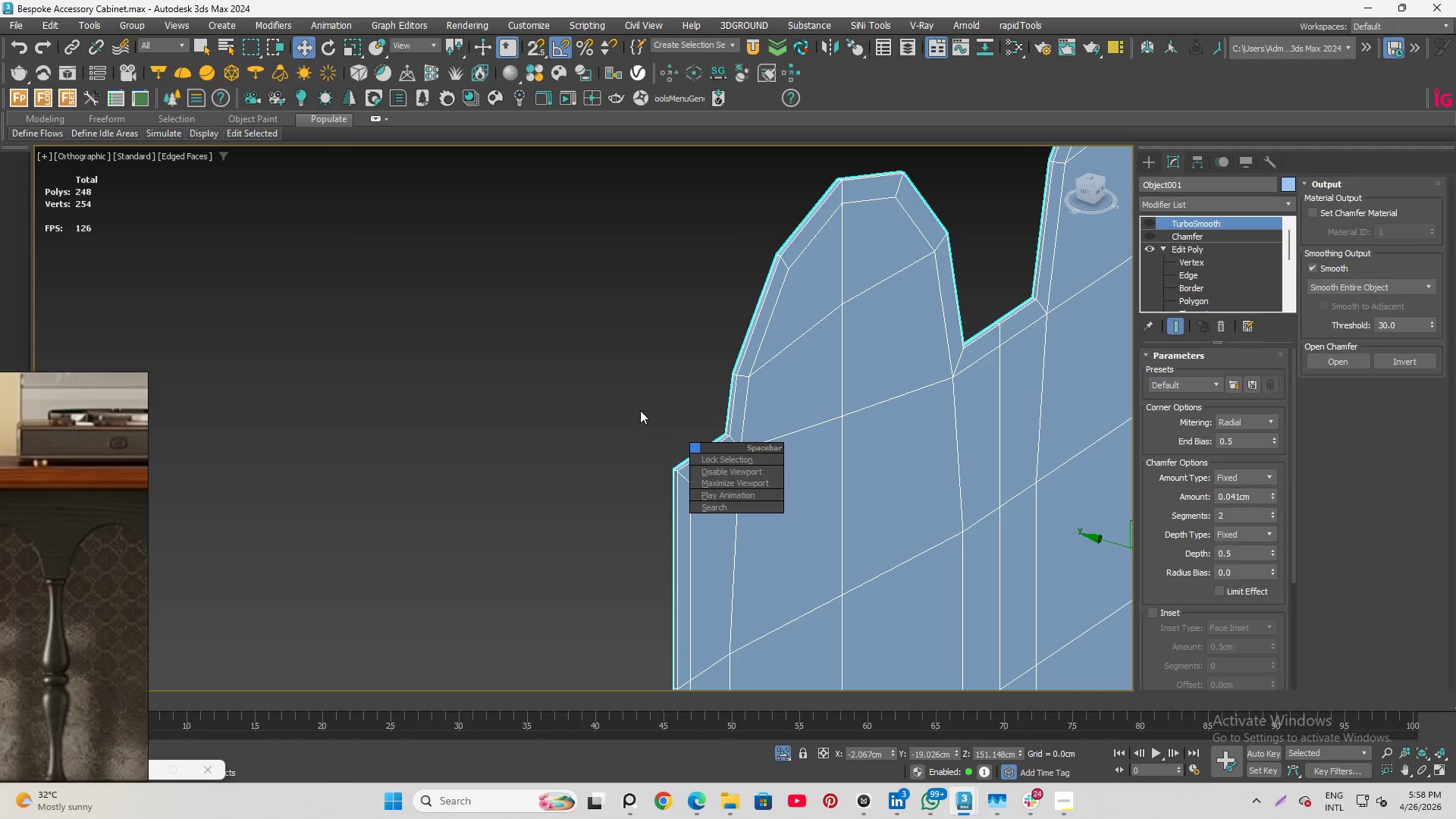 
left_click([647, 409])
 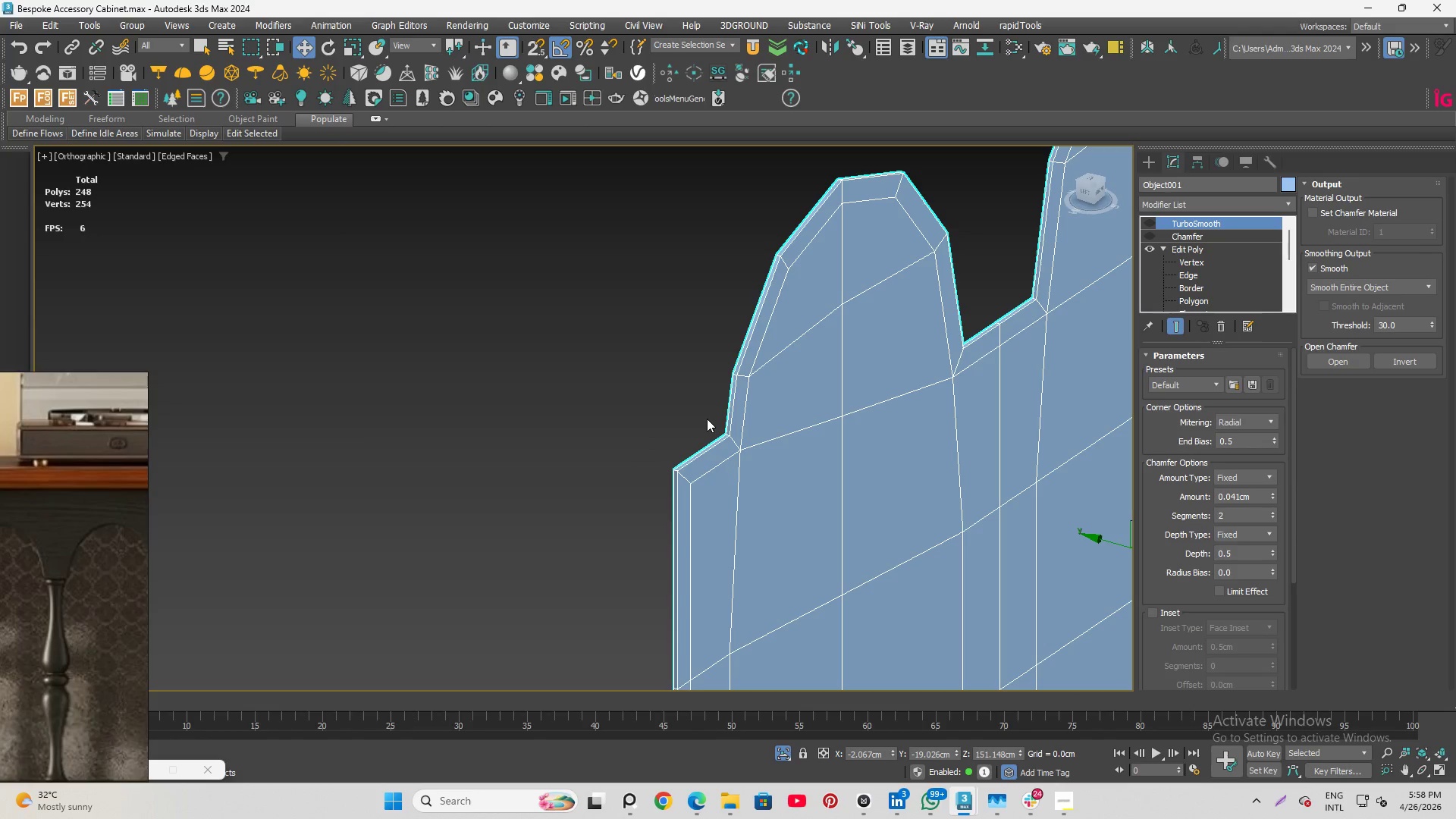 
hold_key(key=AltLeft, duration=3.22)
 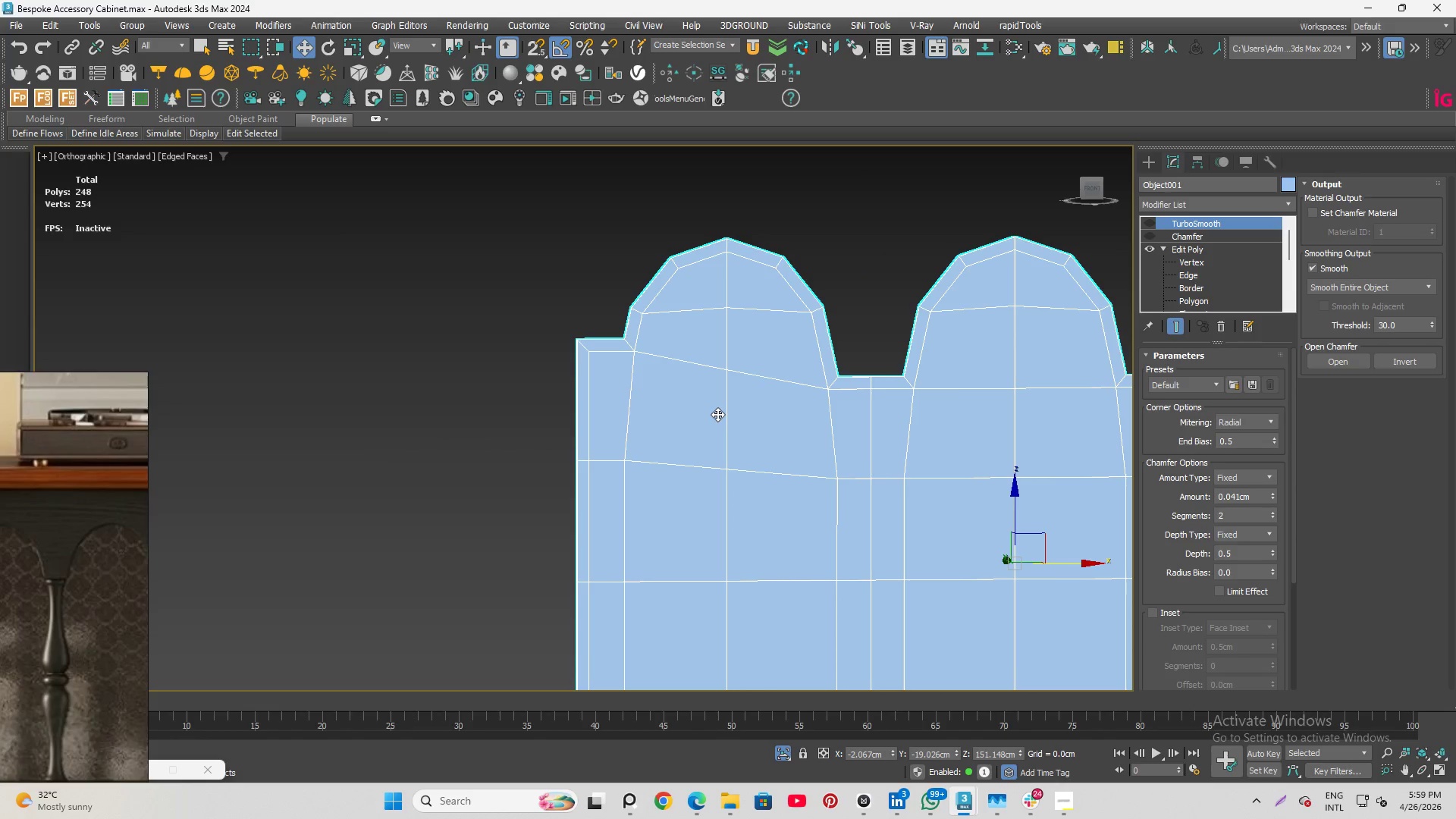 
scroll: coordinate [708, 423], scroll_direction: down, amount: 2.0
 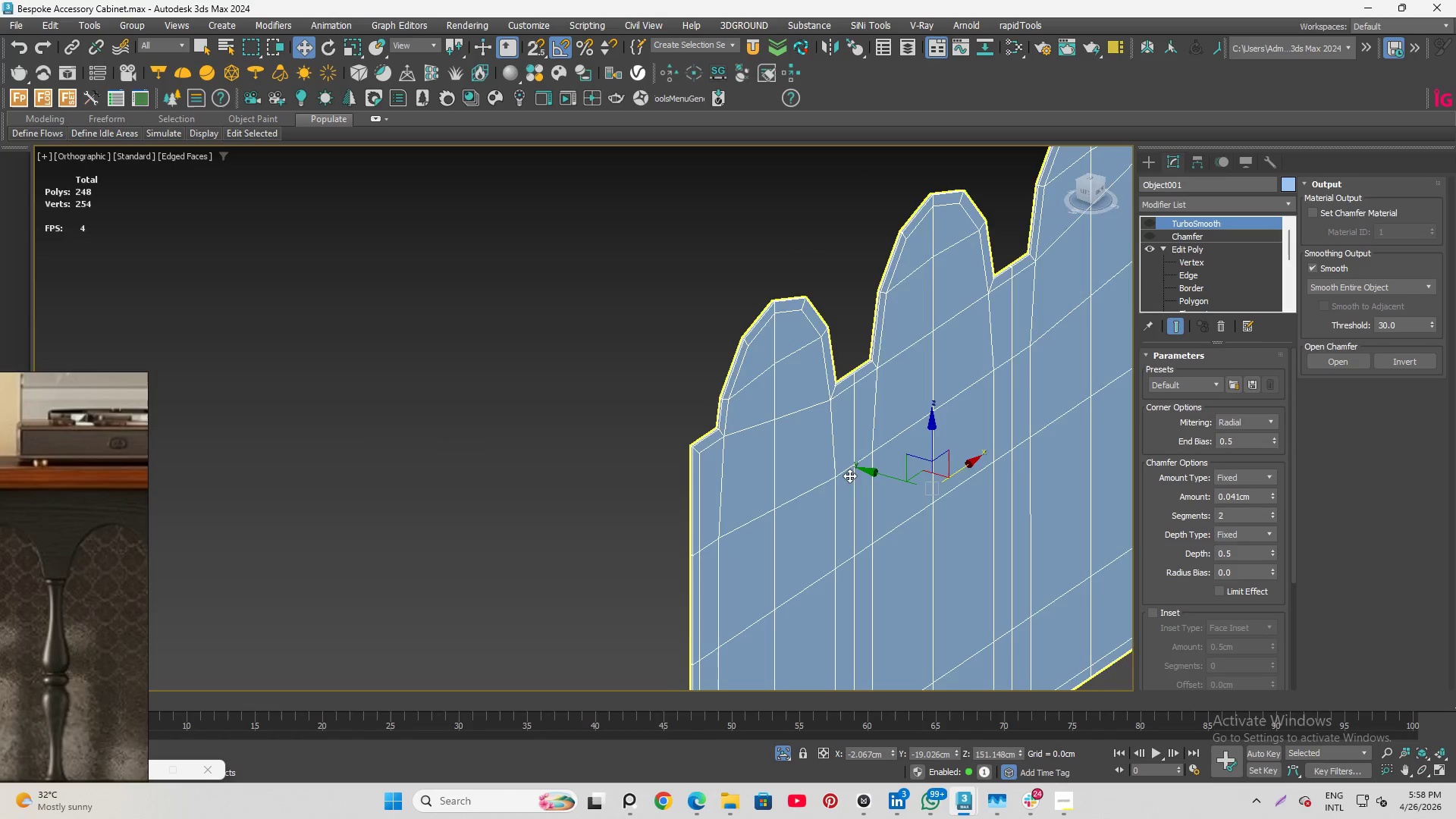 
wait(5.3)
 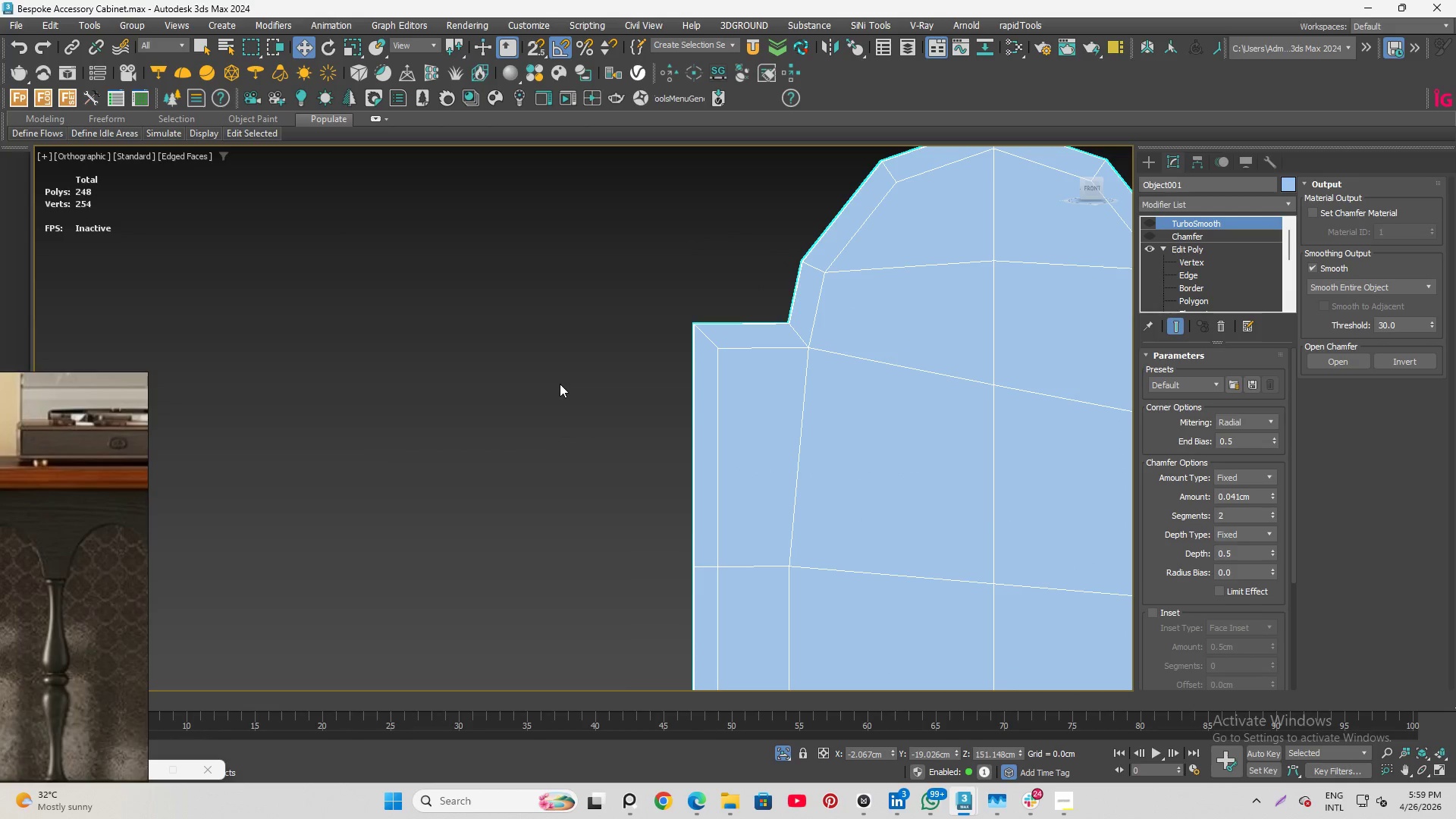 
hold_key(key=AltLeft, duration=0.73)
 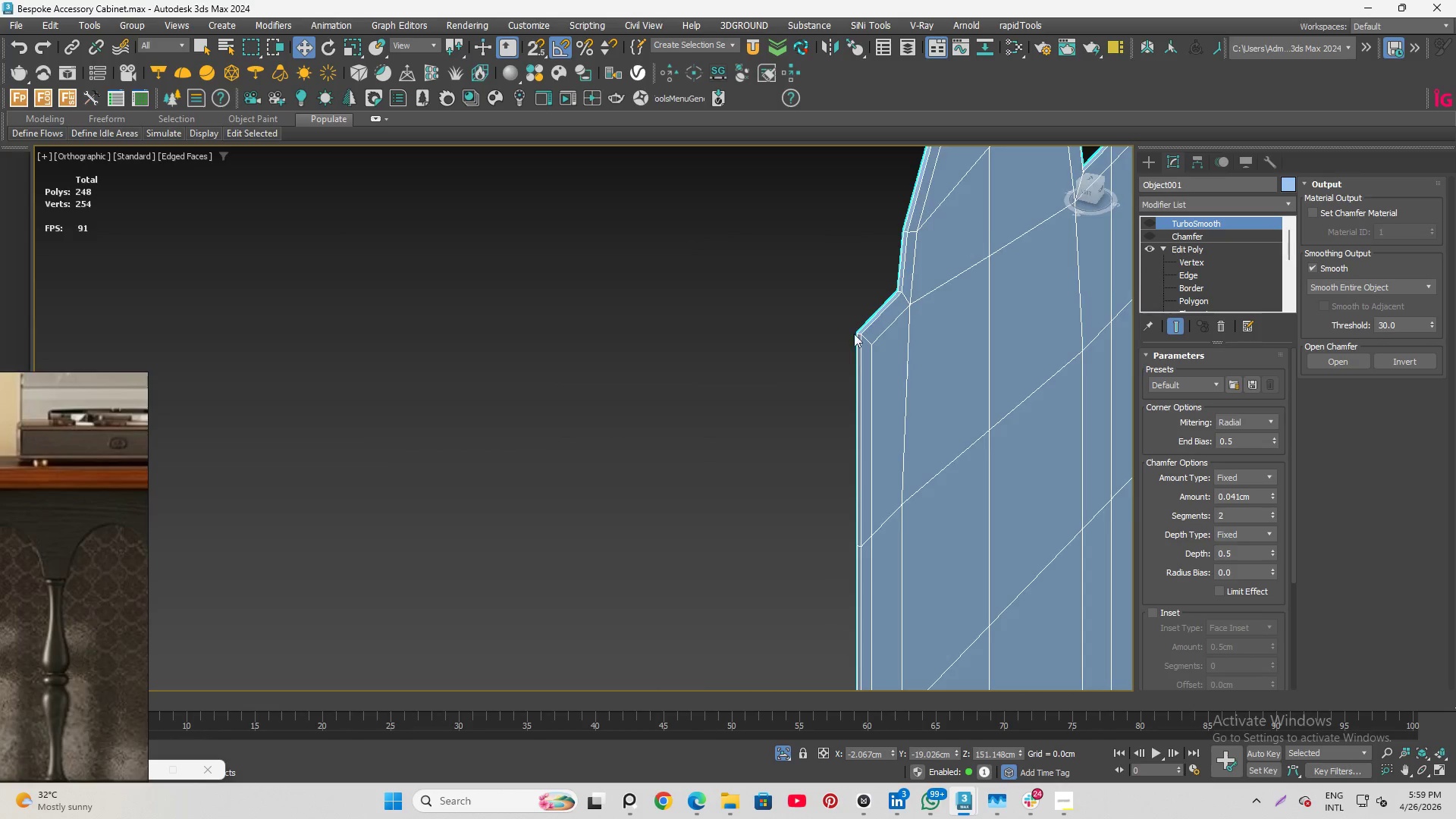 
scroll: coordinate [885, 306], scroll_direction: up, amount: 10.0
 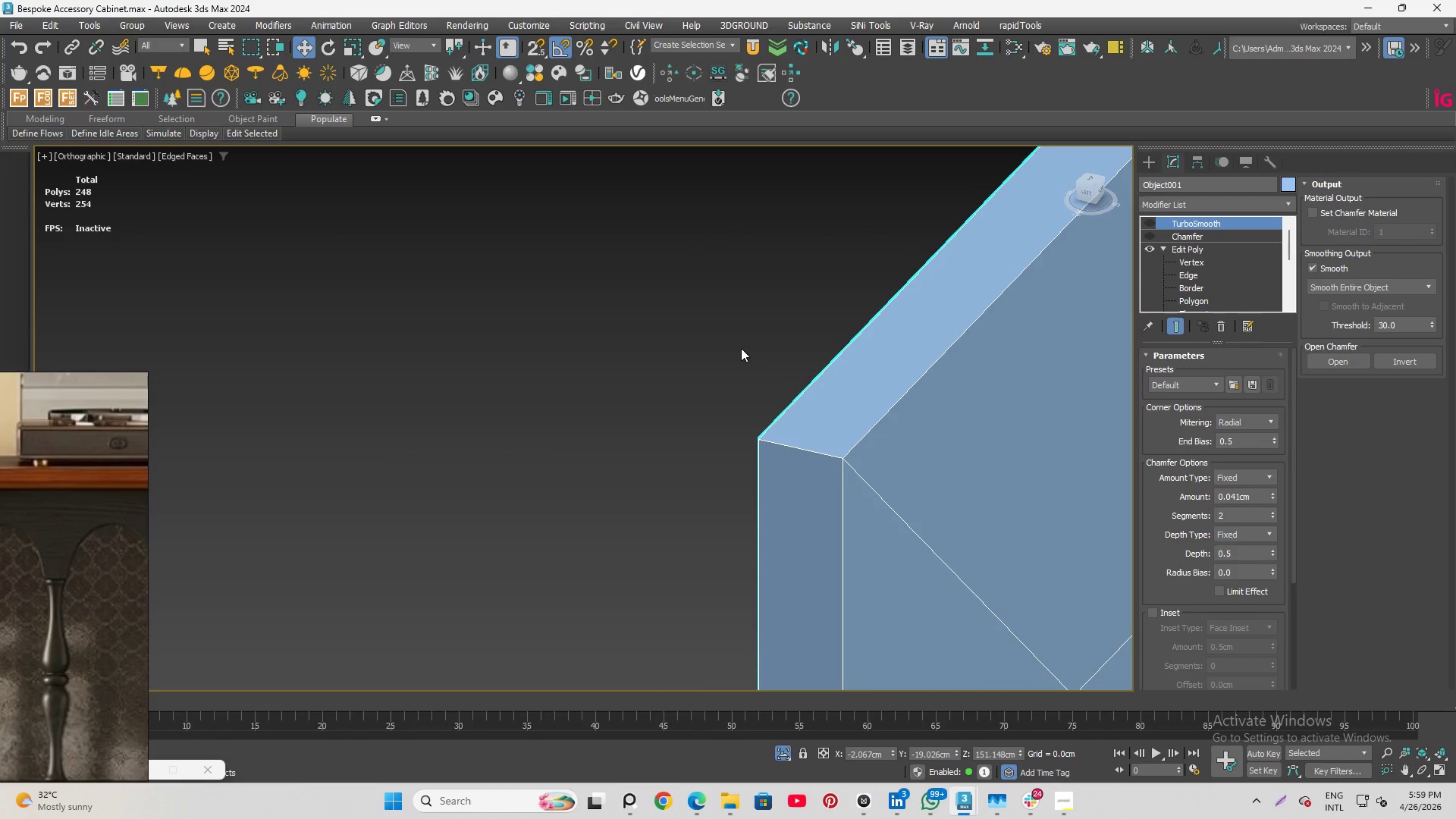 
hold_key(key=AltLeft, duration=2.25)
 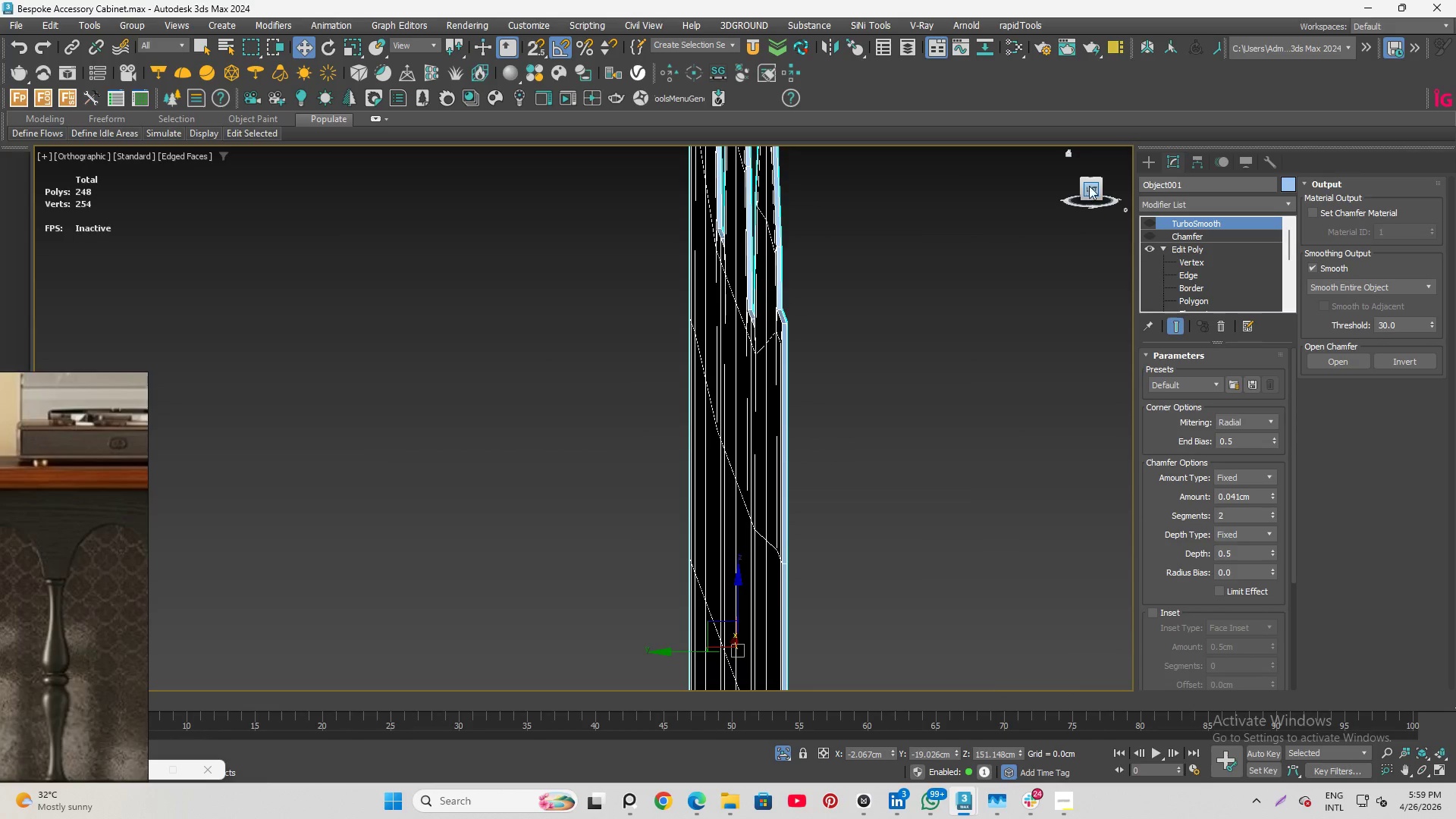 
scroll: coordinate [720, 375], scroll_direction: down, amount: 9.0
 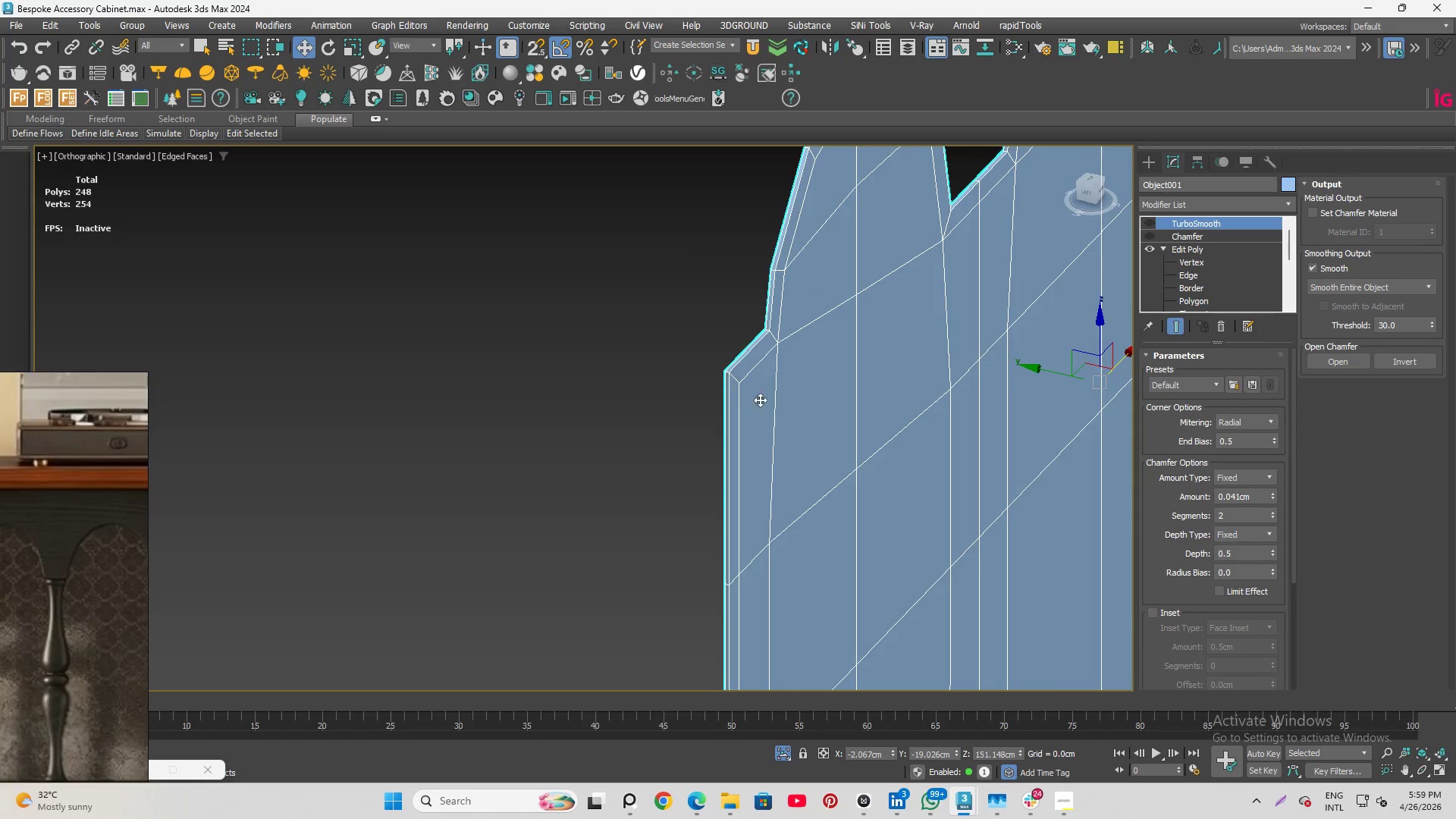 
left_click([1090, 184])
 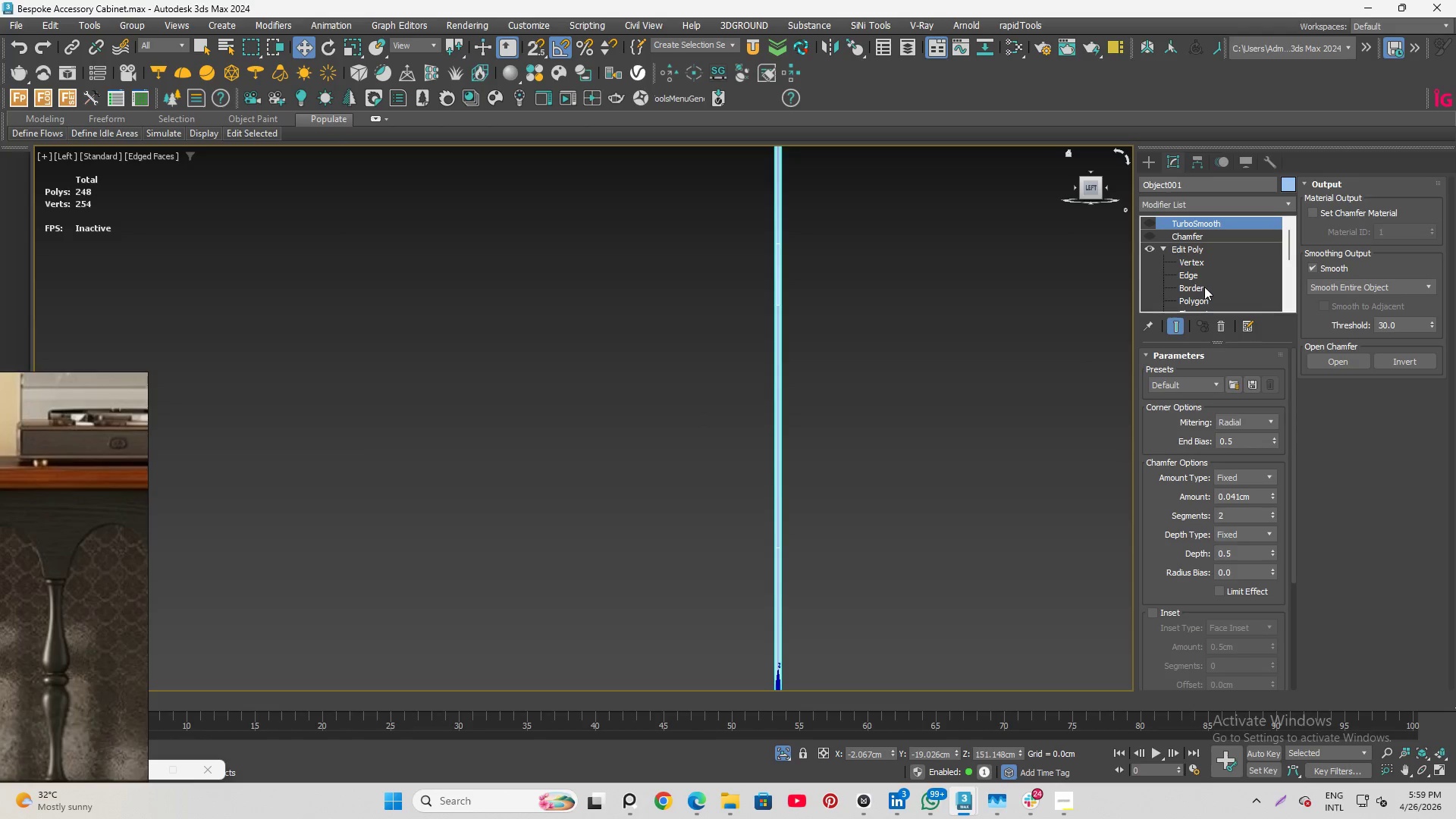 
left_click([1198, 300])
 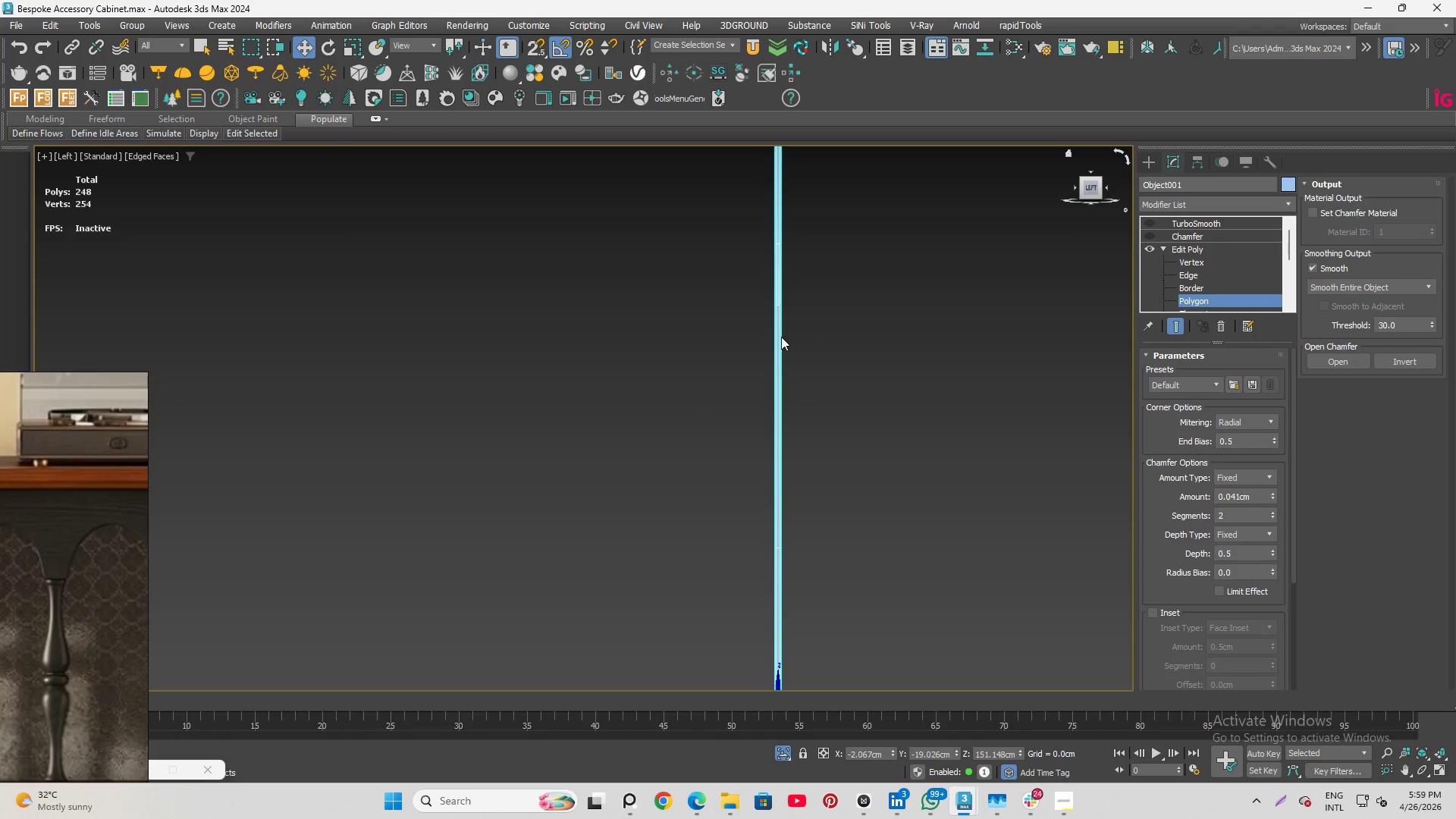 
hold_key(key=AltLeft, duration=0.61)
 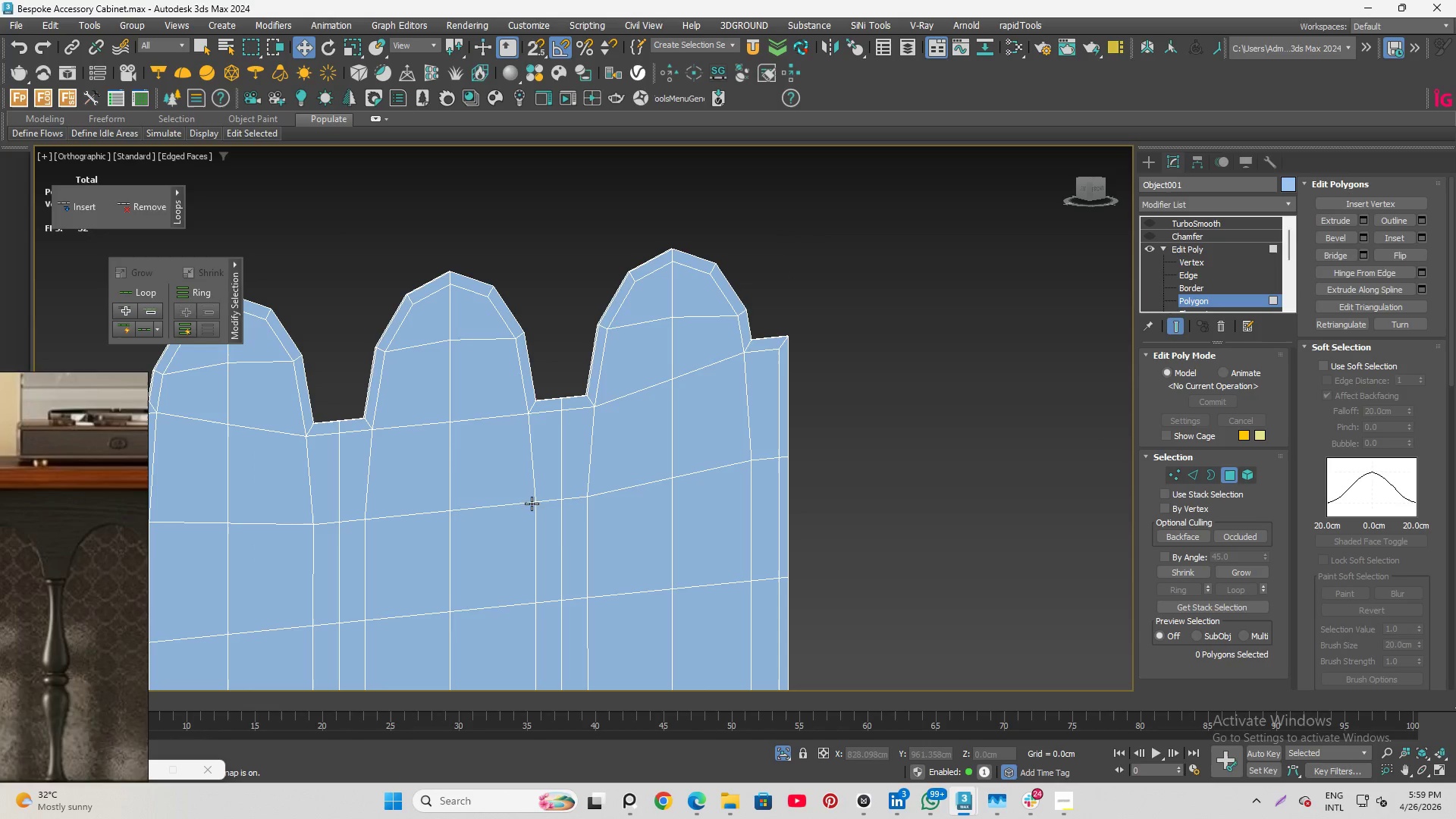 
scroll: coordinate [800, 372], scroll_direction: down, amount: 4.0
 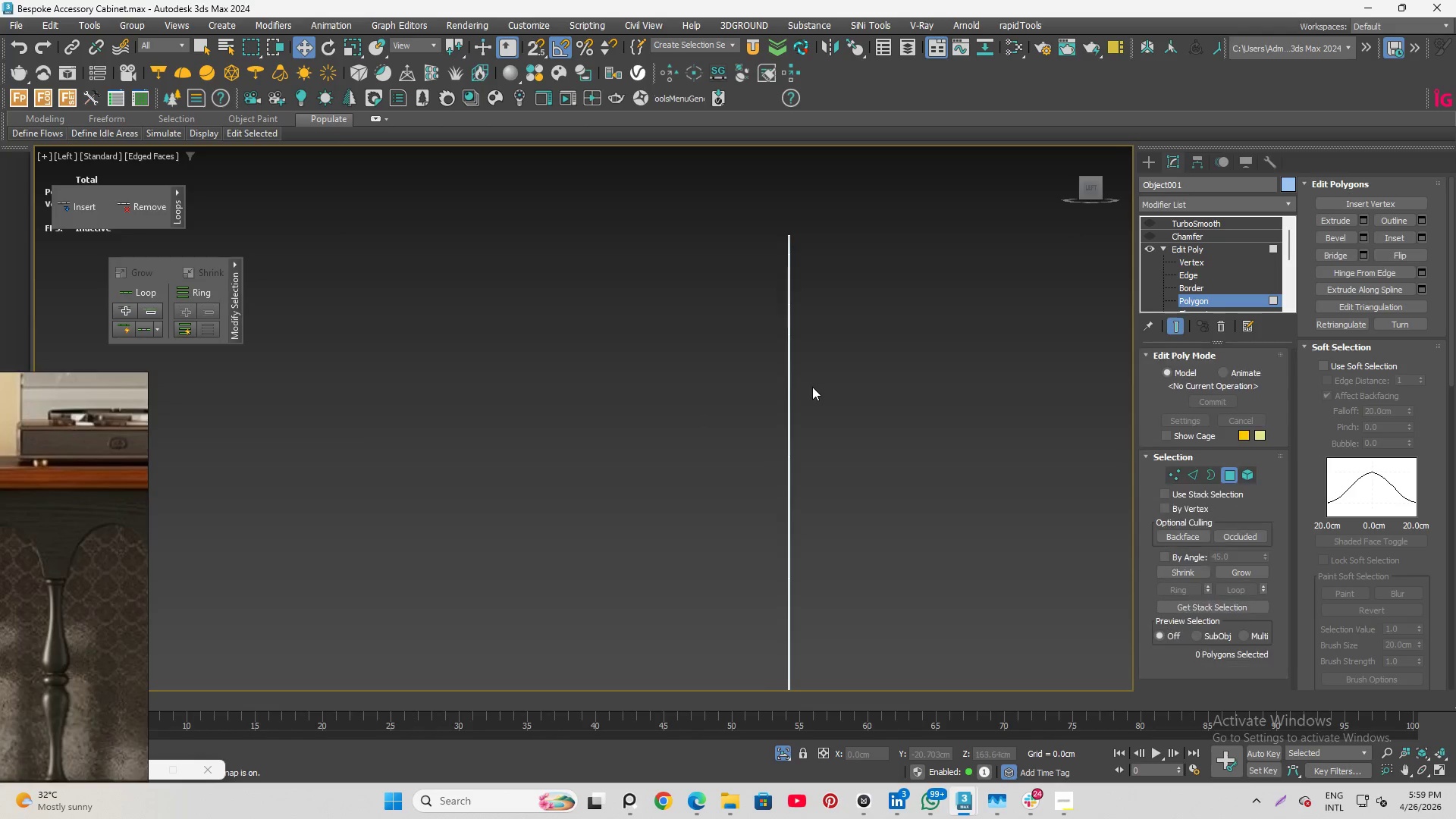 
left_click([532, 504])
 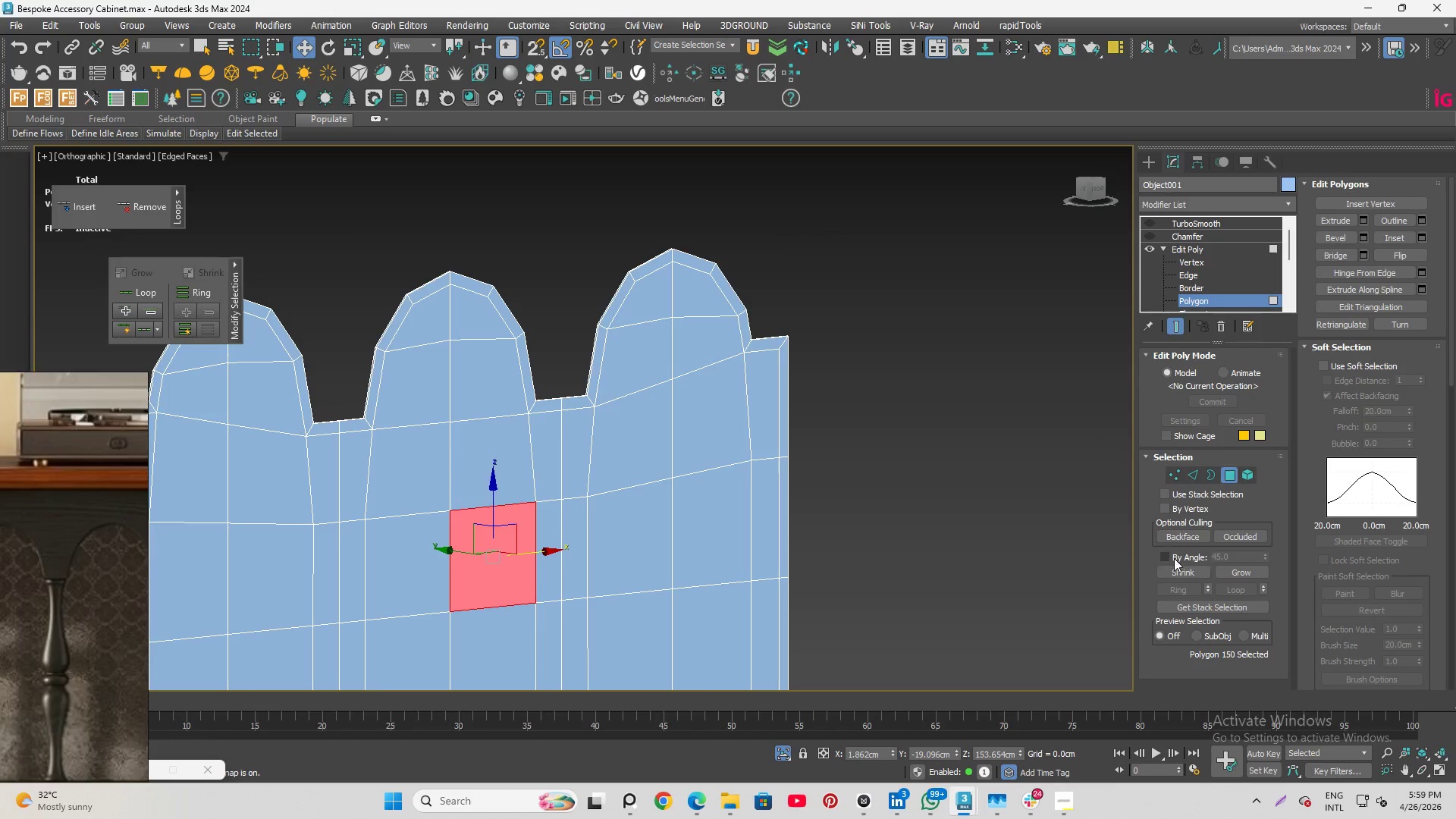 
left_click([1169, 555])
 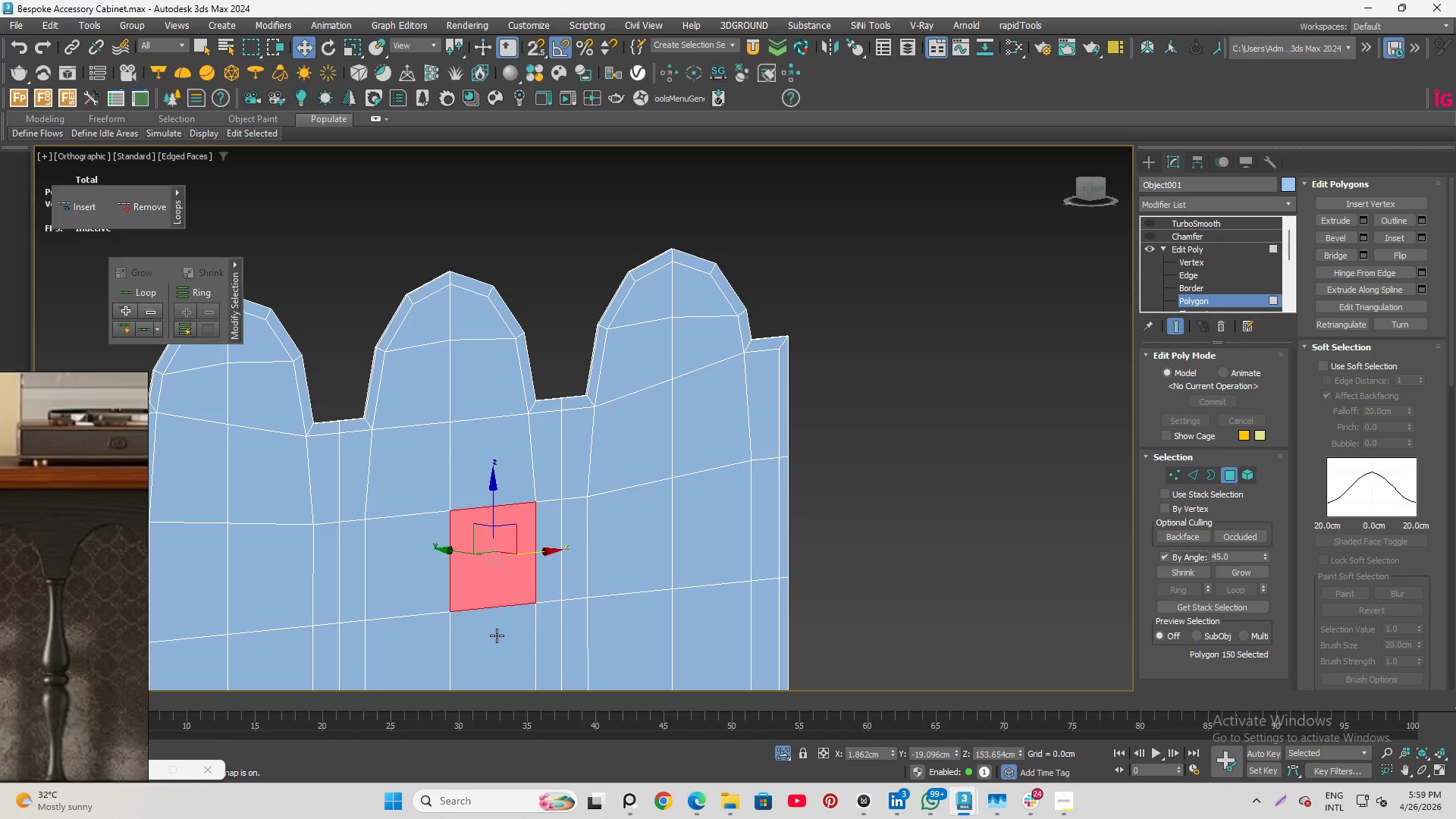 
left_click([497, 635])
 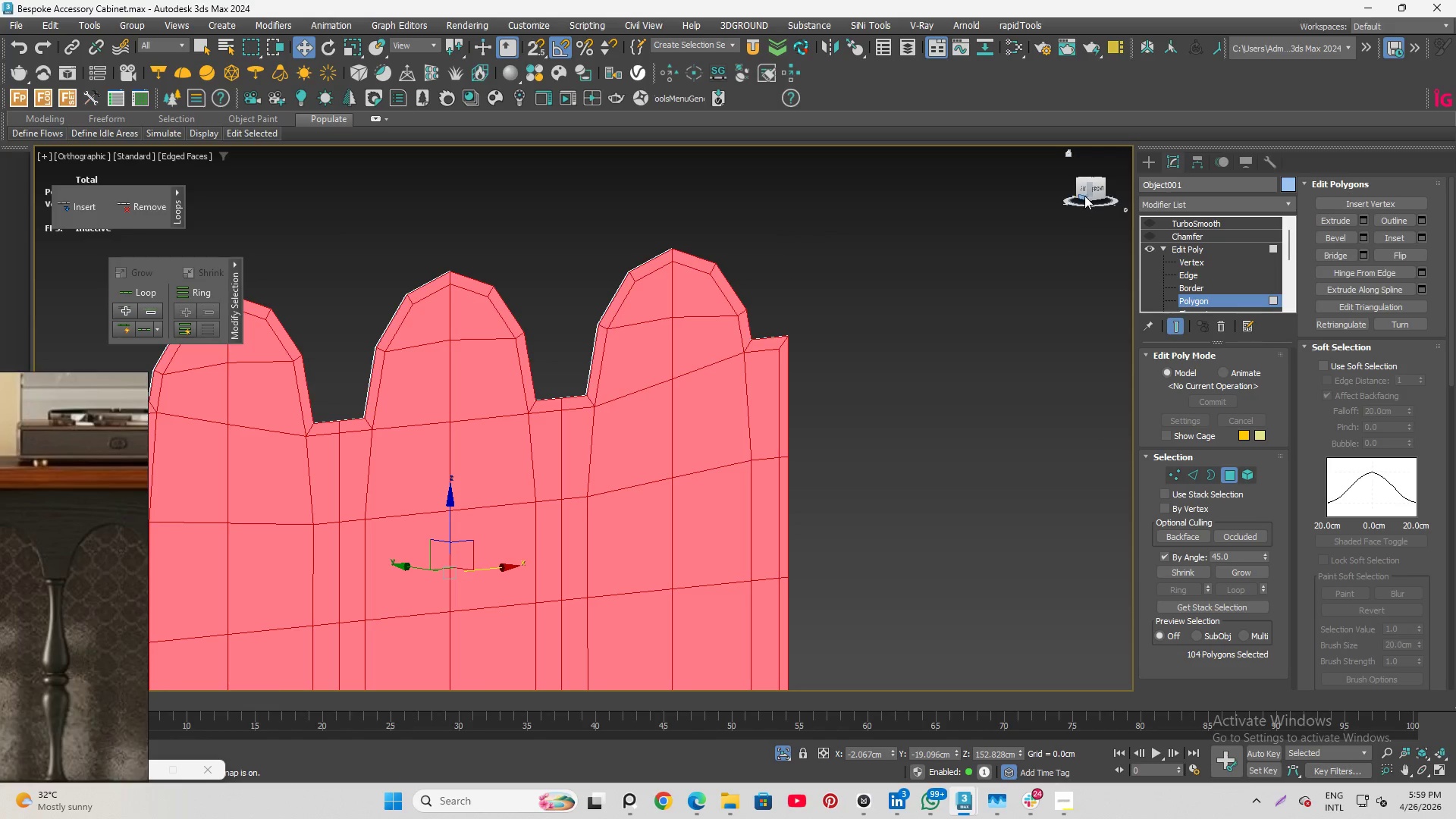 
left_click([1084, 190])
 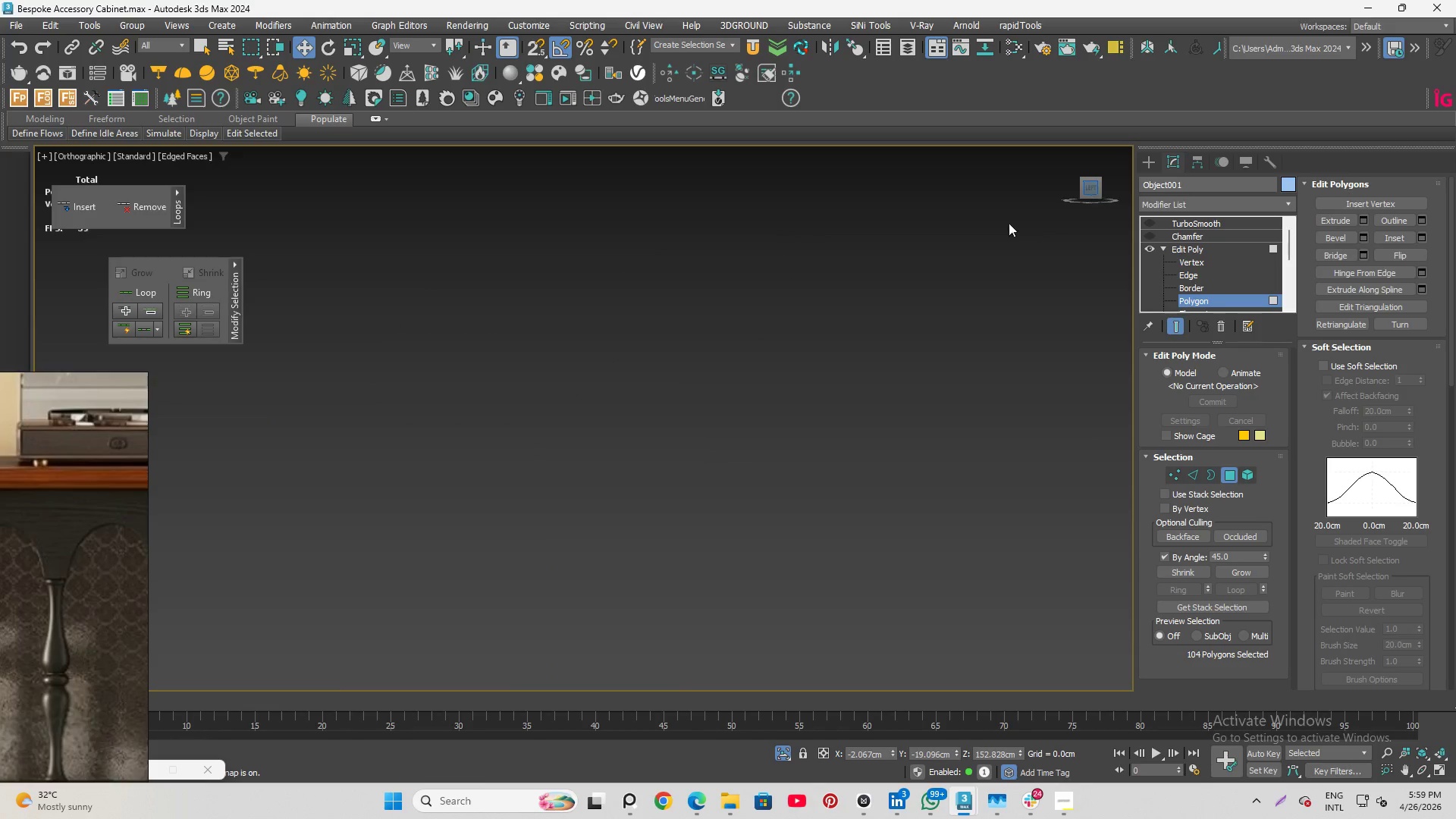 
scroll: coordinate [686, 397], scroll_direction: up, amount: 8.0
 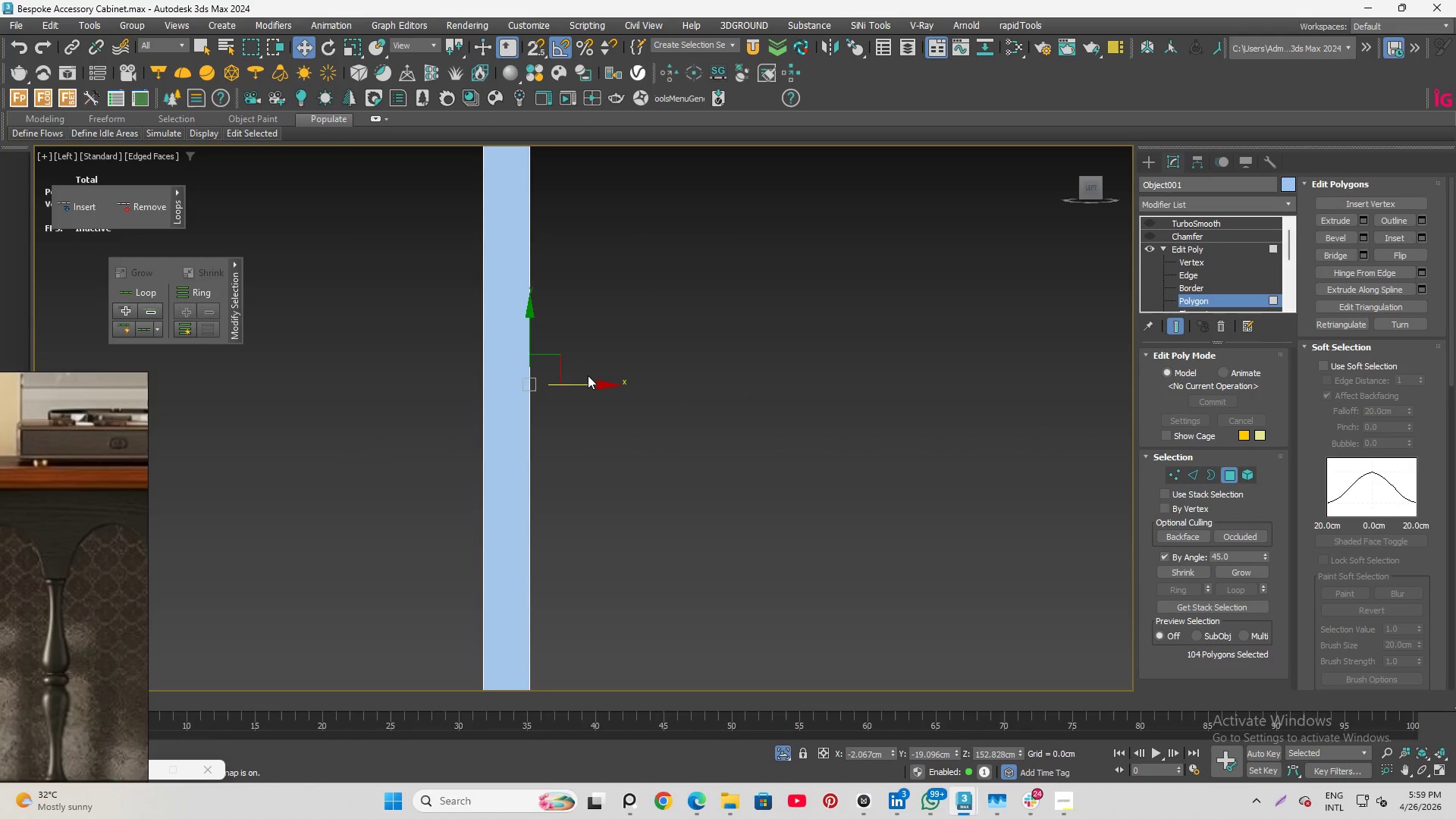 
left_click_drag(start_coordinate=[588, 383], to_coordinate=[602, 389])
 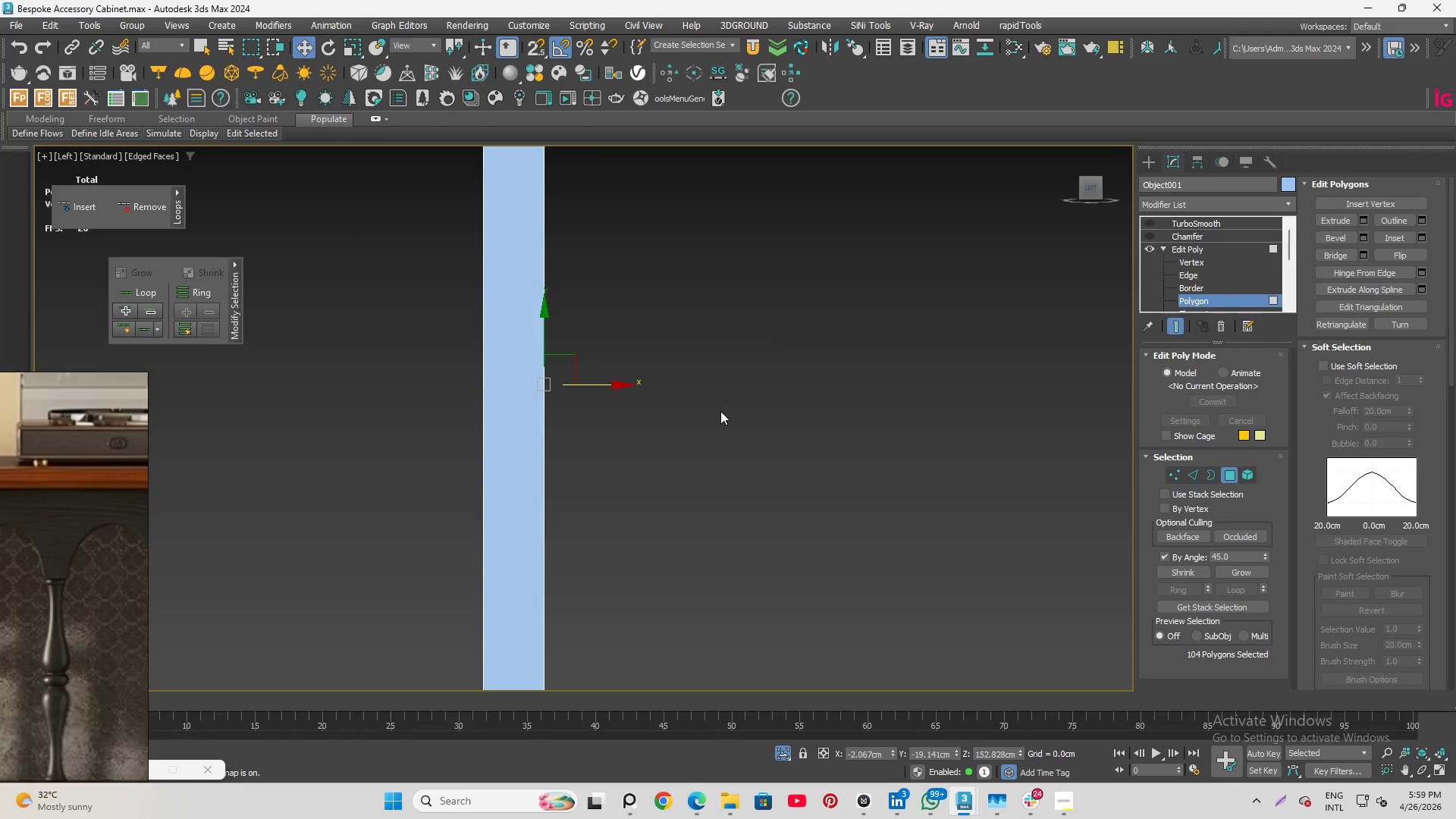 
key(Q)
 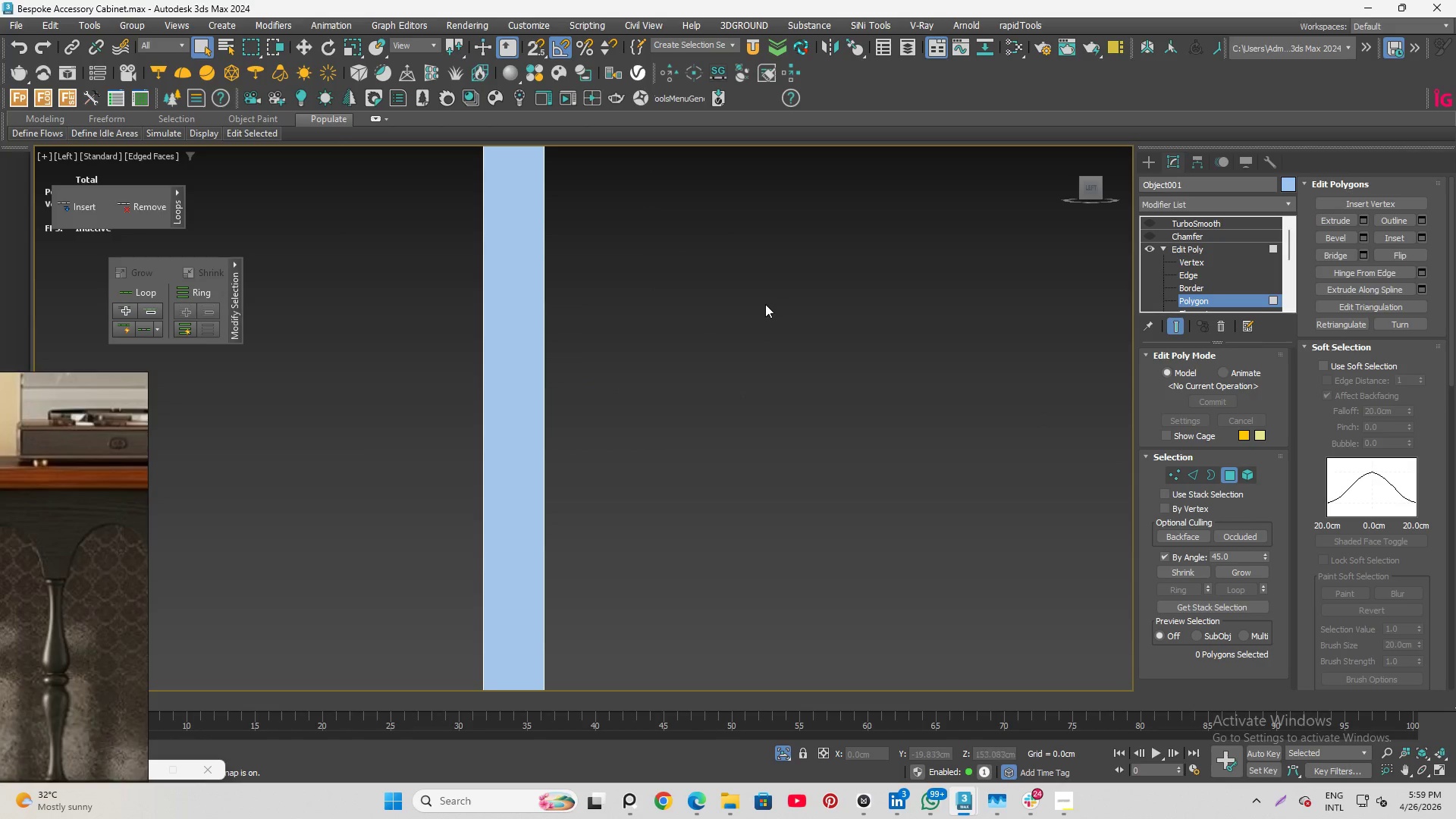 
scroll: coordinate [749, 196], scroll_direction: down, amount: 11.0
 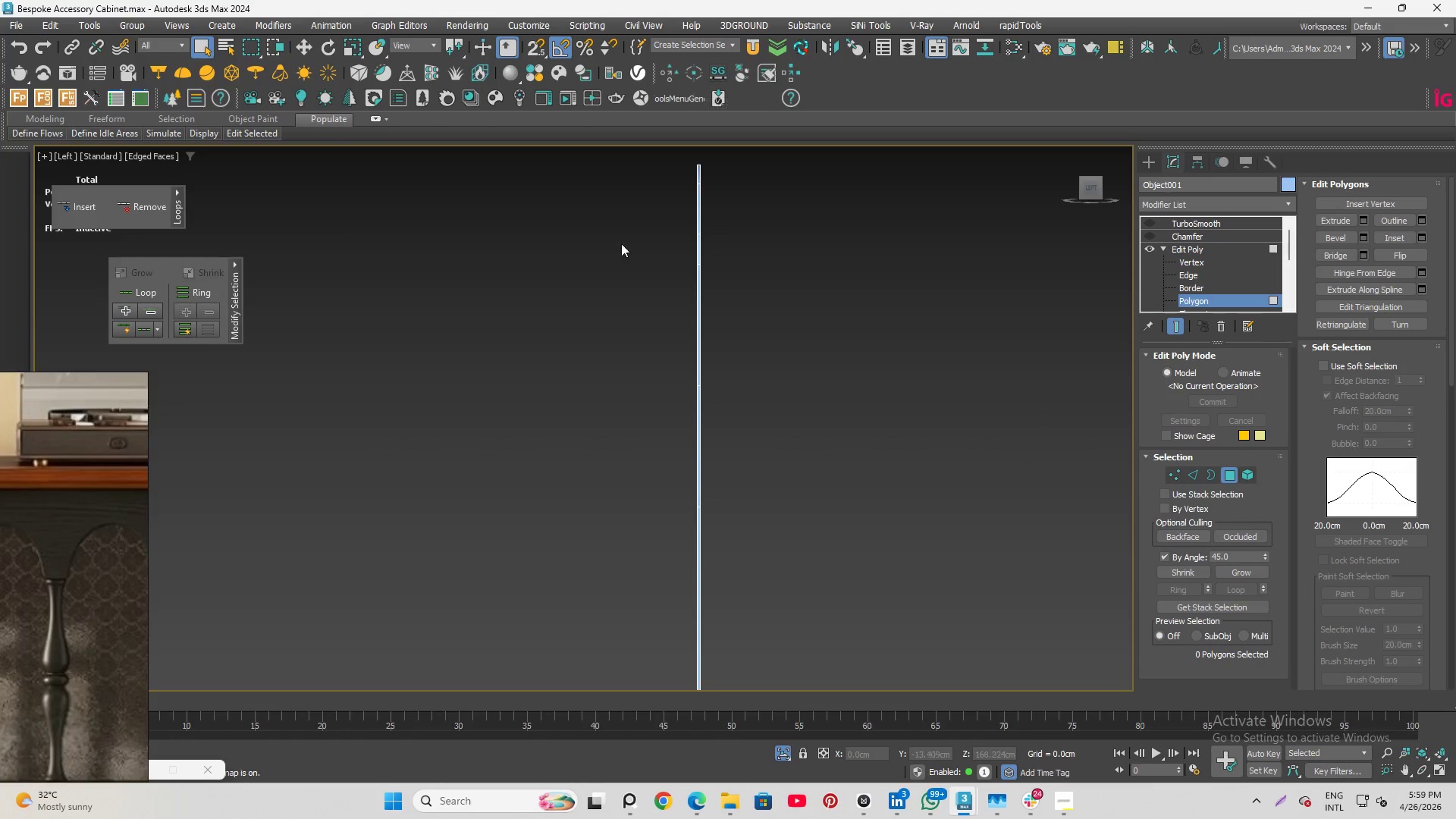 
key(Alt+X)
 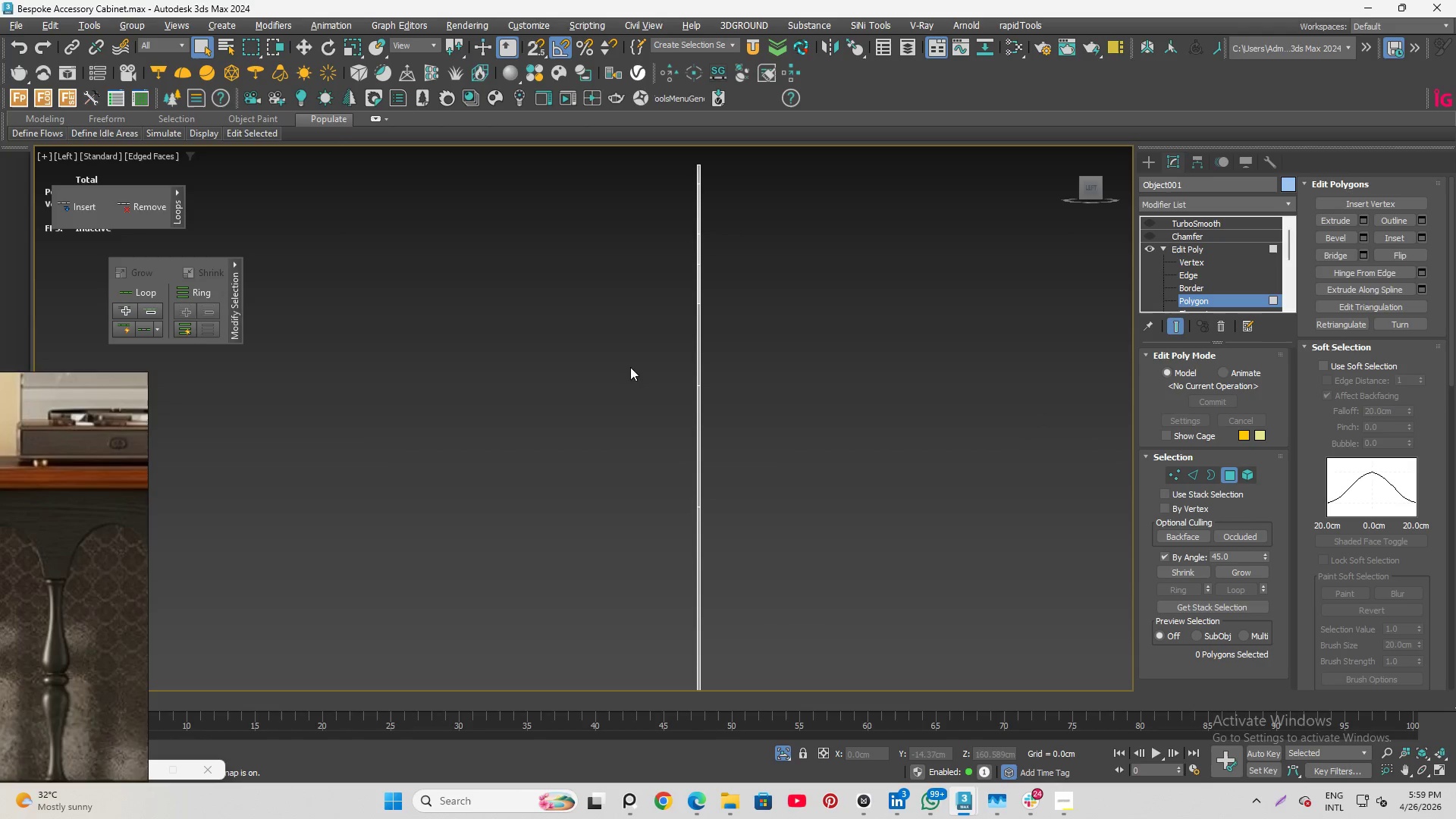 
scroll: coordinate [628, 379], scroll_direction: up, amount: 1.0
 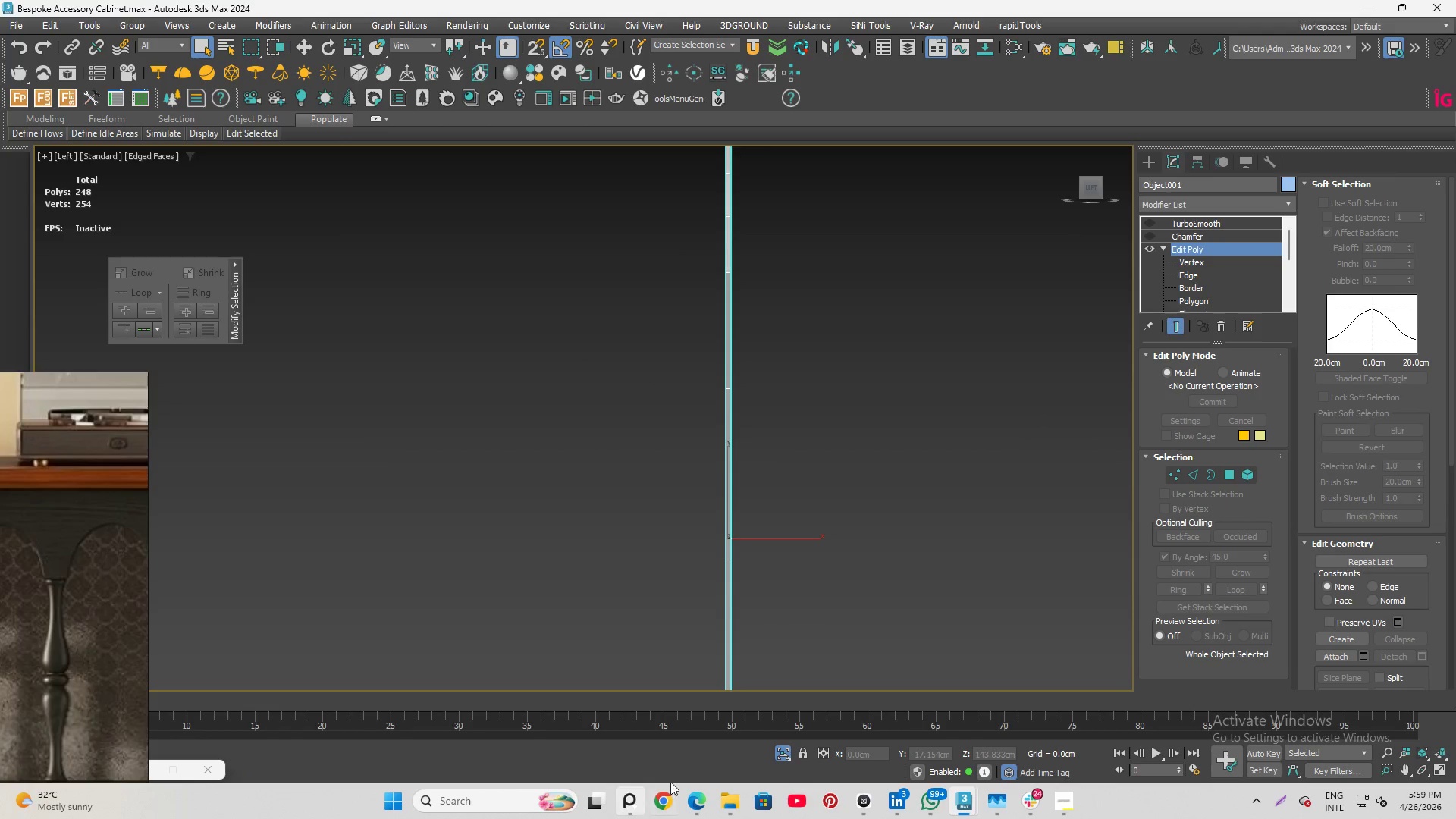 
left_click([772, 748])
 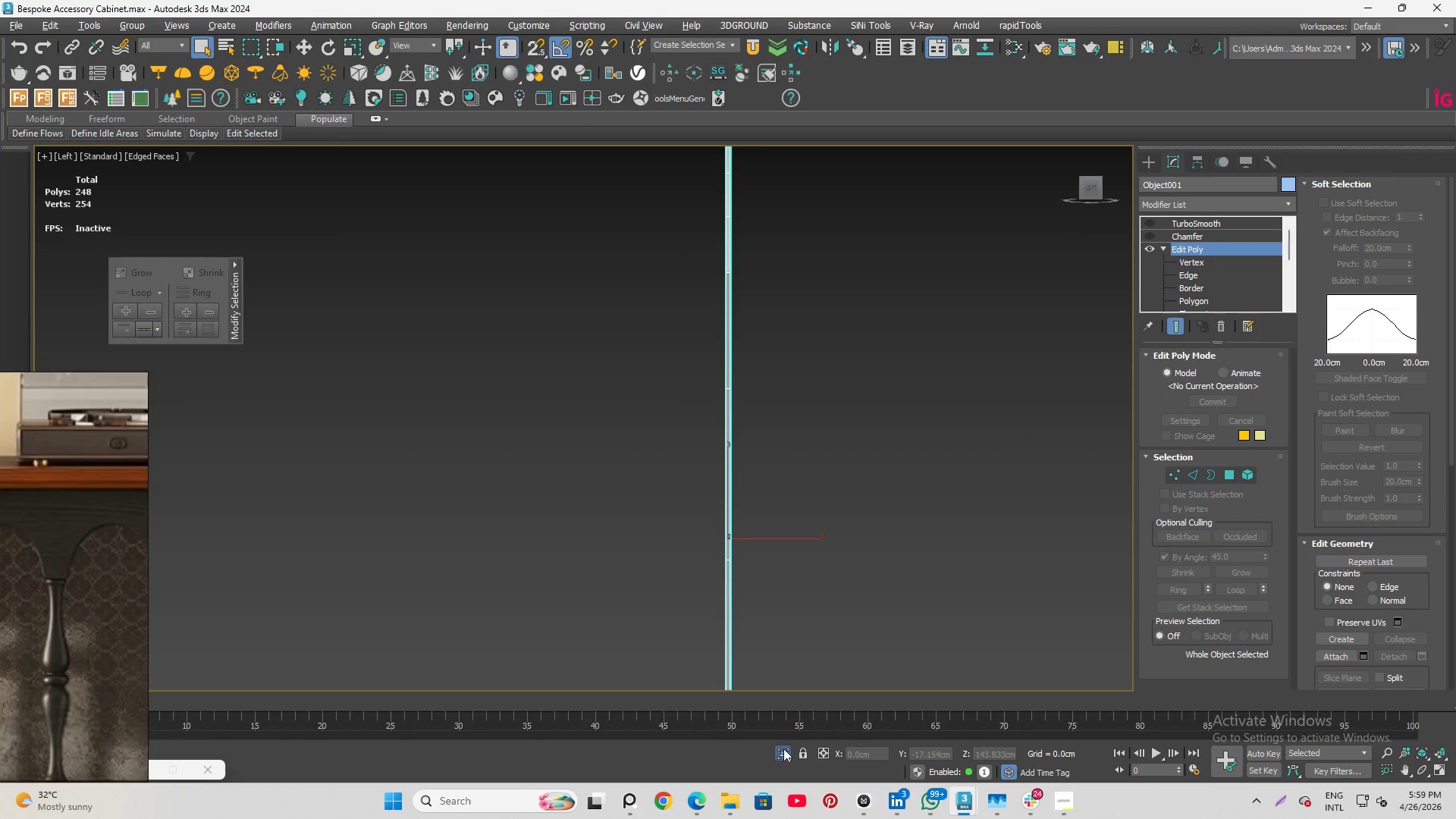 
left_click([783, 748])
 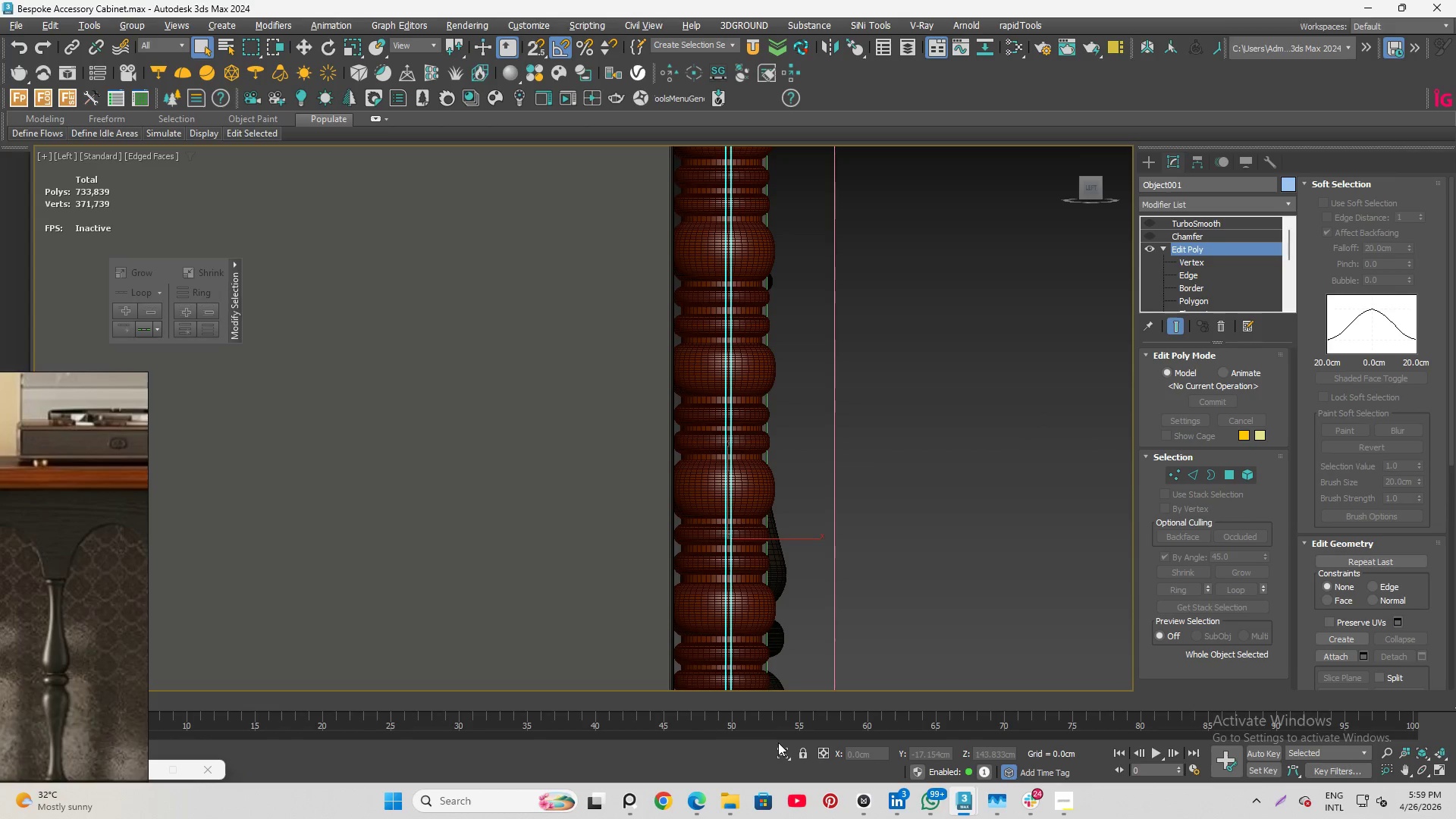 
hold_key(key=AltLeft, duration=2.55)
 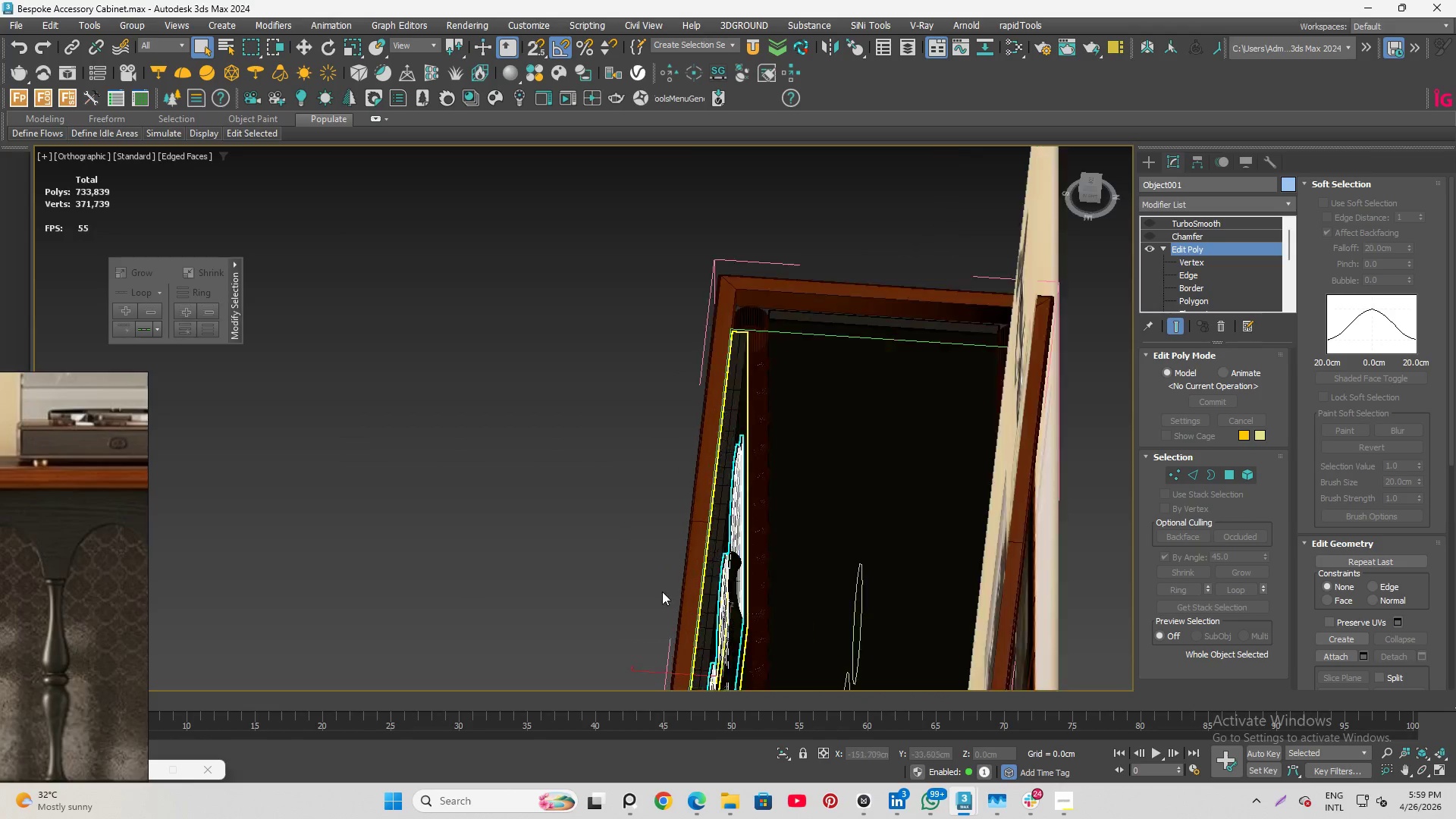 
scroll: coordinate [792, 446], scroll_direction: down, amount: 4.0
 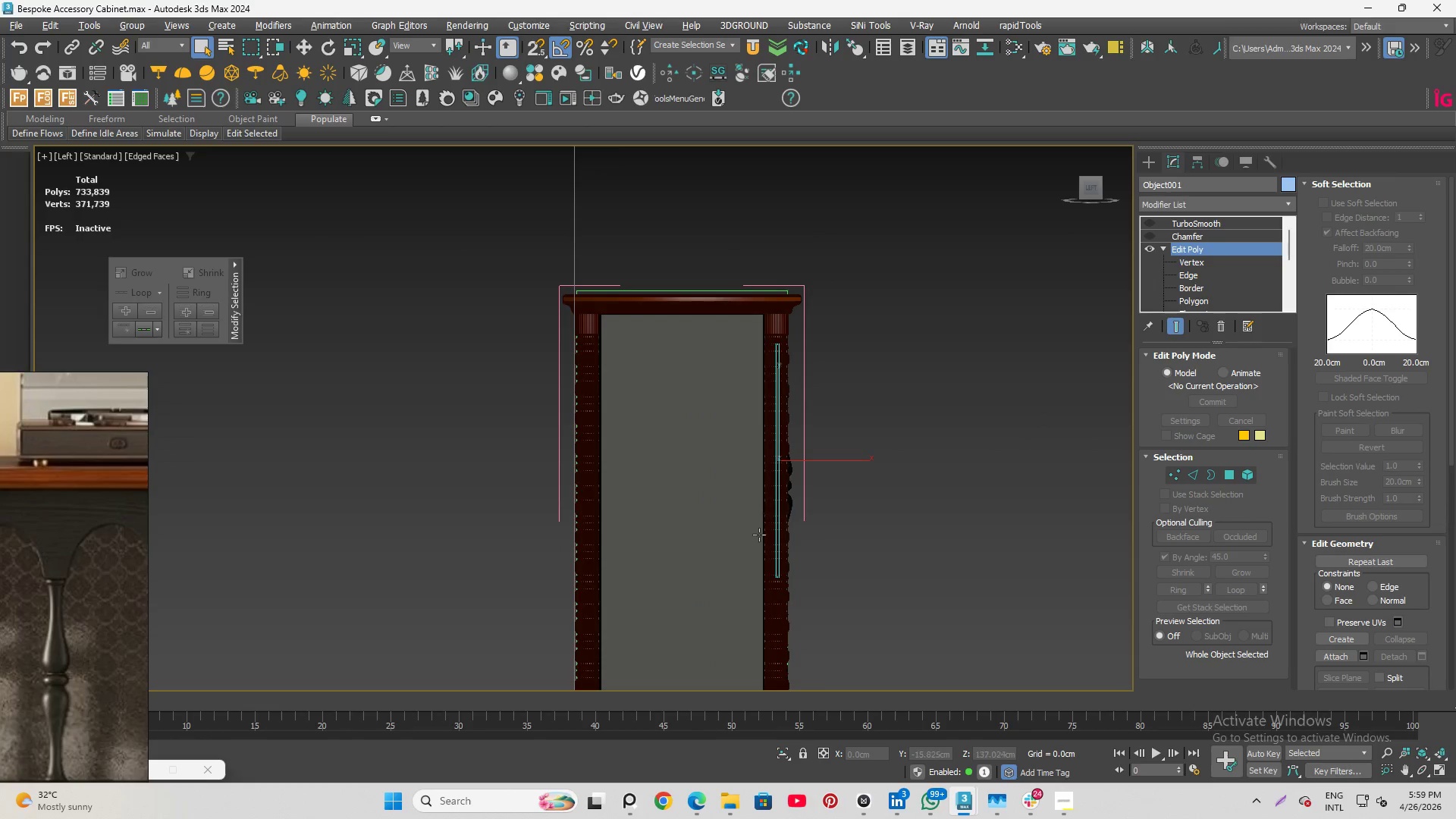 
scroll: coordinate [958, 412], scroll_direction: up, amount: 9.0
 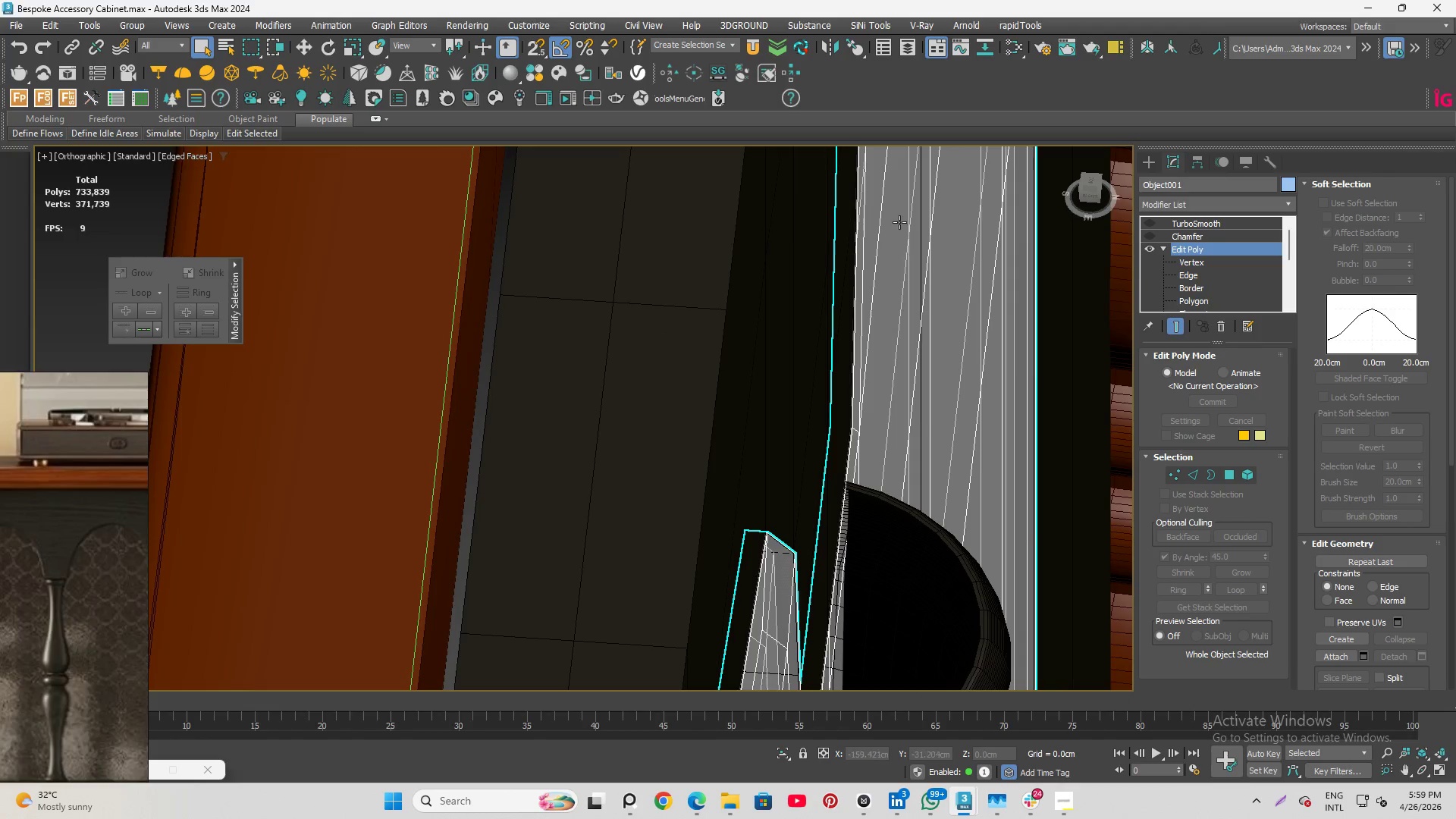 
scroll: coordinate [898, 221], scroll_direction: down, amount: 1.0
 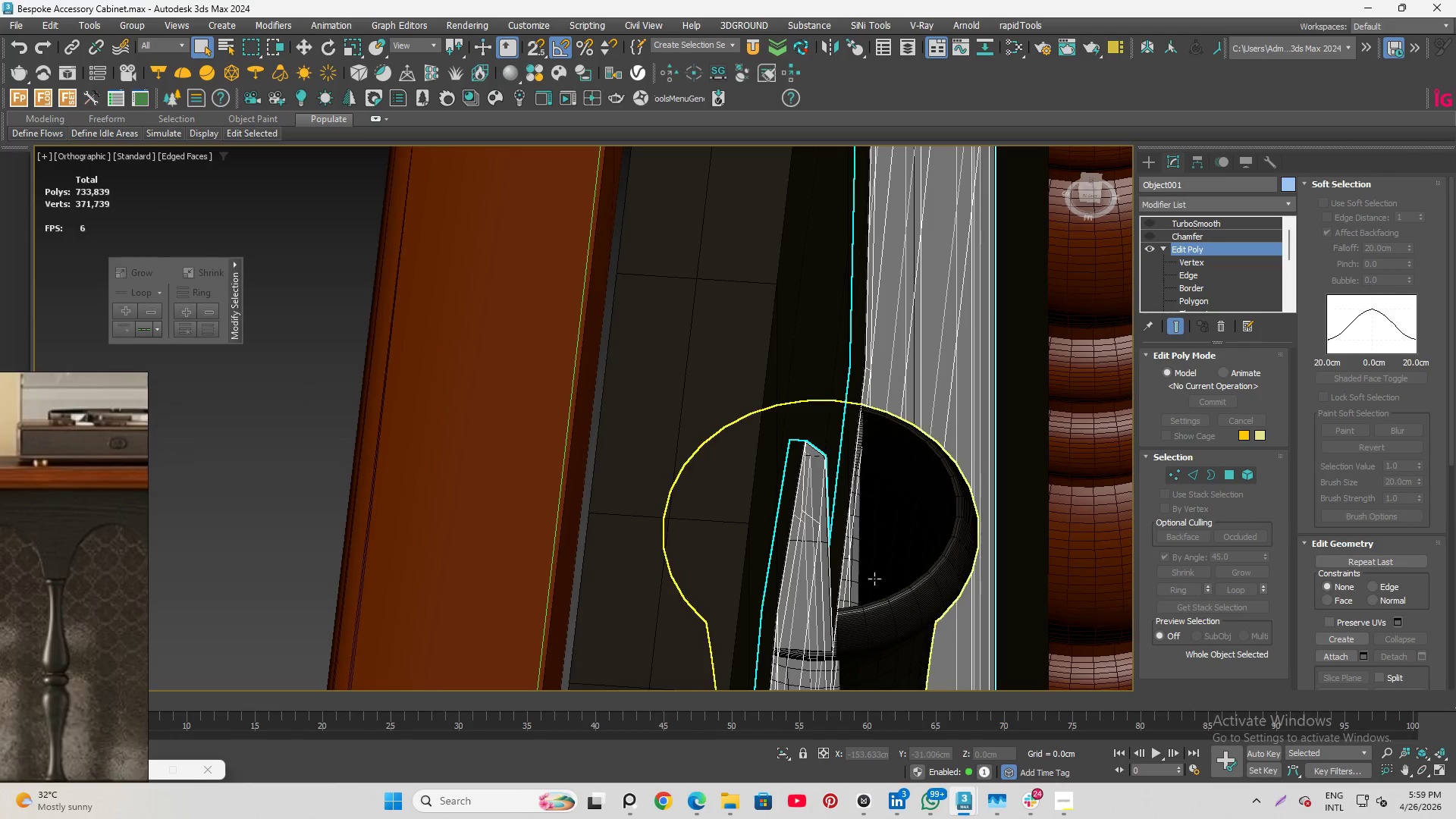 
hold_key(key=AltLeft, duration=2.55)
 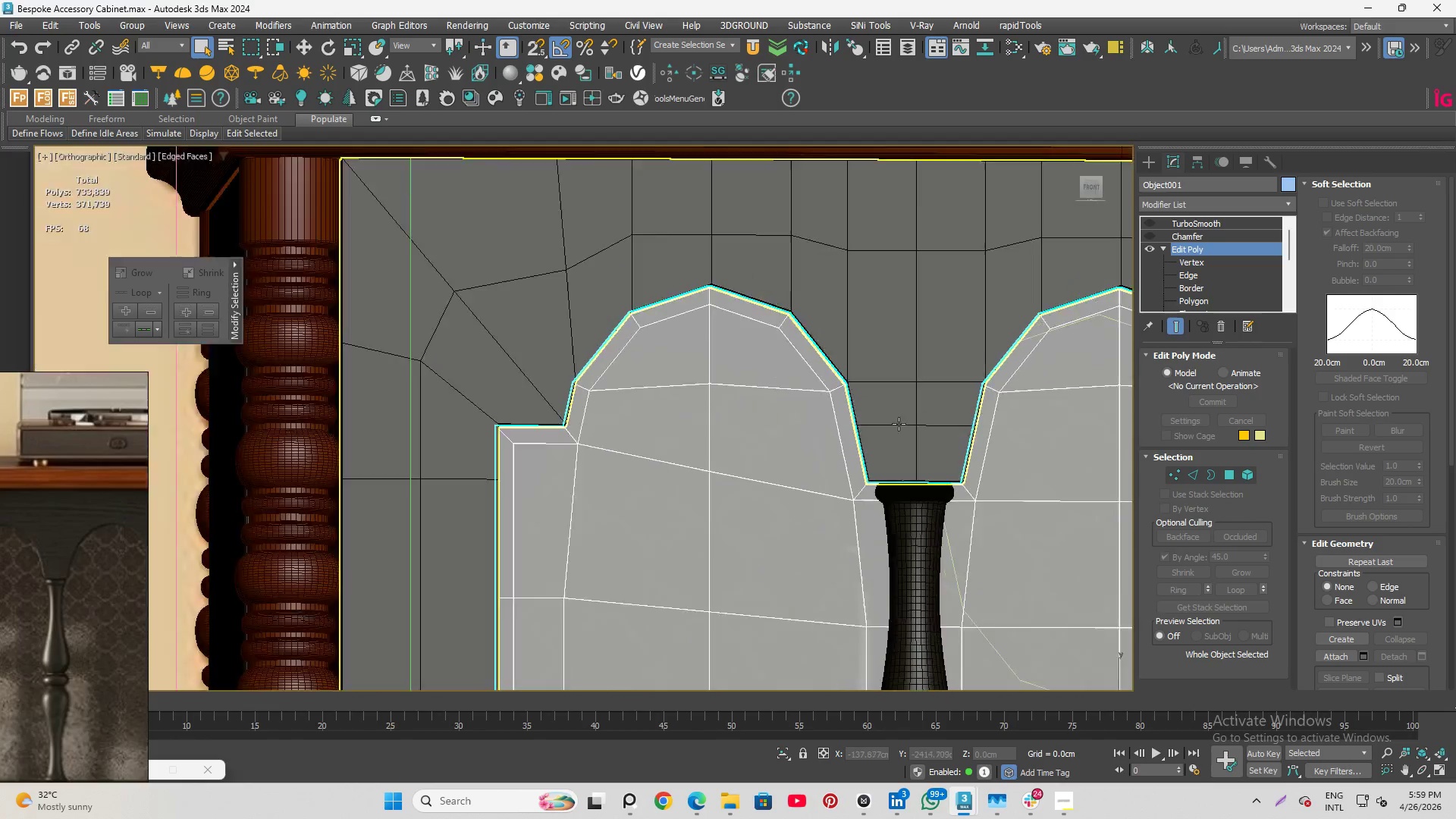 
scroll: coordinate [889, 429], scroll_direction: down, amount: 8.0
 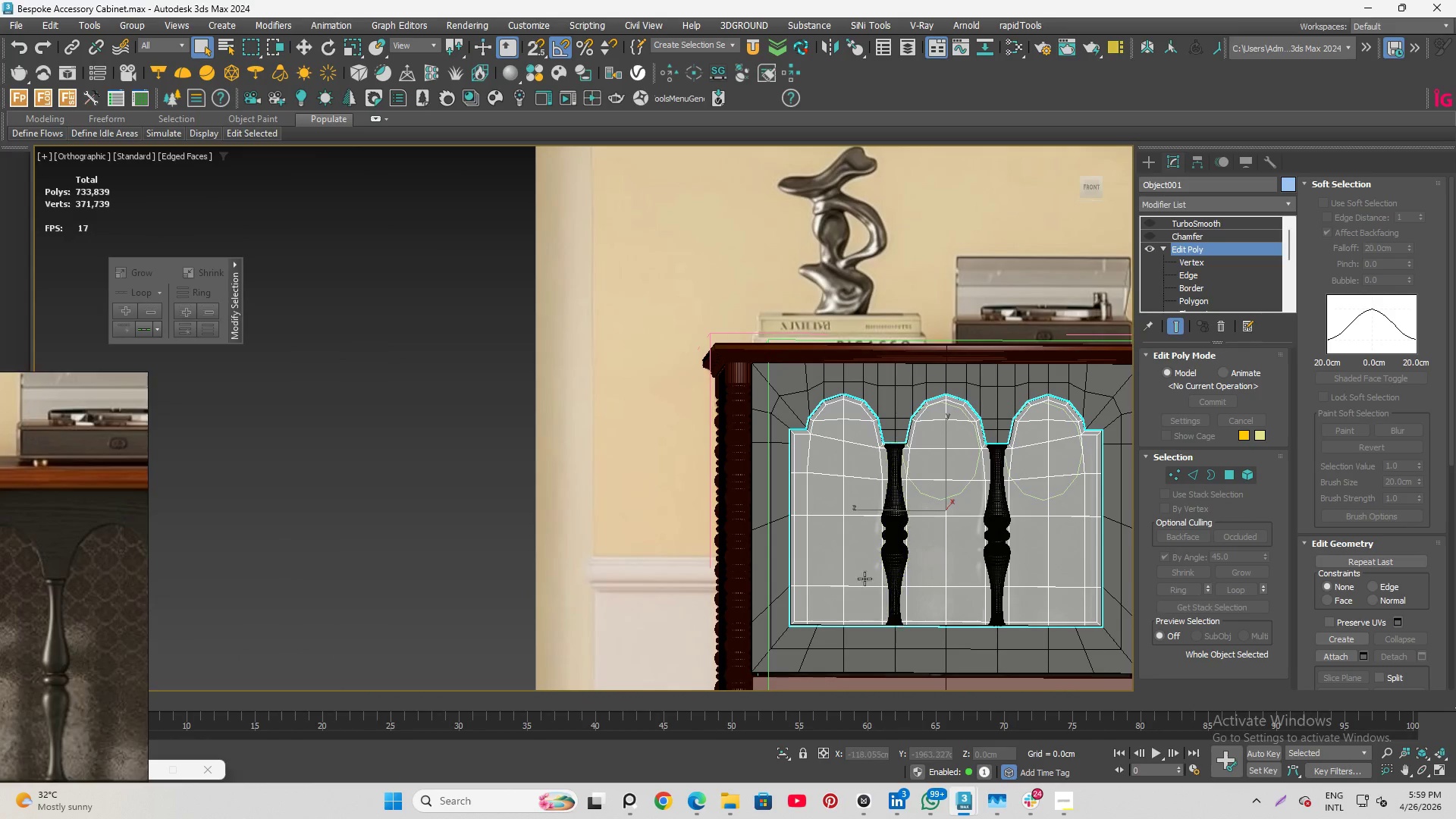 
hold_key(key=AltLeft, duration=1.12)
 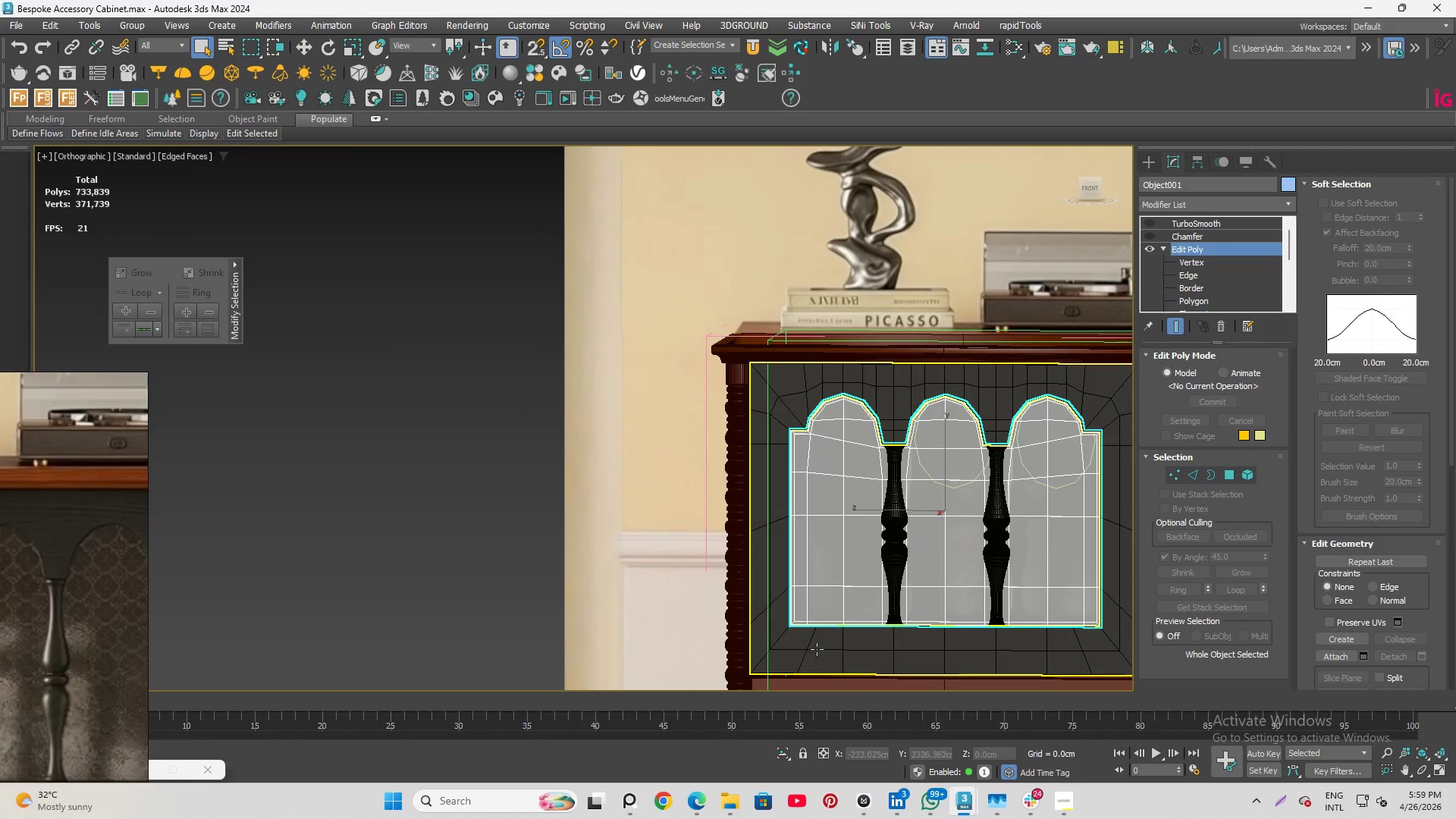 
left_click([817, 649])
 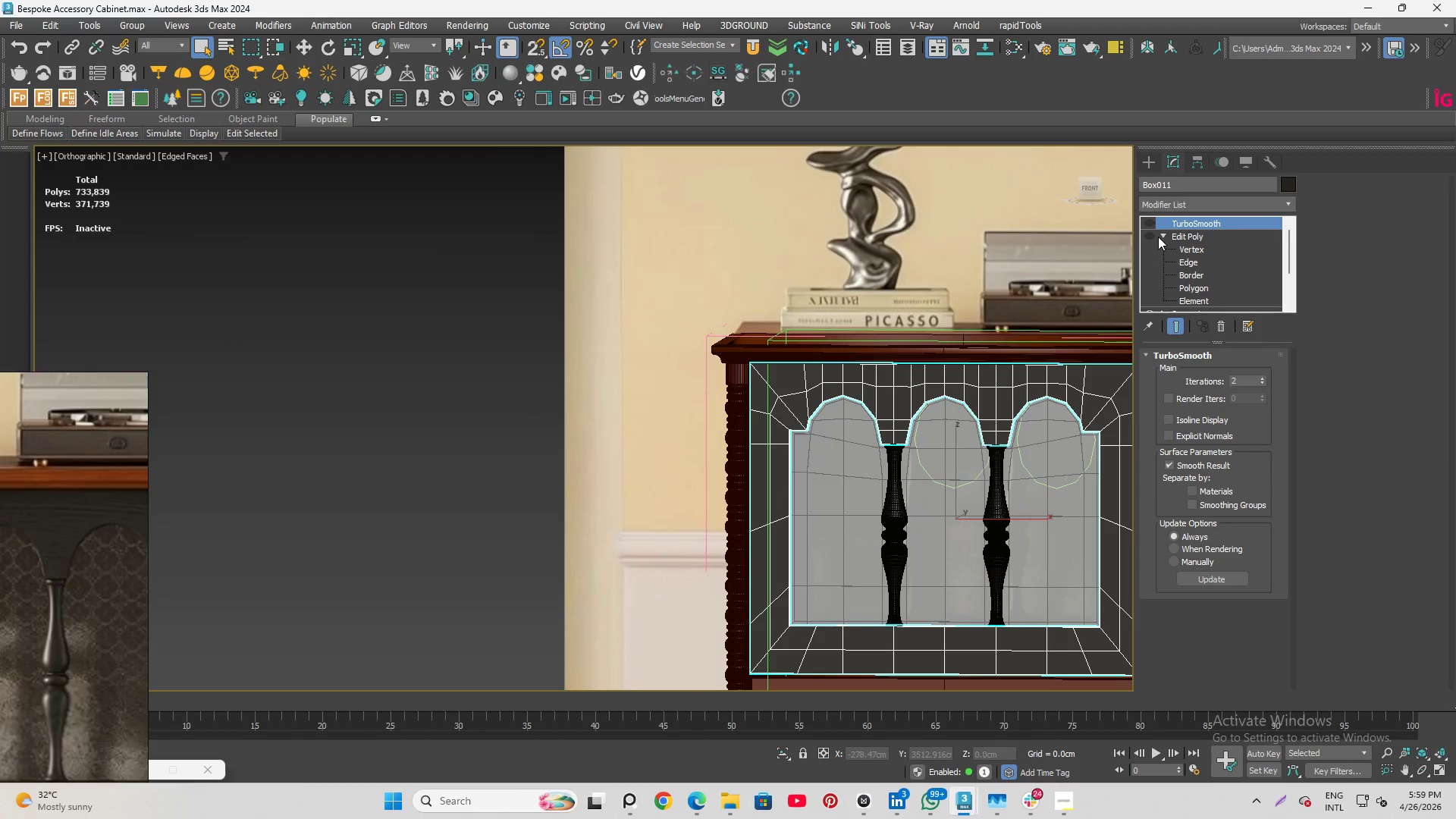 
left_click([1166, 234])
 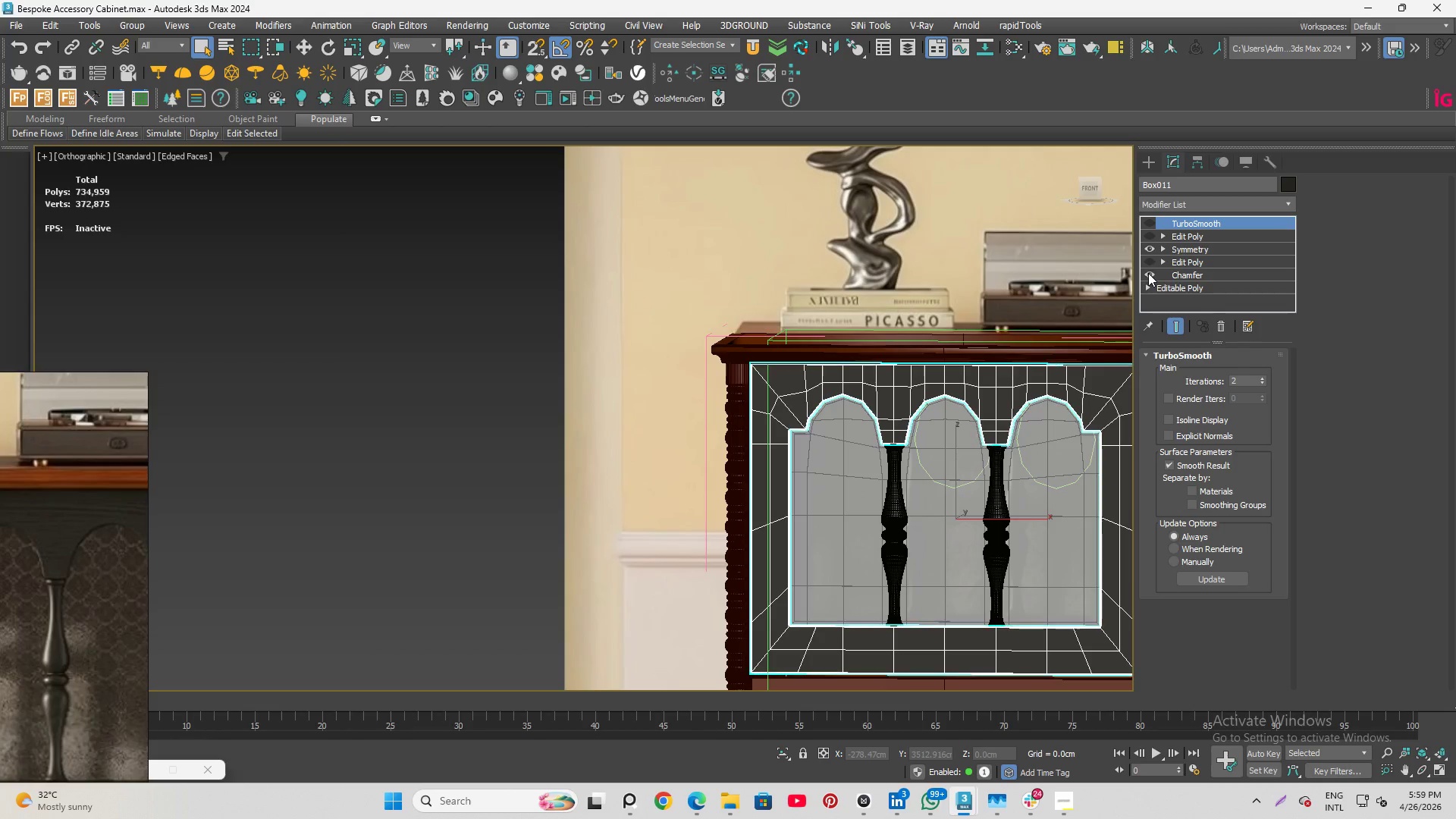 
double_click([1148, 258])
 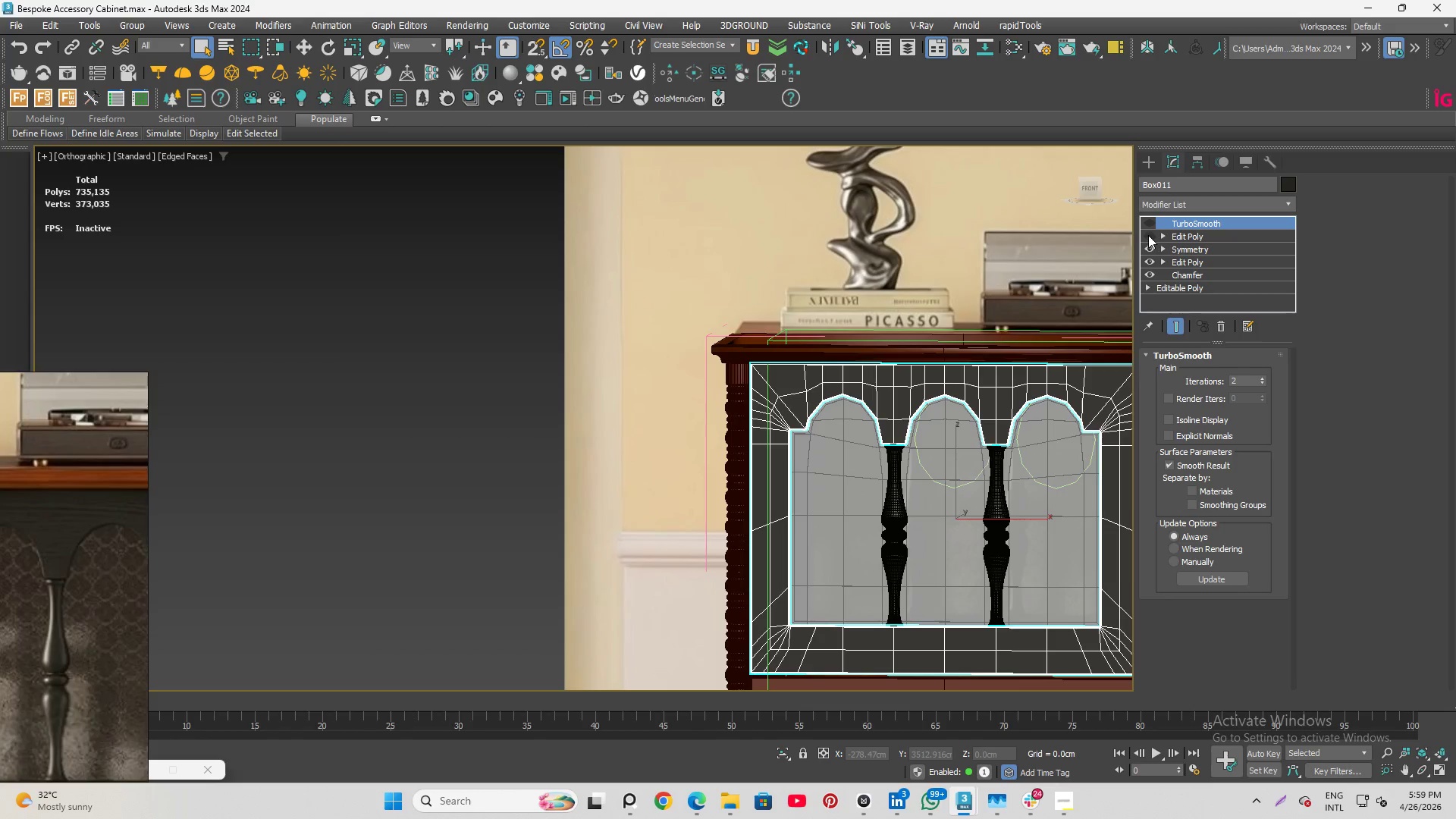 
left_click([1147, 219])
 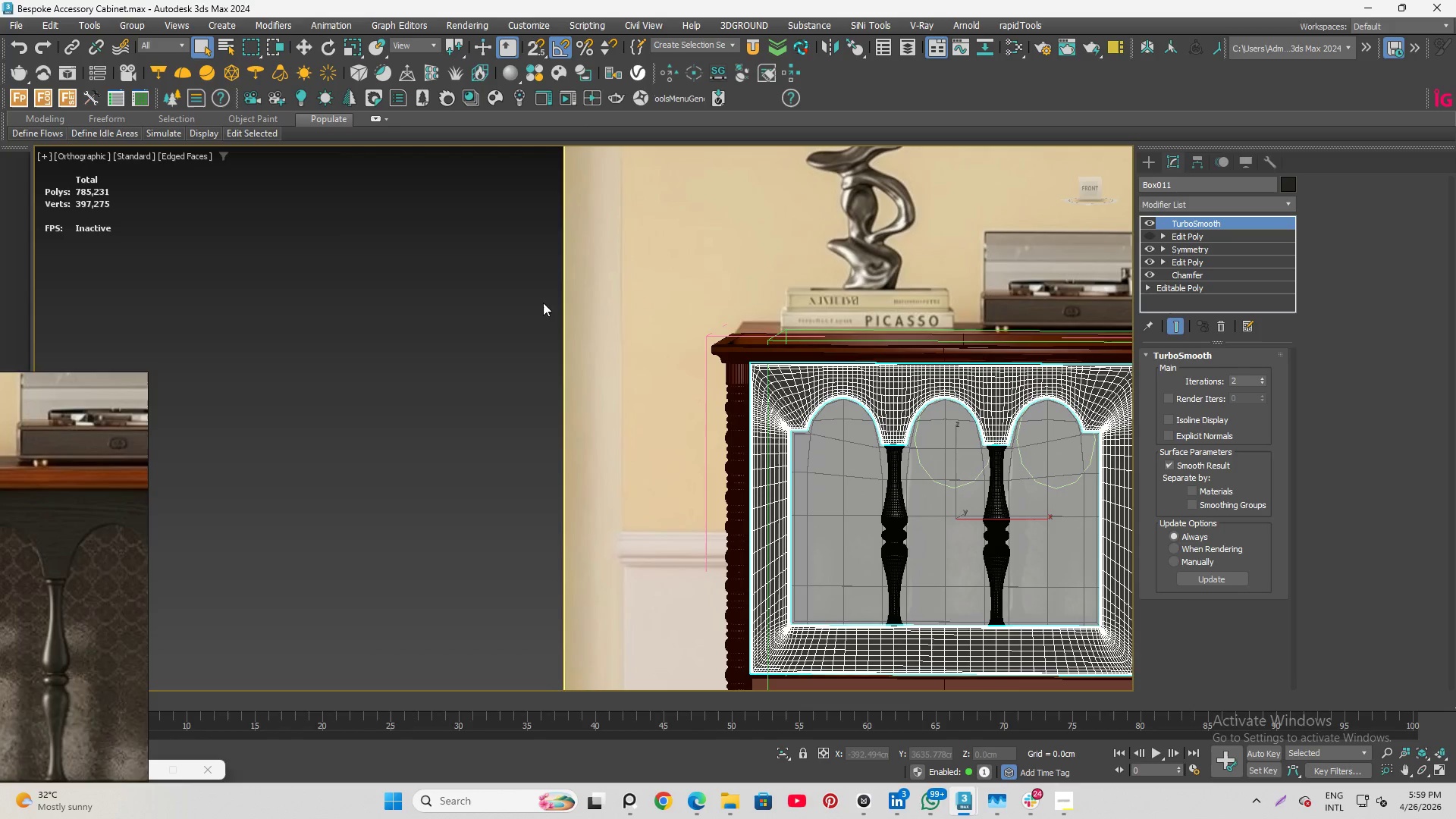 
left_click([496, 287])
 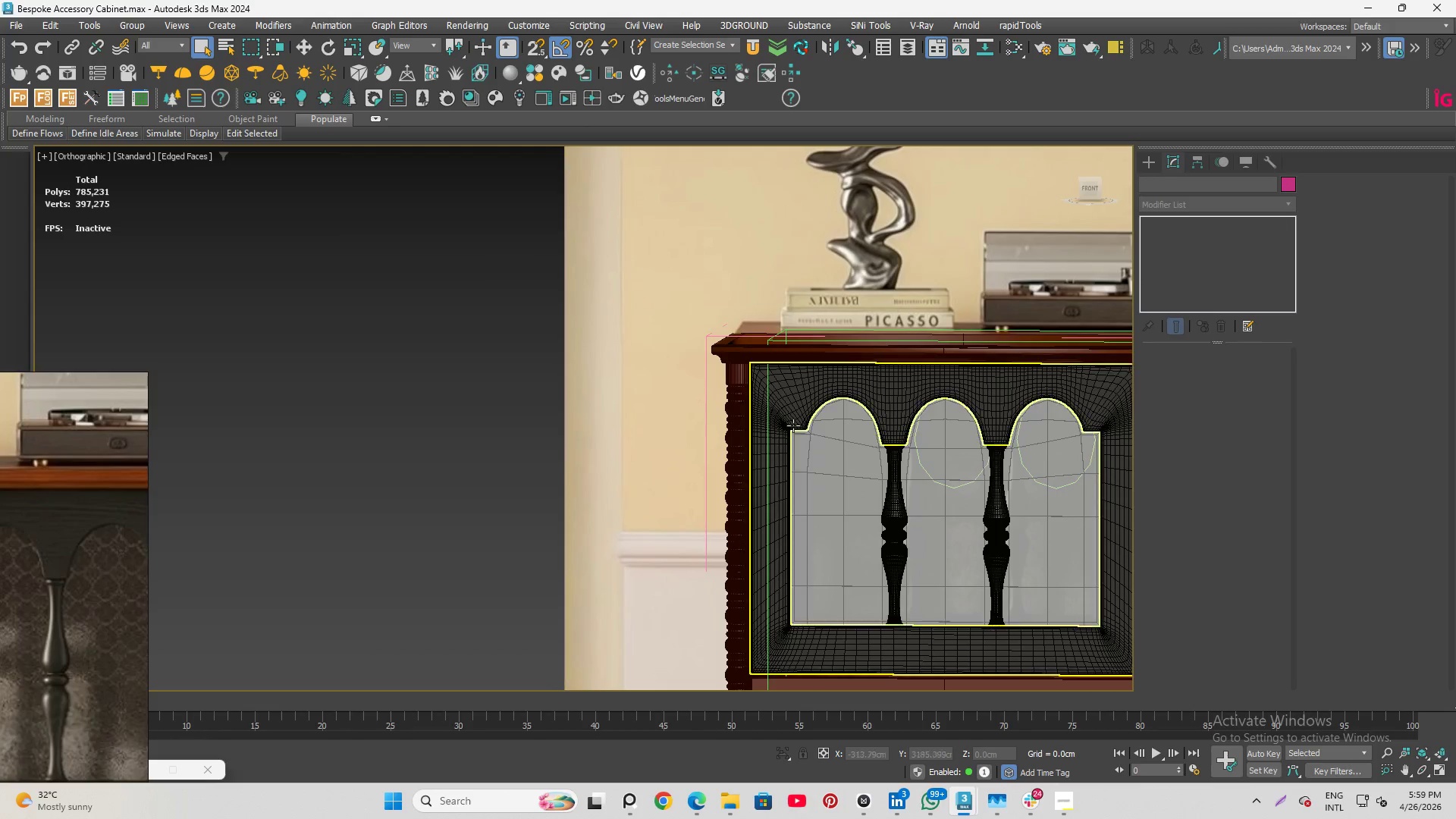 
scroll: coordinate [733, 393], scroll_direction: down, amount: 2.0
 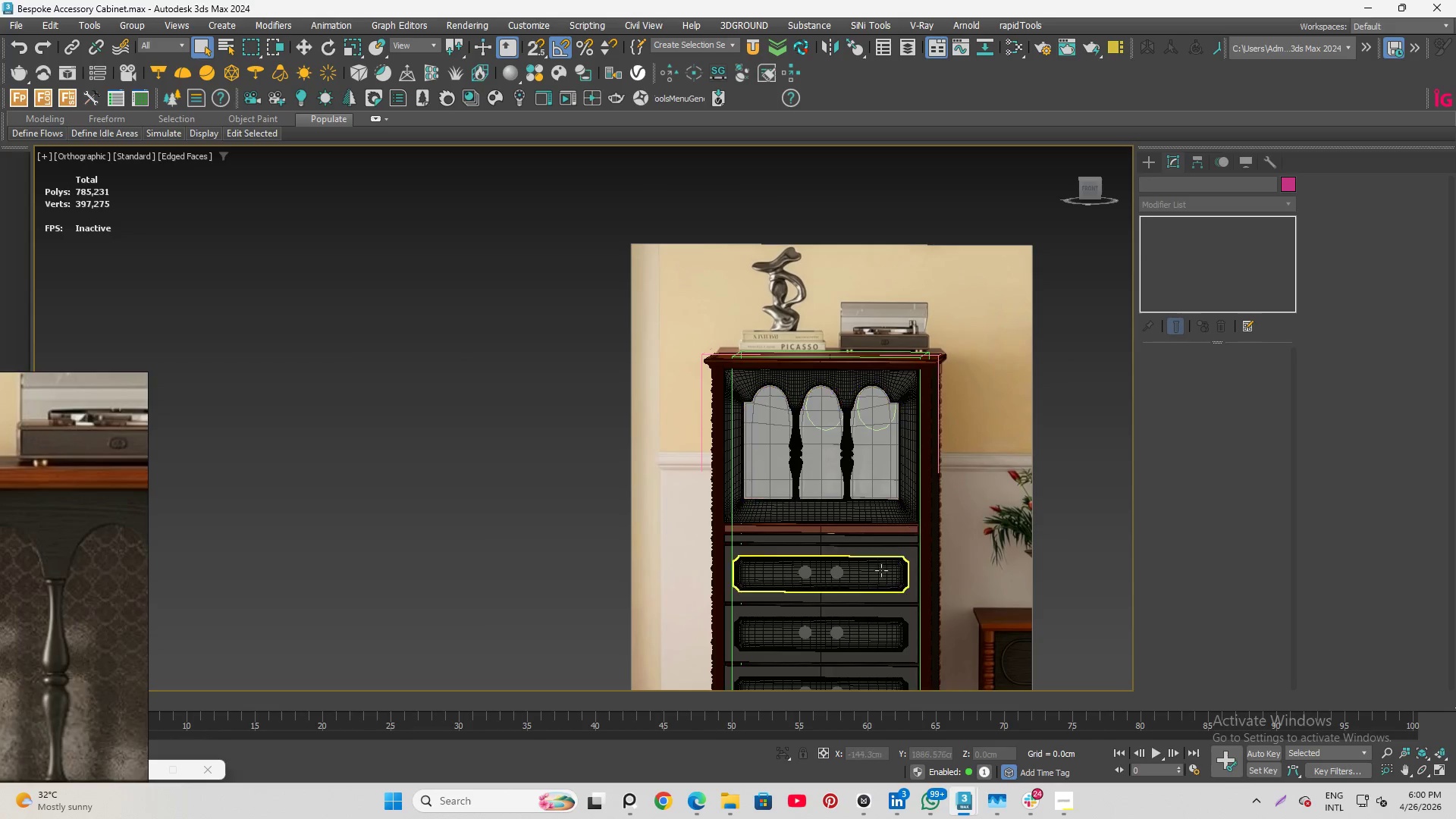 
scroll: coordinate [873, 575], scroll_direction: up, amount: 5.0
 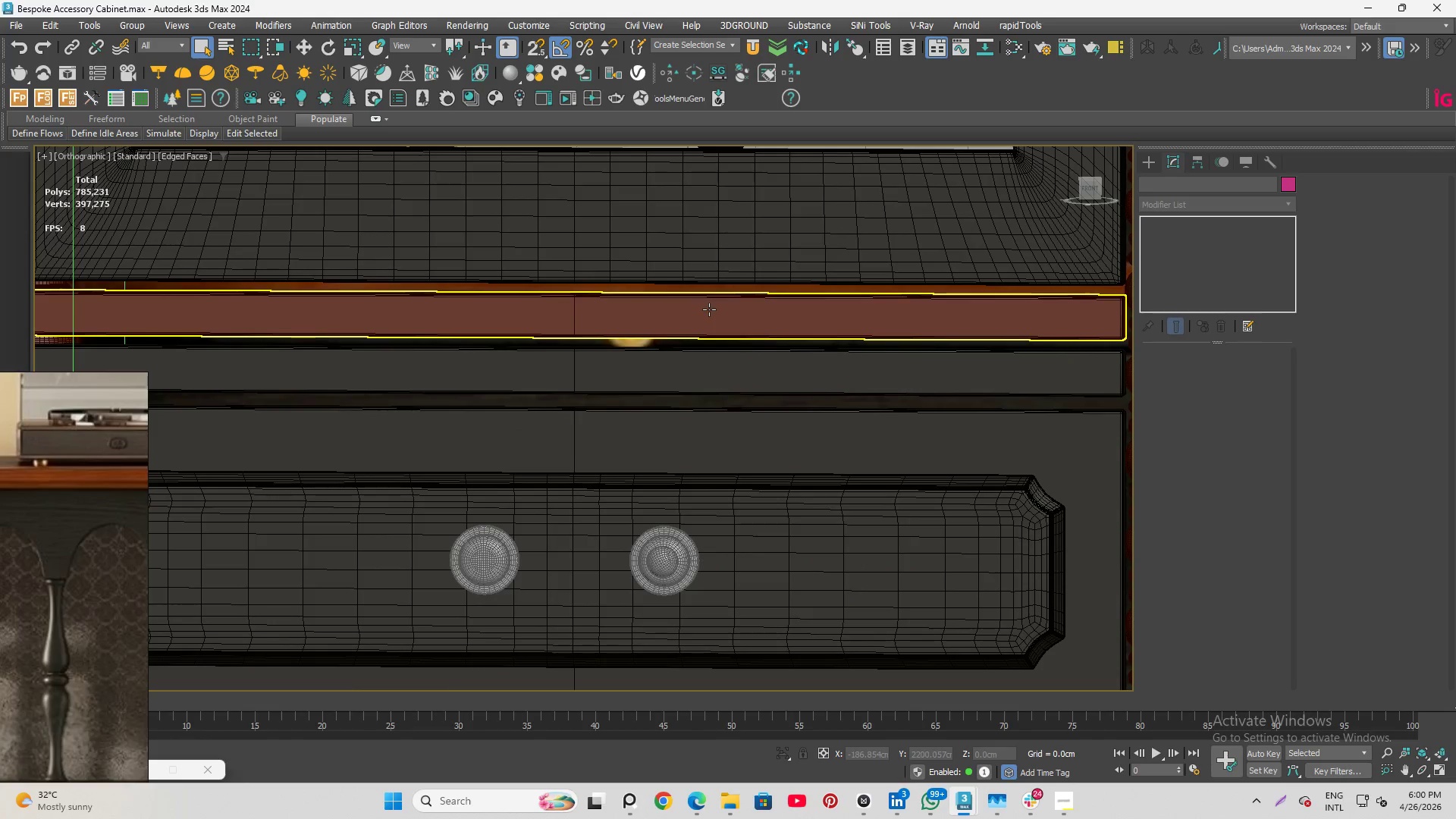 
scroll: coordinate [748, 330], scroll_direction: down, amount: 5.0
 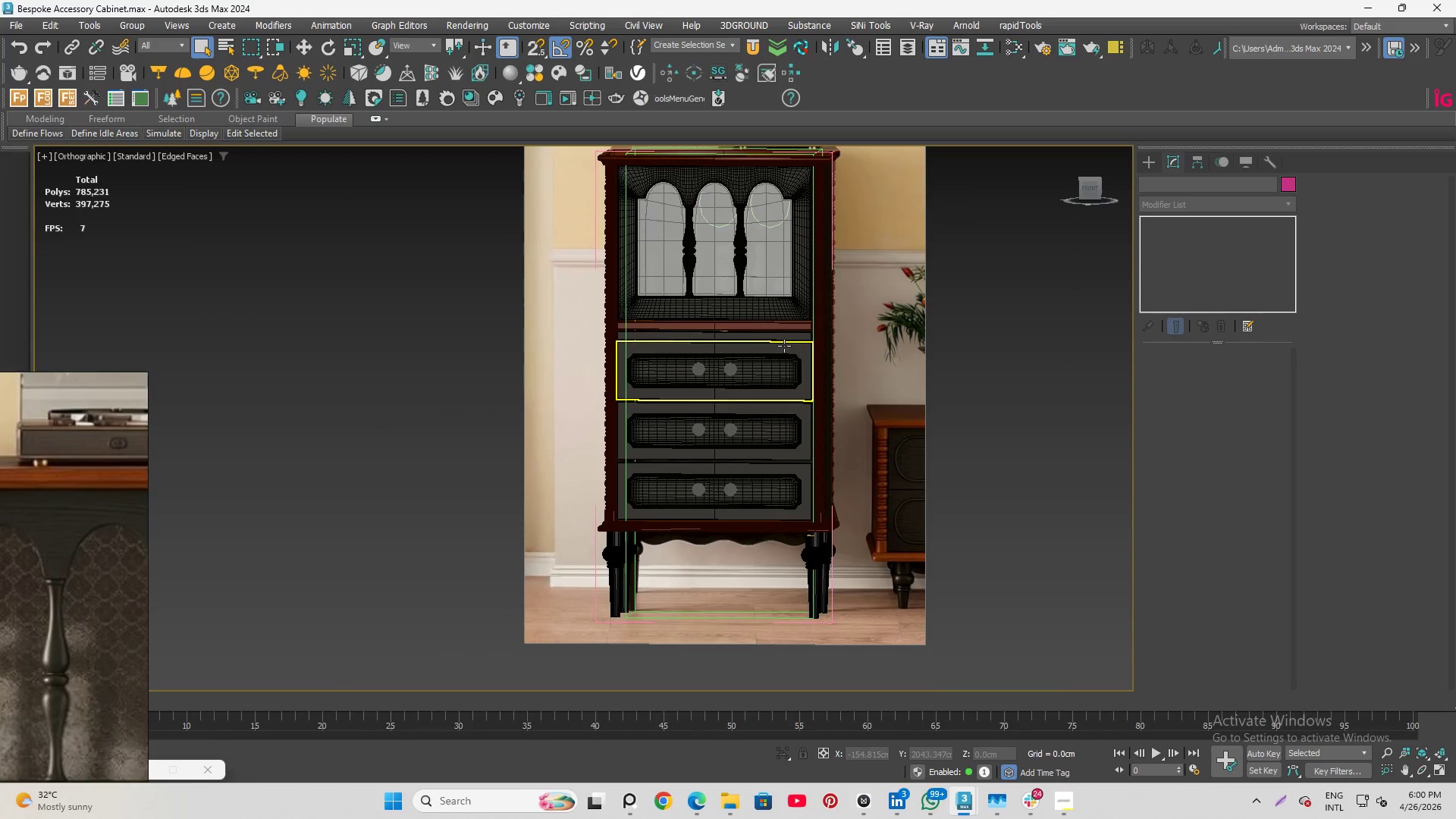 
key(F4)
 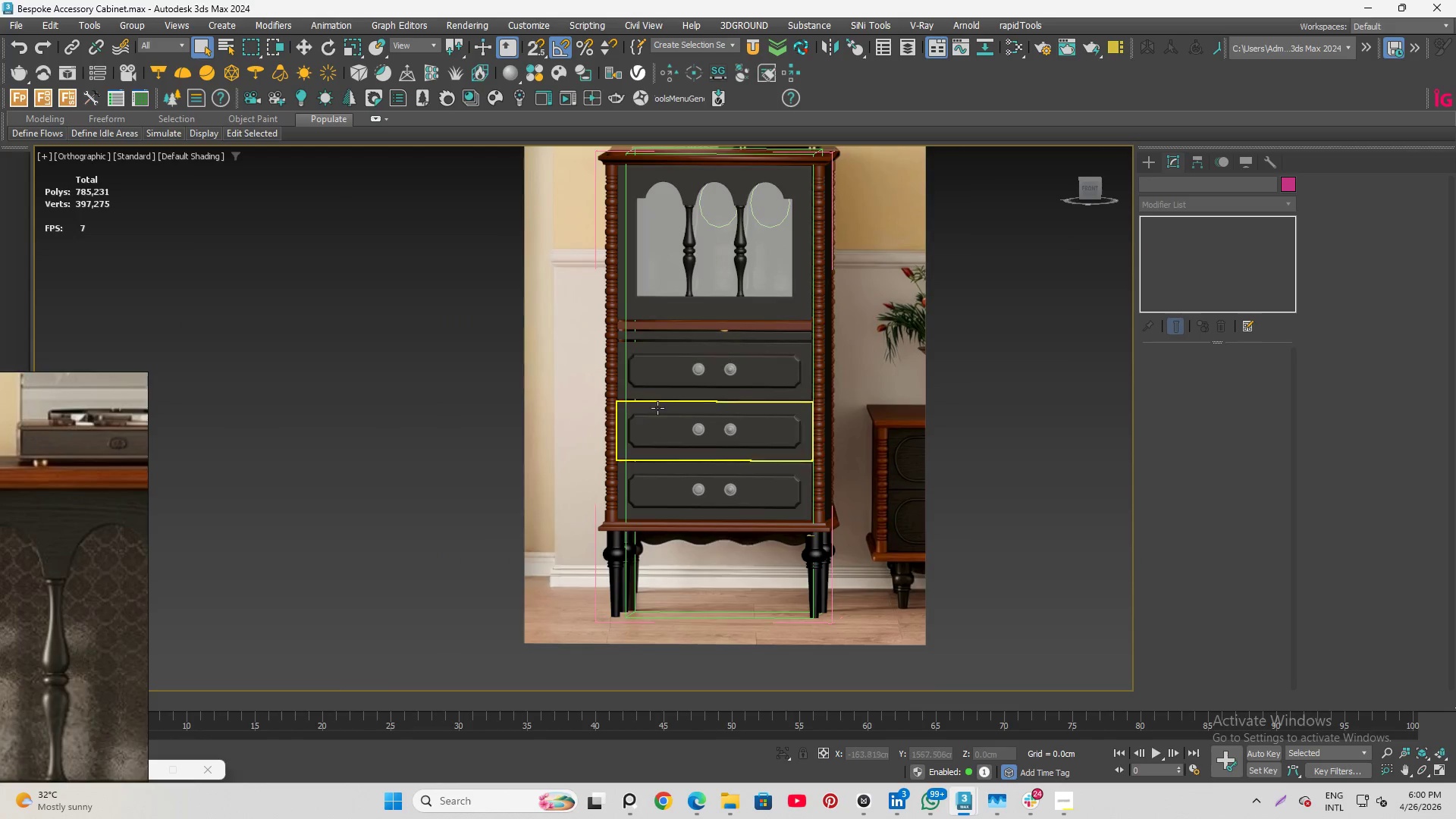 
hold_key(key=AltLeft, duration=1.75)
scroll: coordinate [657, 410], scroll_direction: up, amount: 2.0
 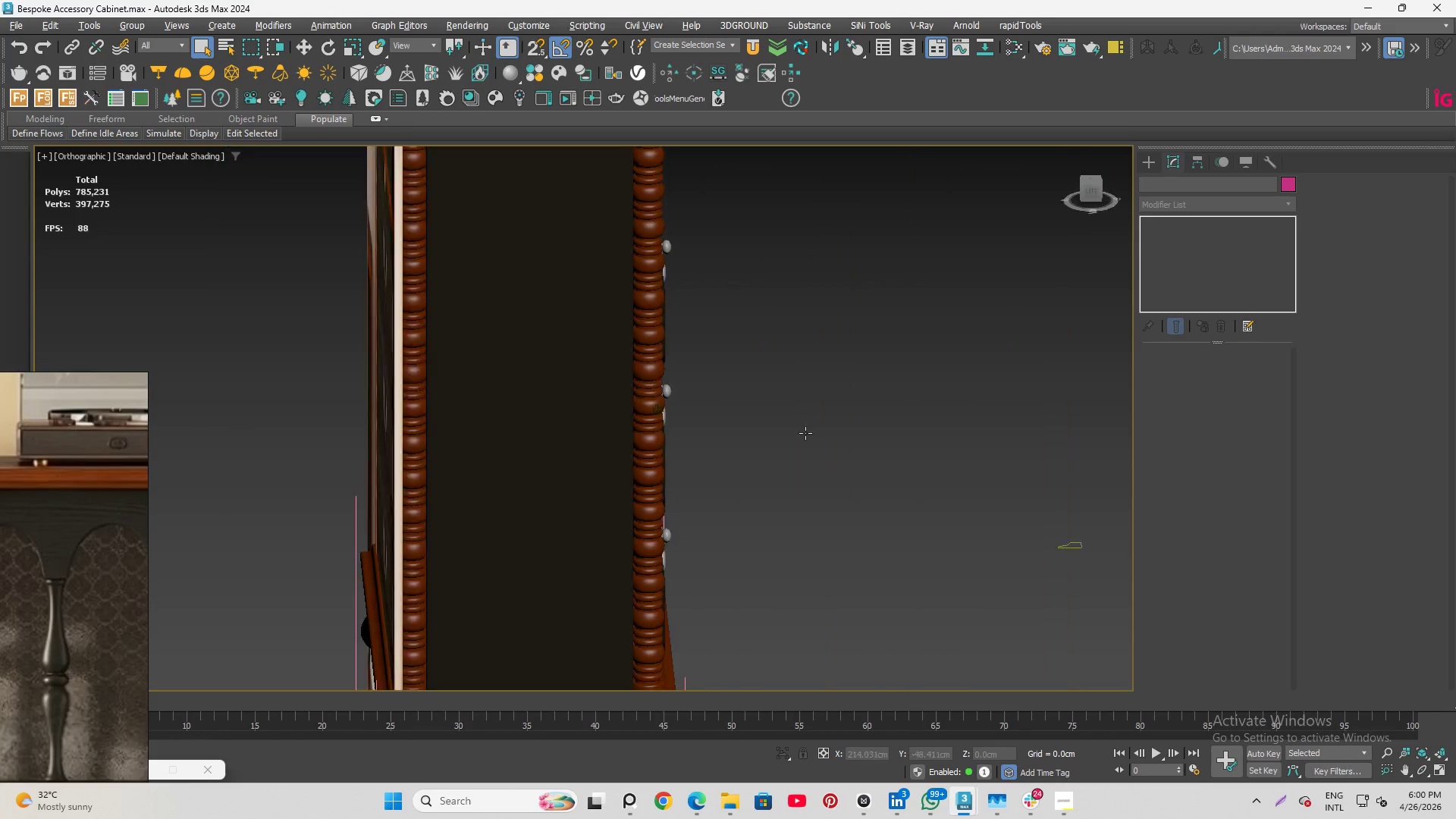 
left_click([1059, 805])
 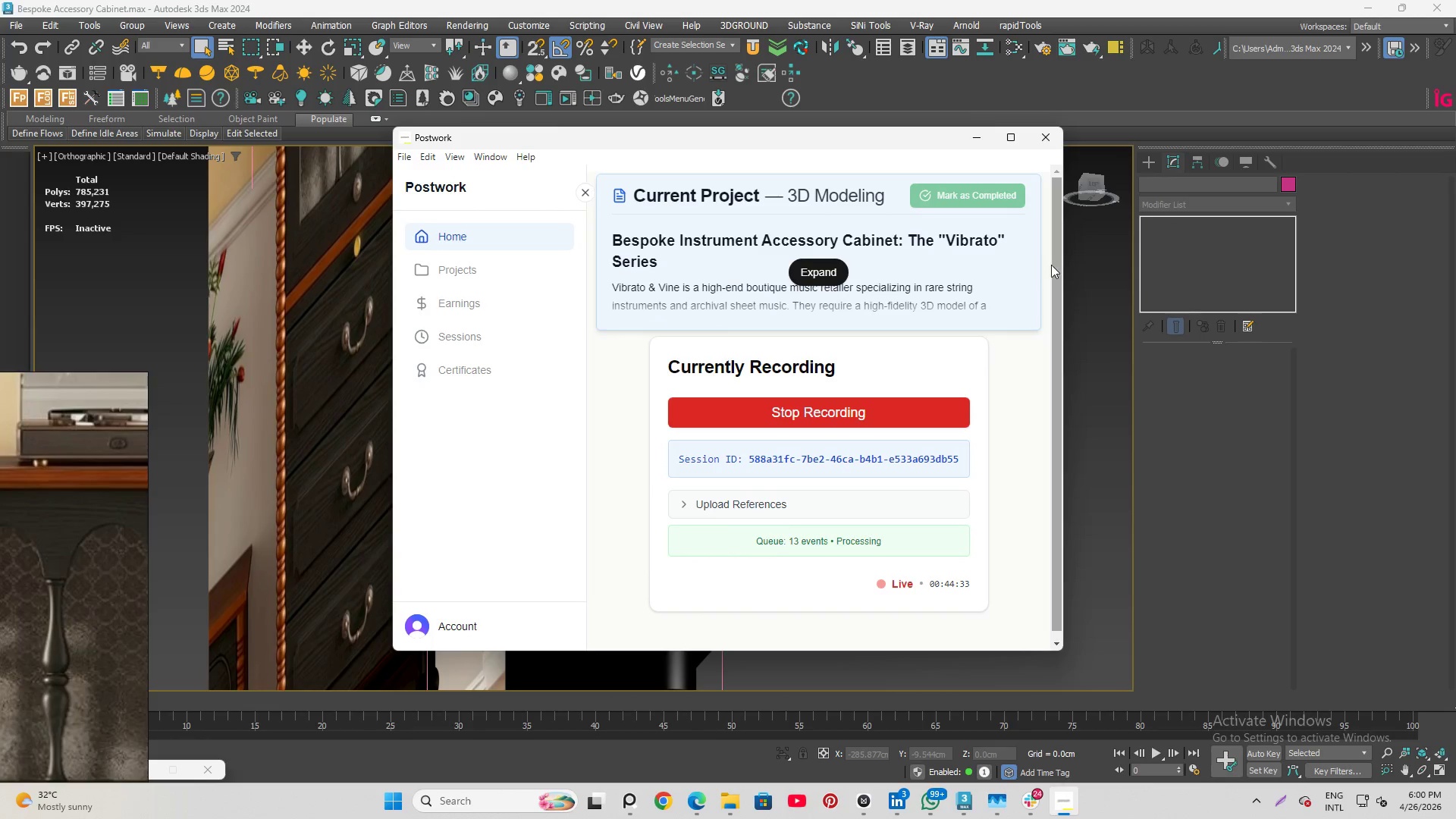 
left_click([978, 141])
 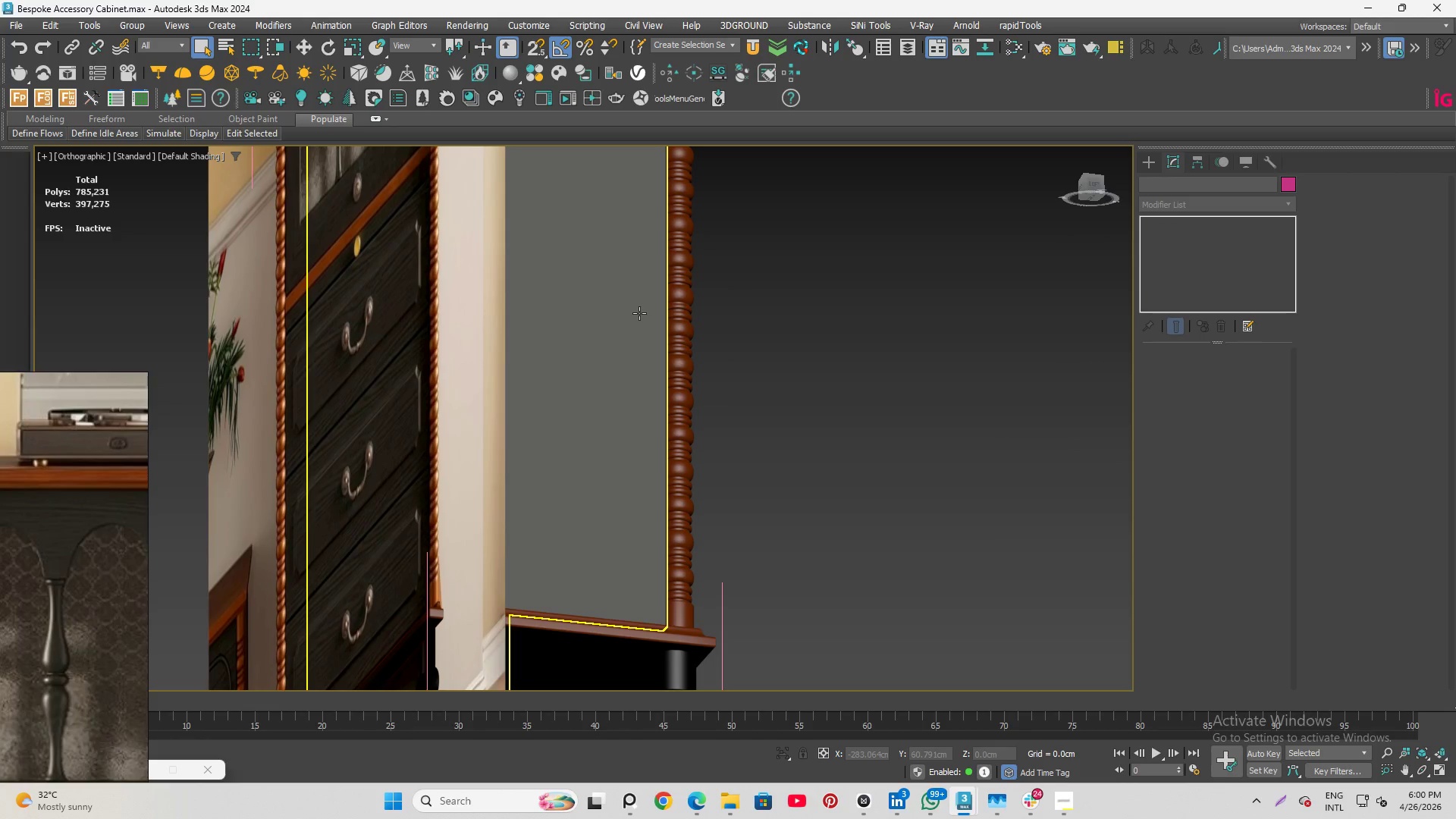 
scroll: coordinate [636, 319], scroll_direction: down, amount: 3.0
 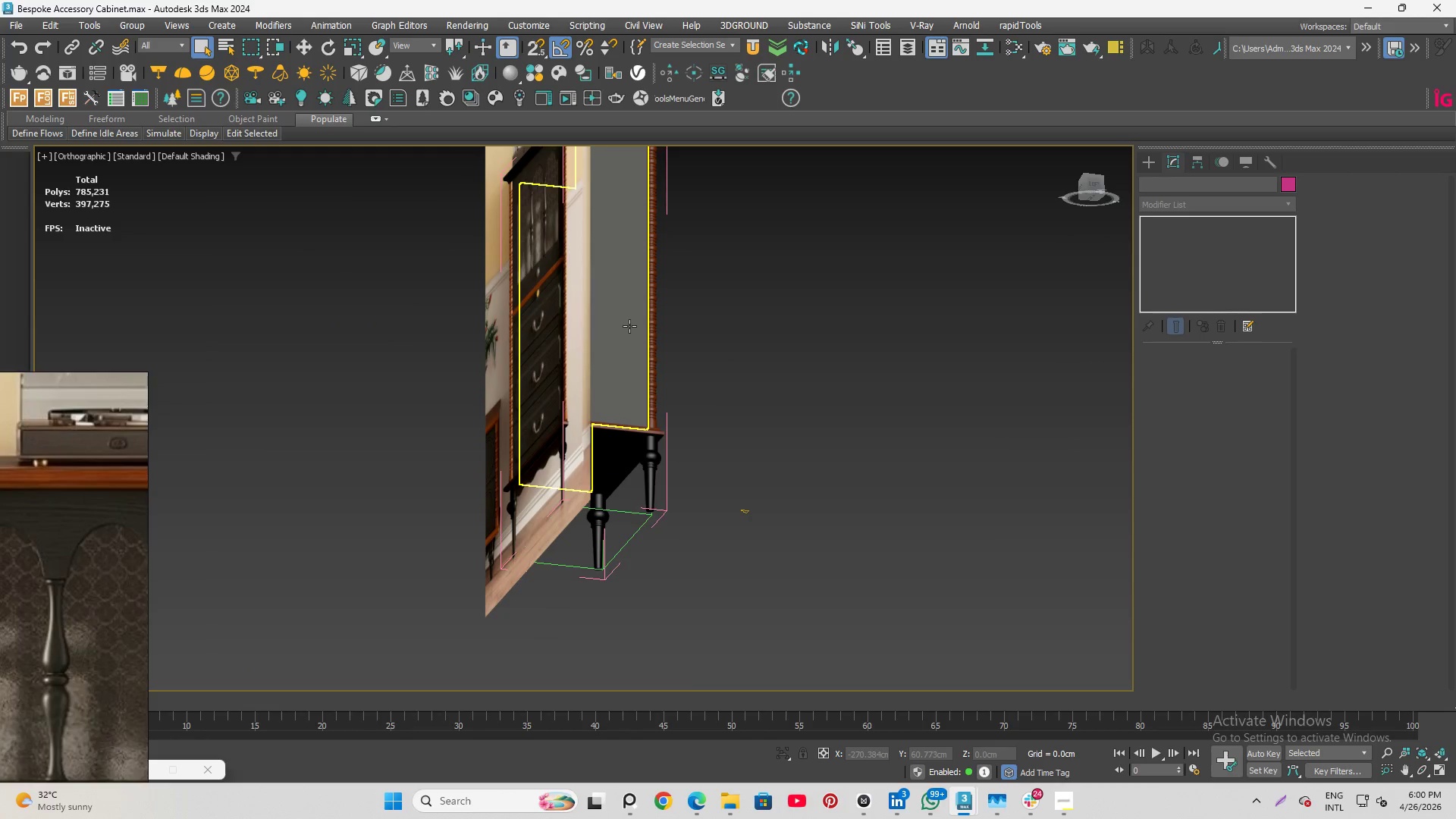 
key(Alt+AltLeft)
 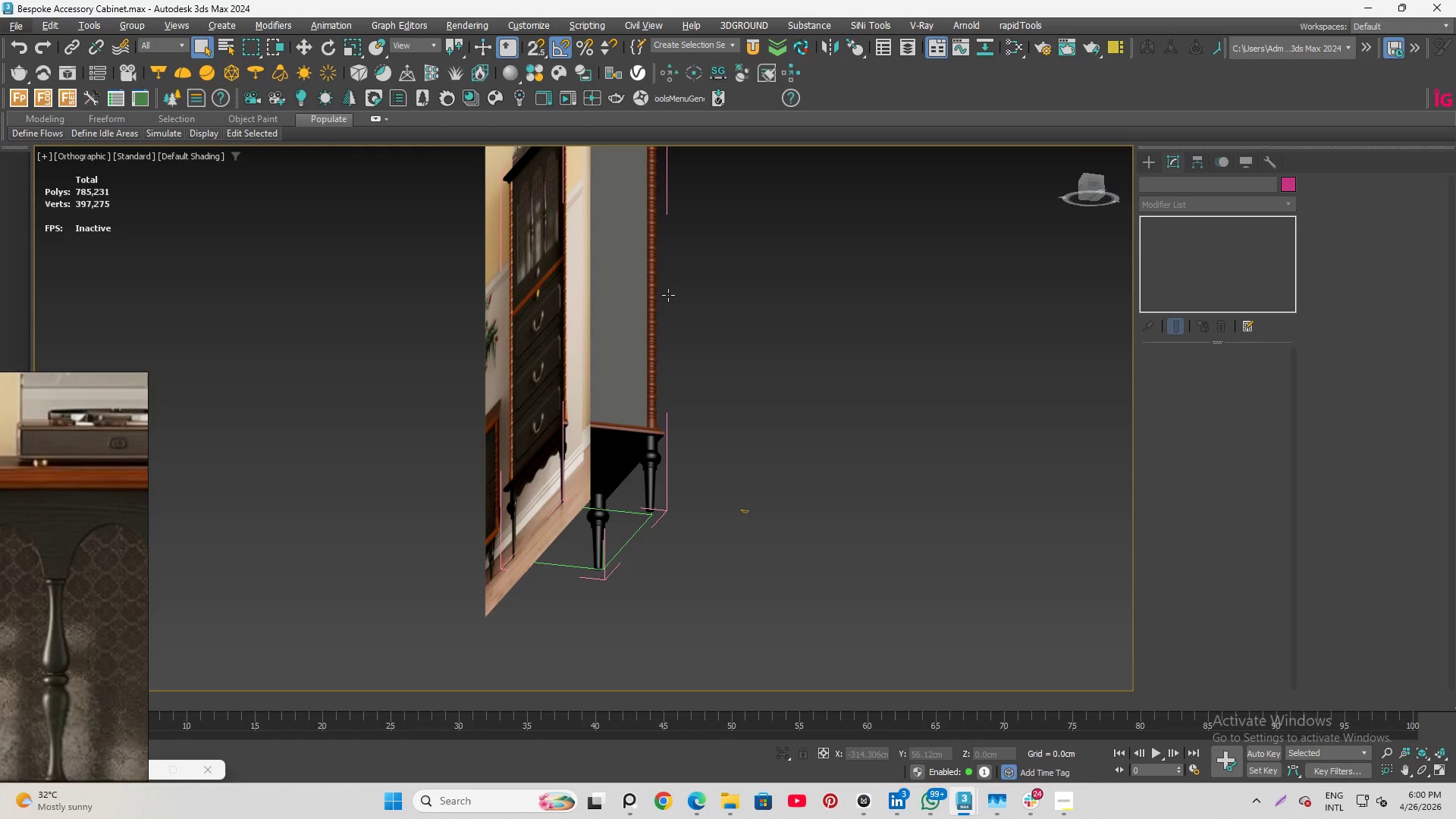 
wait(15.42)
 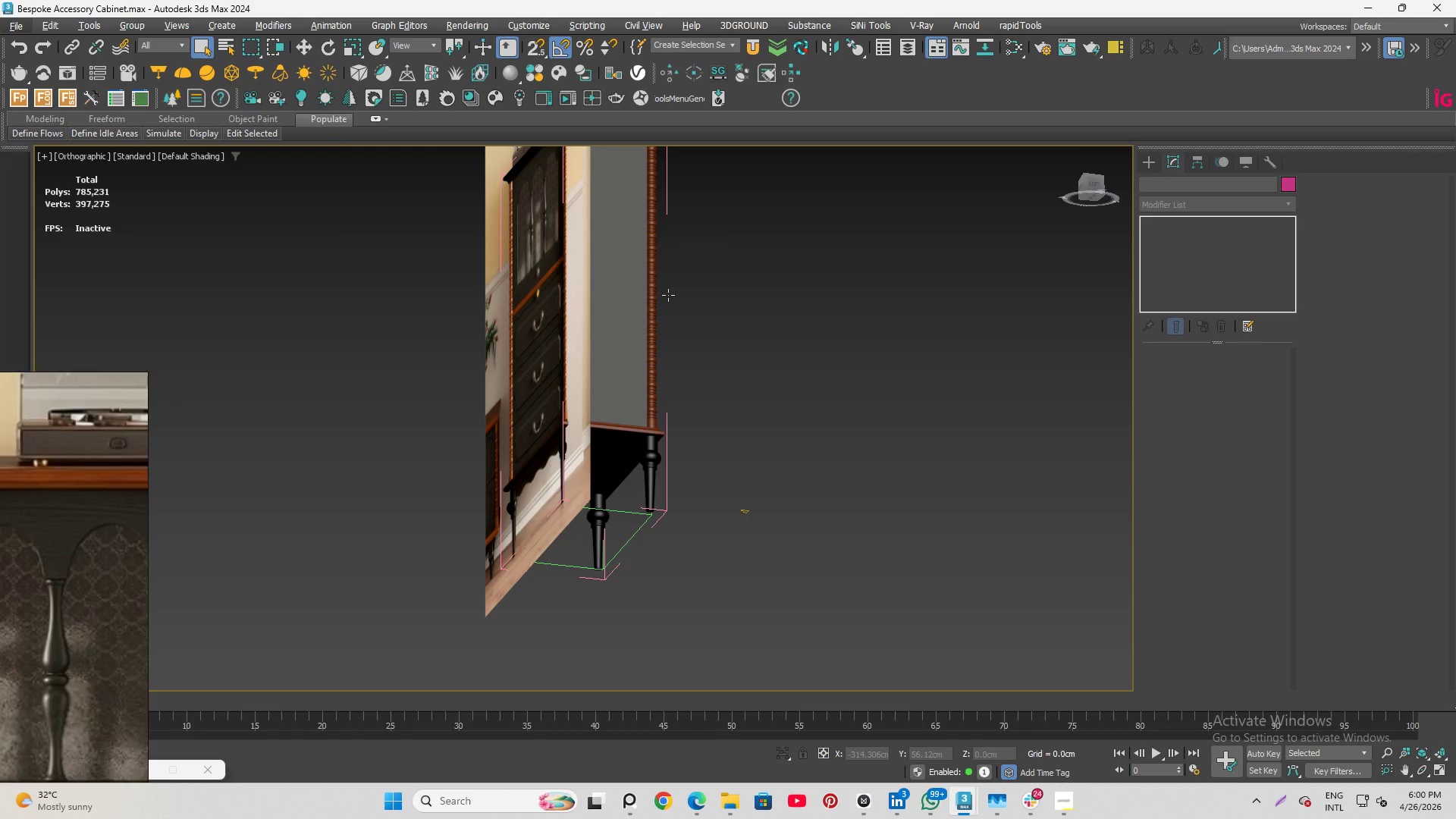 
scroll: coordinate [690, 199], scroll_direction: down, amount: 1.0
 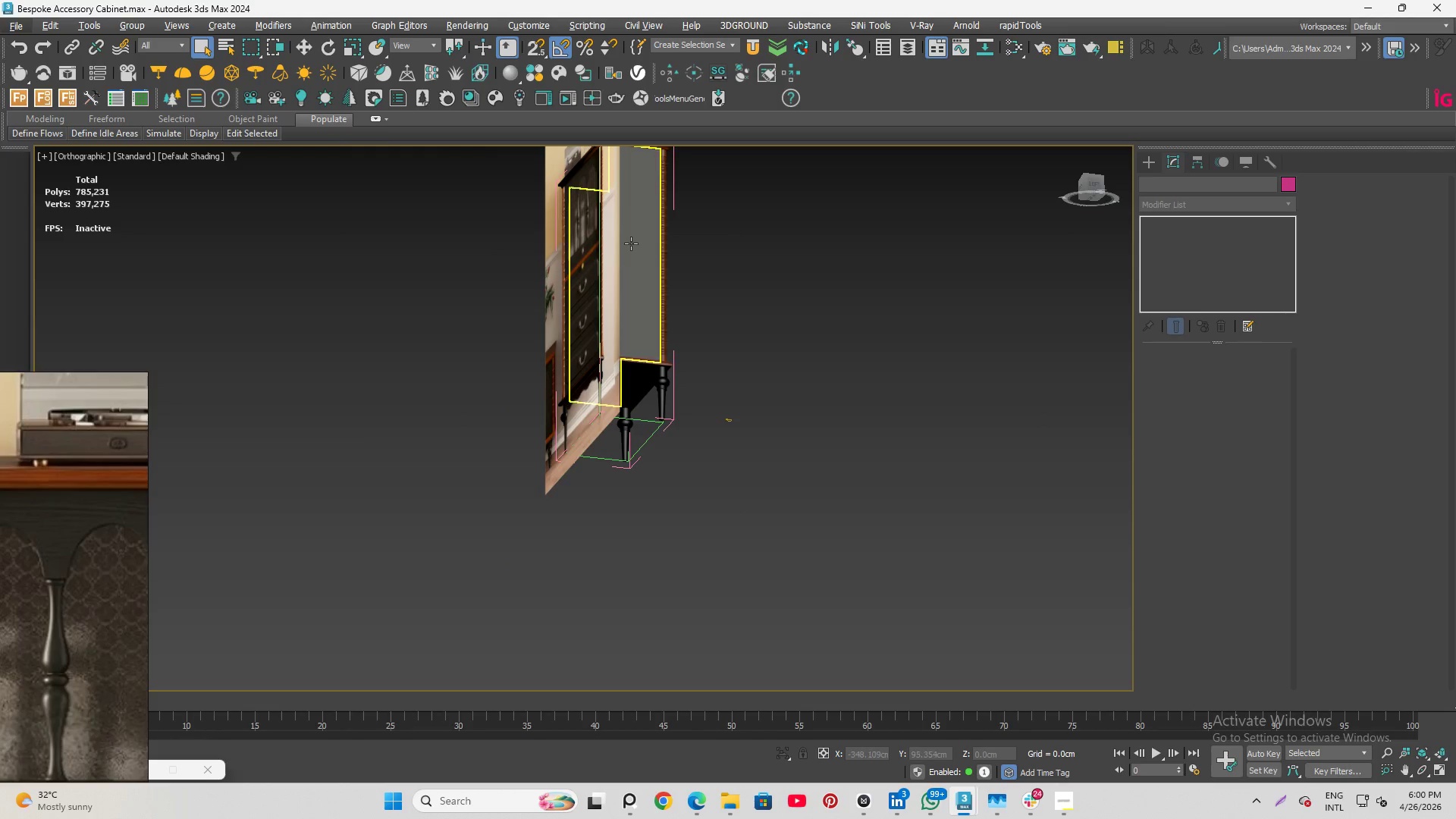 
scroll: coordinate [631, 243], scroll_direction: up, amount: 3.0
 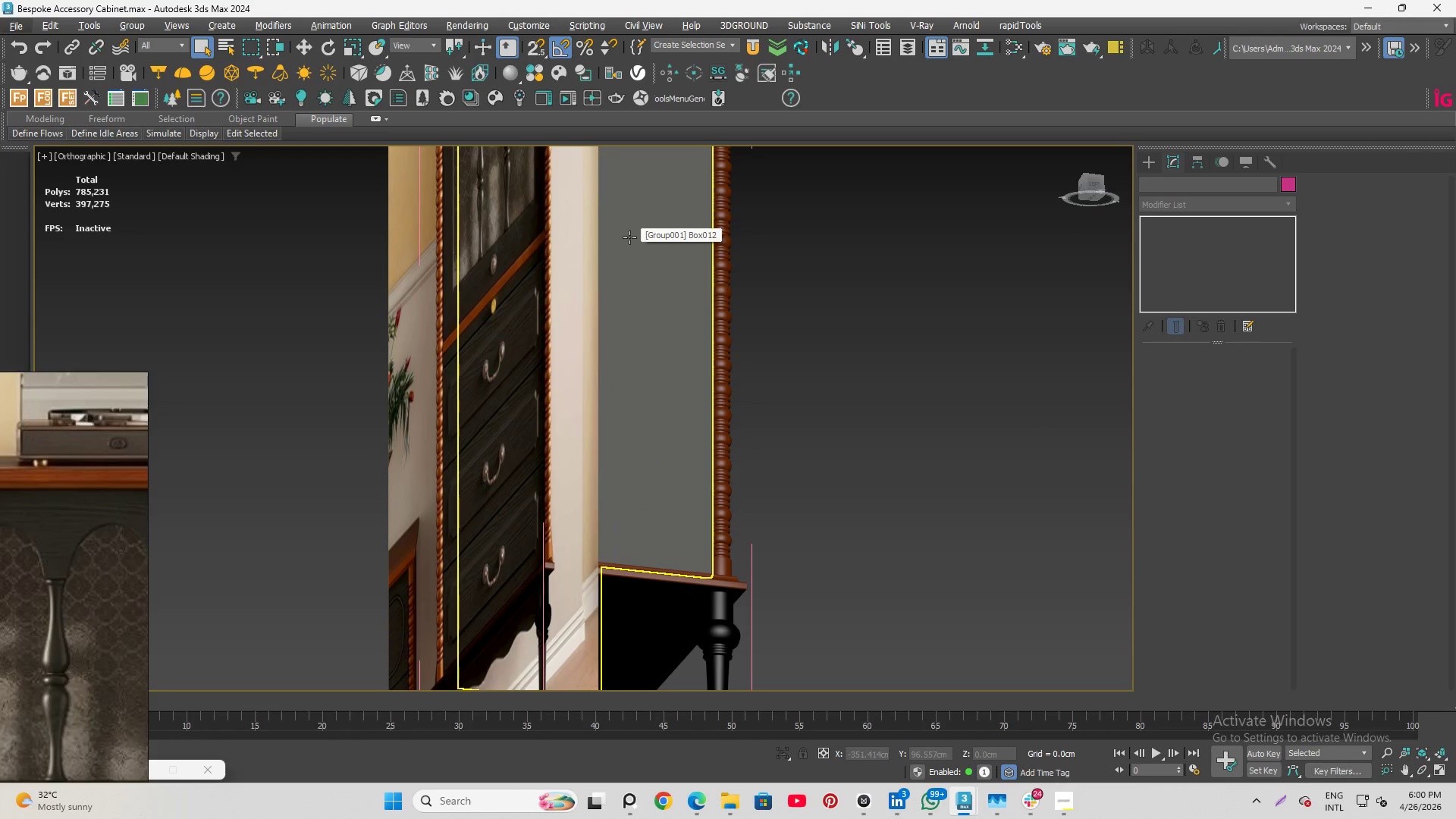 
scroll: coordinate [613, 249], scroll_direction: down, amount: 1.0
 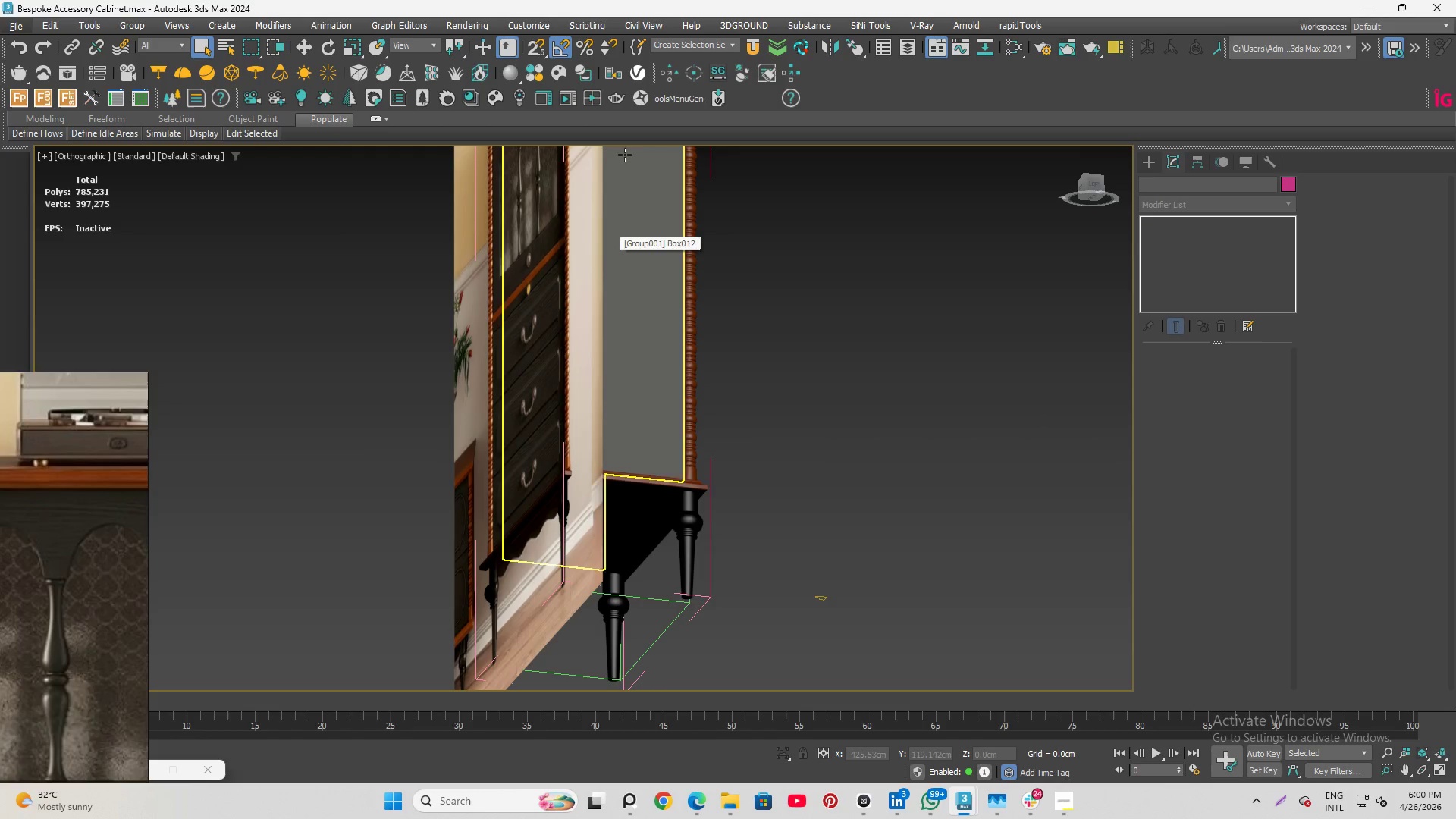 
wait(6.25)
 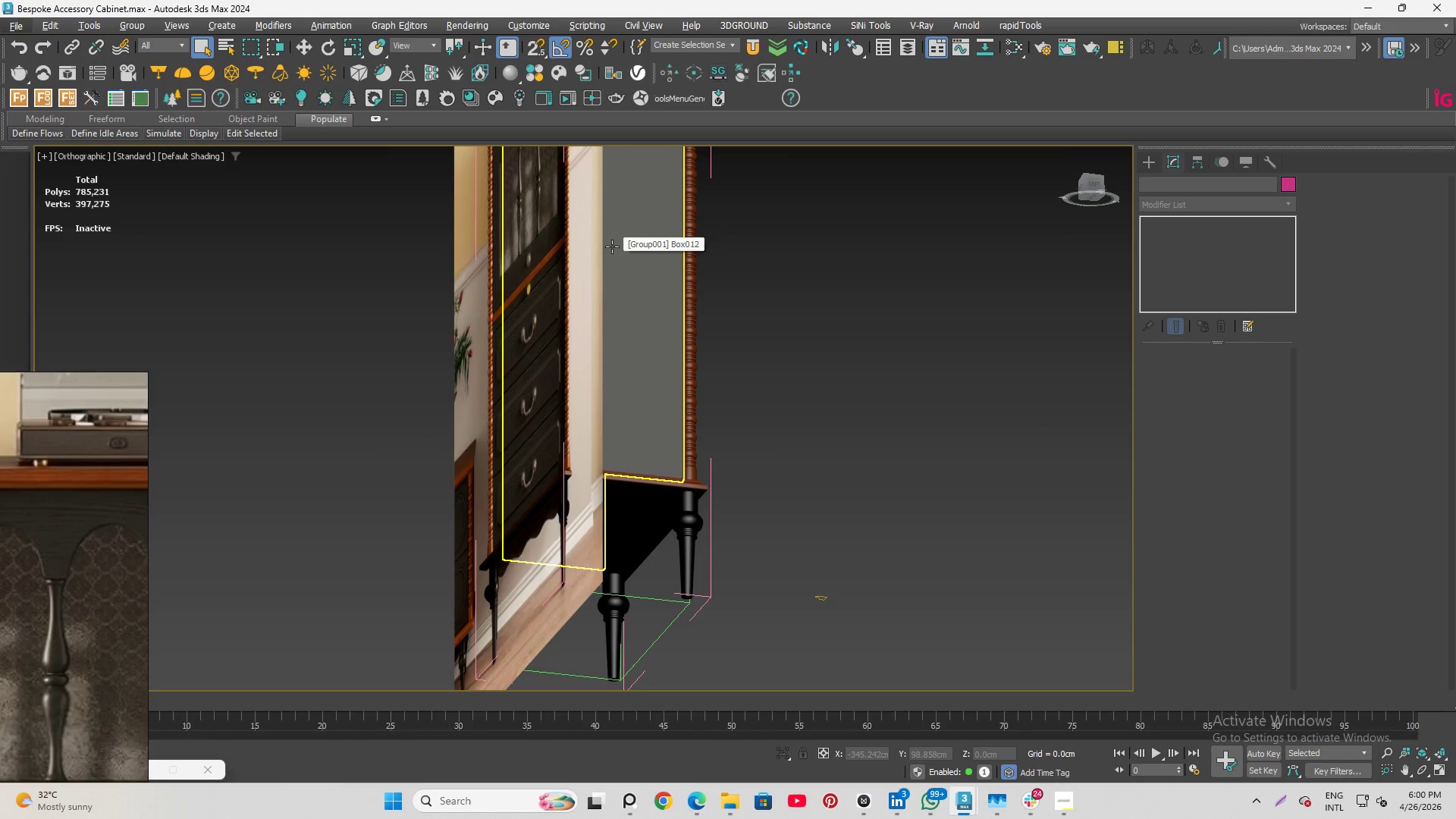 
scroll: coordinate [818, 277], scroll_direction: down, amount: 2.0
 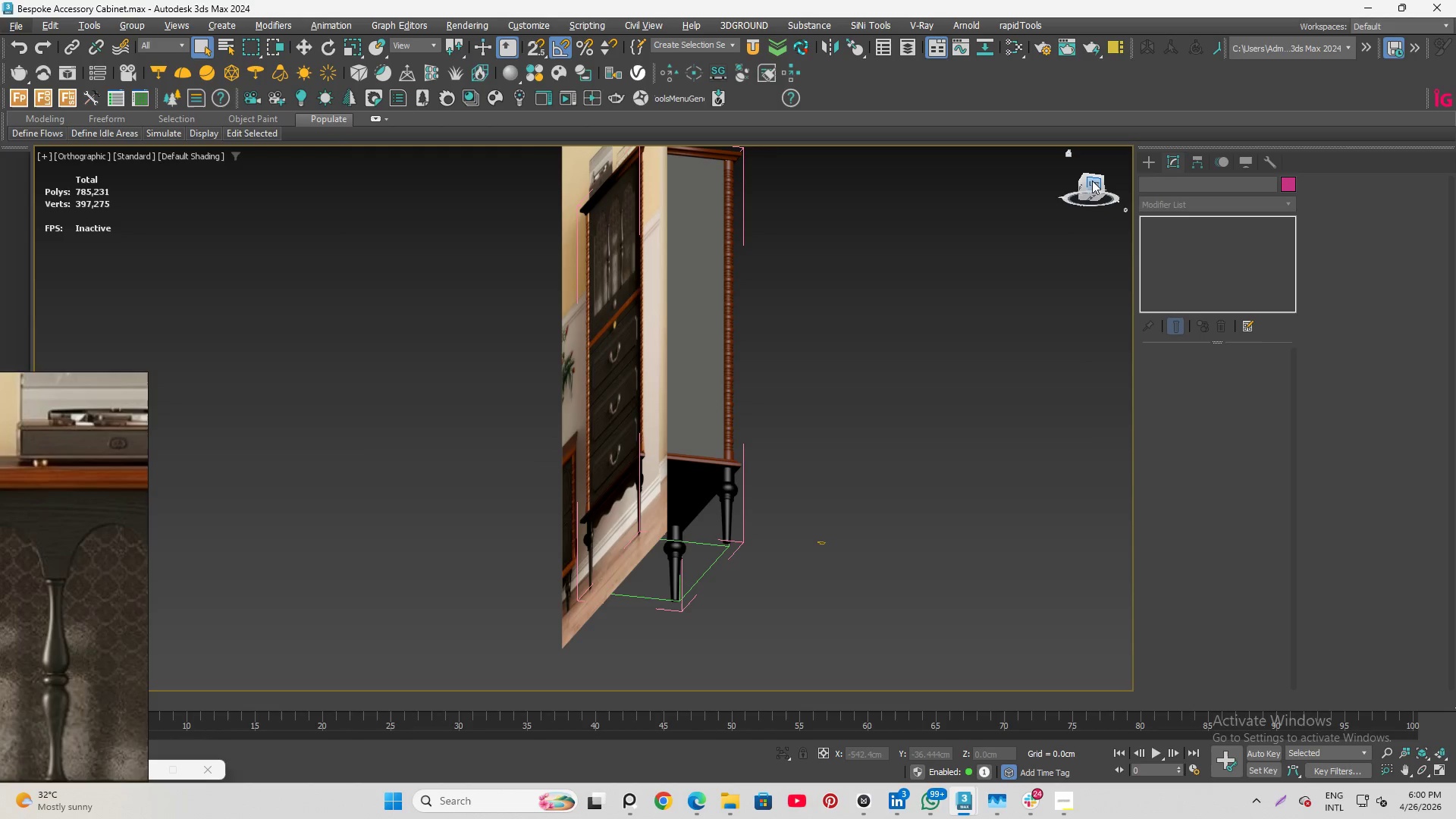 
left_click_drag(start_coordinate=[1094, 180], to_coordinate=[767, 190])
 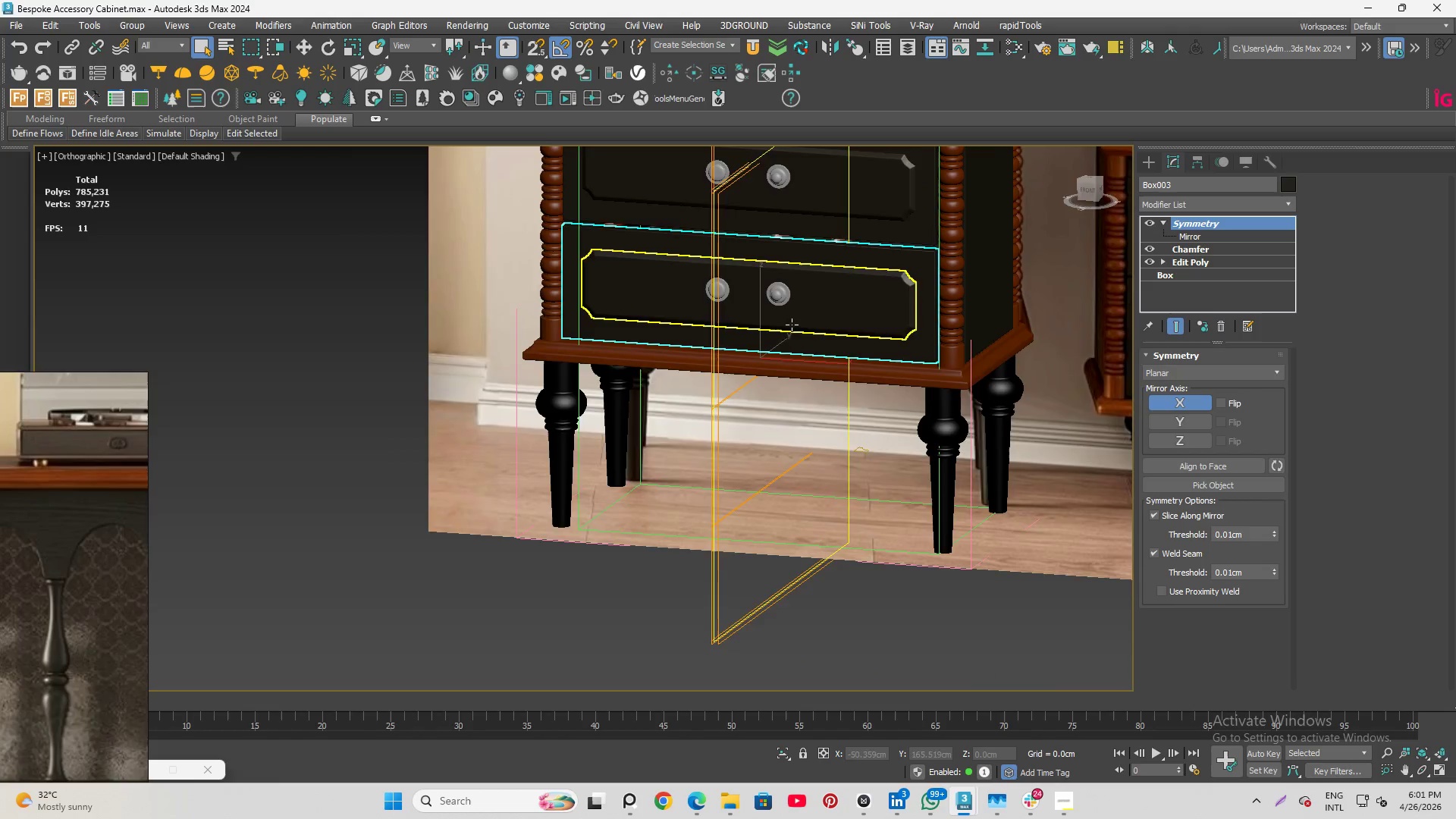 
scroll: coordinate [404, 283], scroll_direction: up, amount: 9.0
 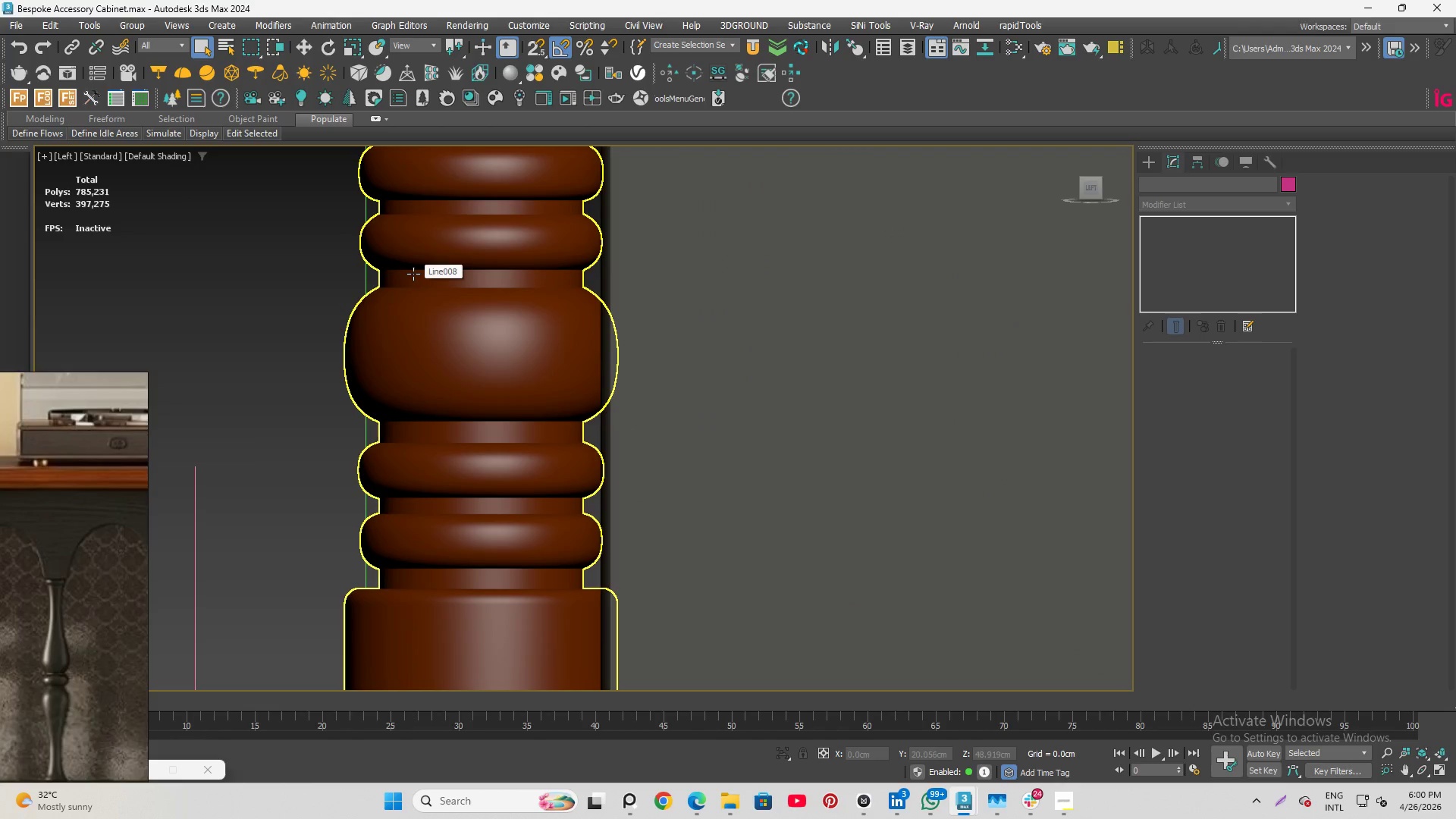 
scroll: coordinate [409, 276], scroll_direction: down, amount: 2.0
 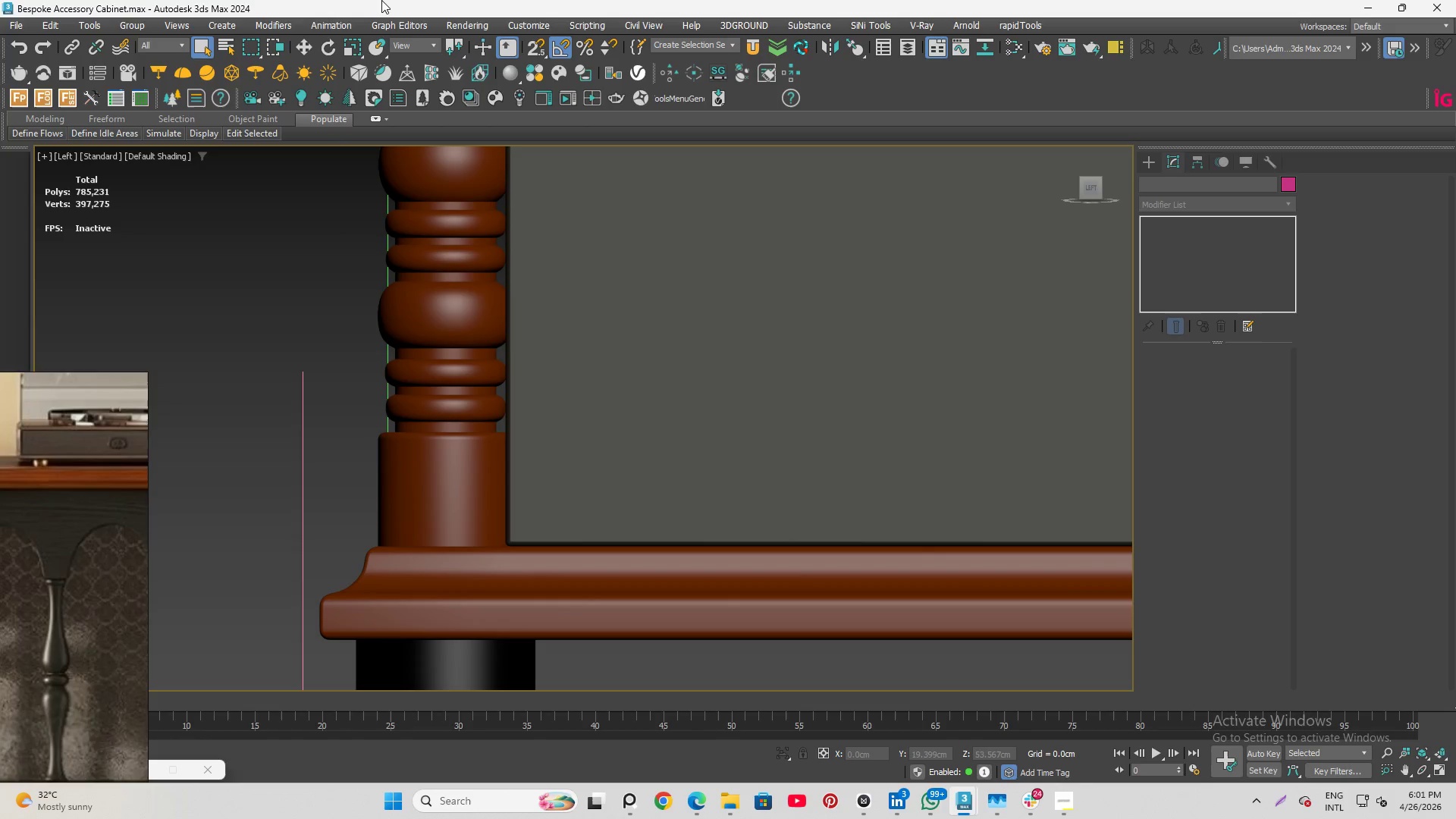 
hold_key(key=AltLeft, duration=0.8)
 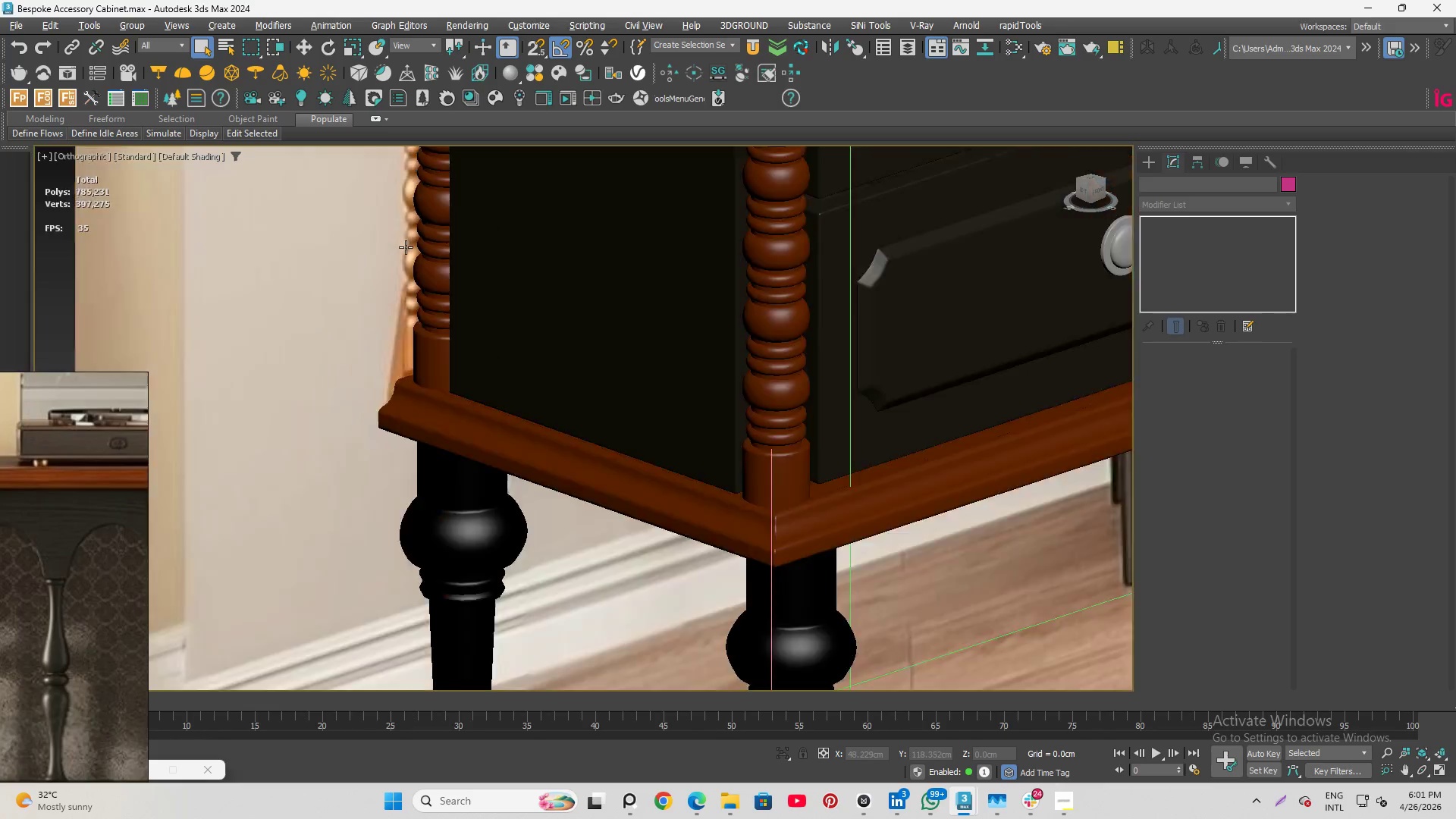 
scroll: coordinate [406, 247], scroll_direction: down, amount: 6.0
 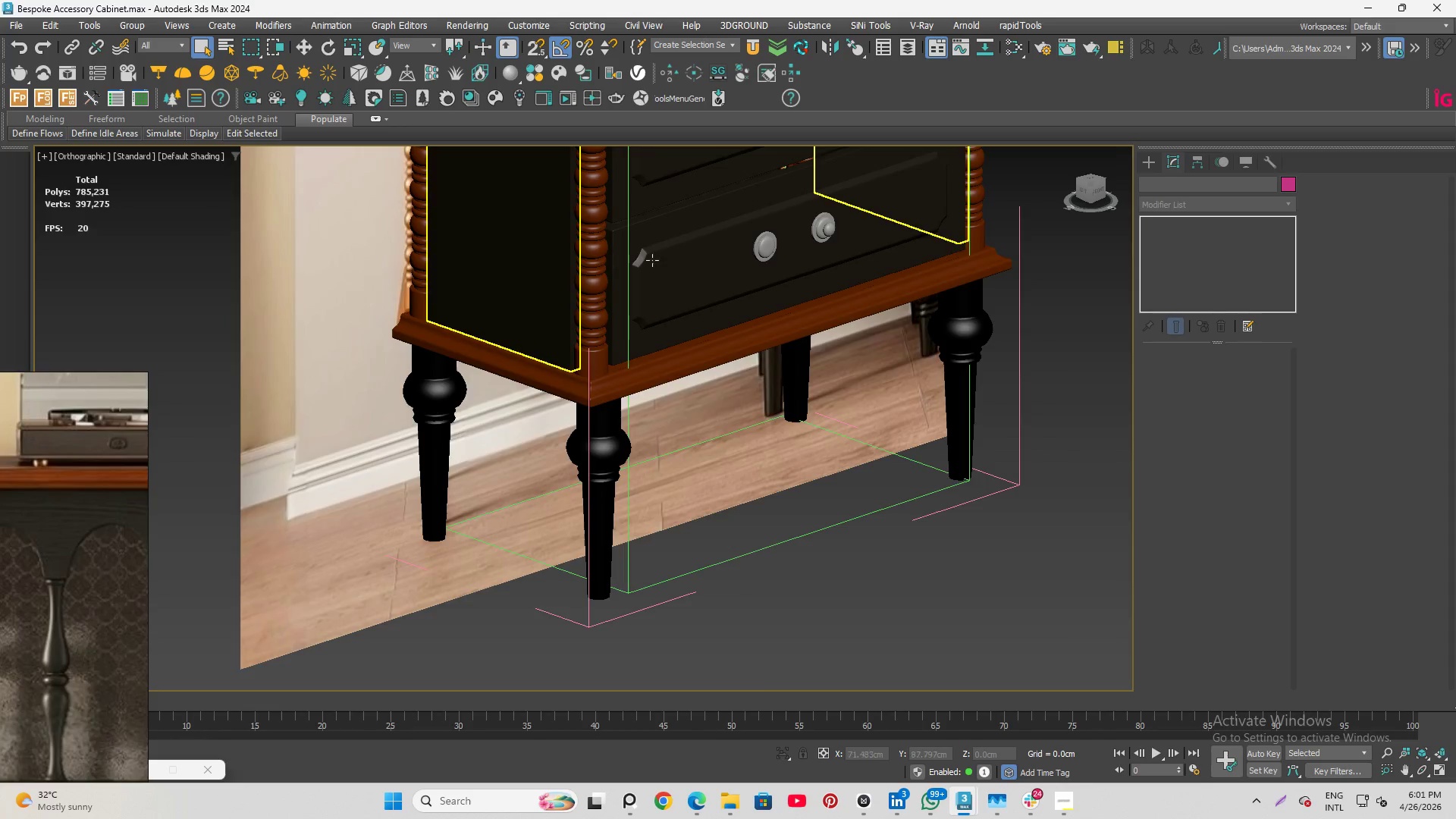 
hold_key(key=AltLeft, duration=1.28)
scroll: coordinate [738, 281], scroll_direction: none, amount: 0.0
 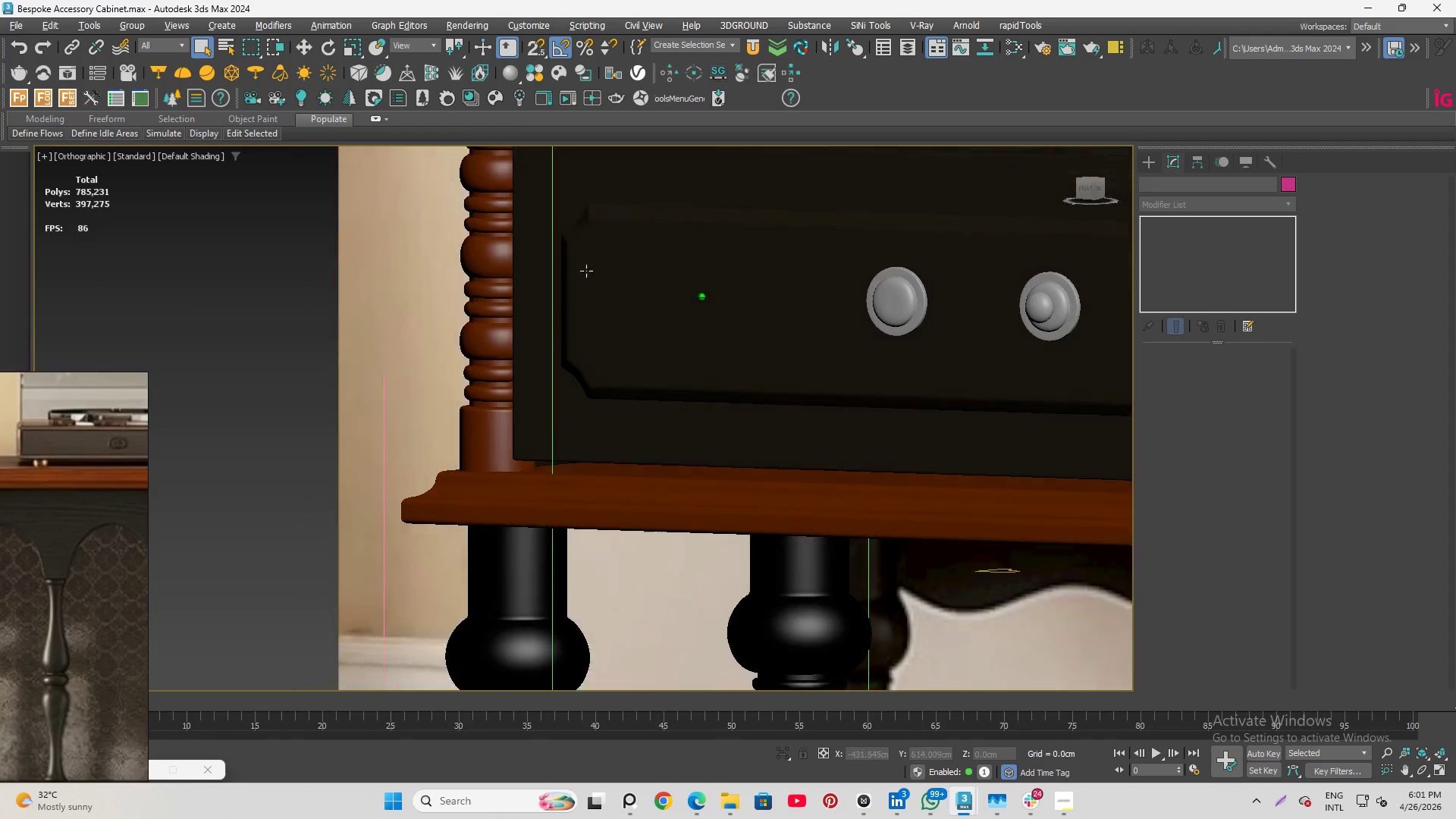 
left_click([767, 190])
 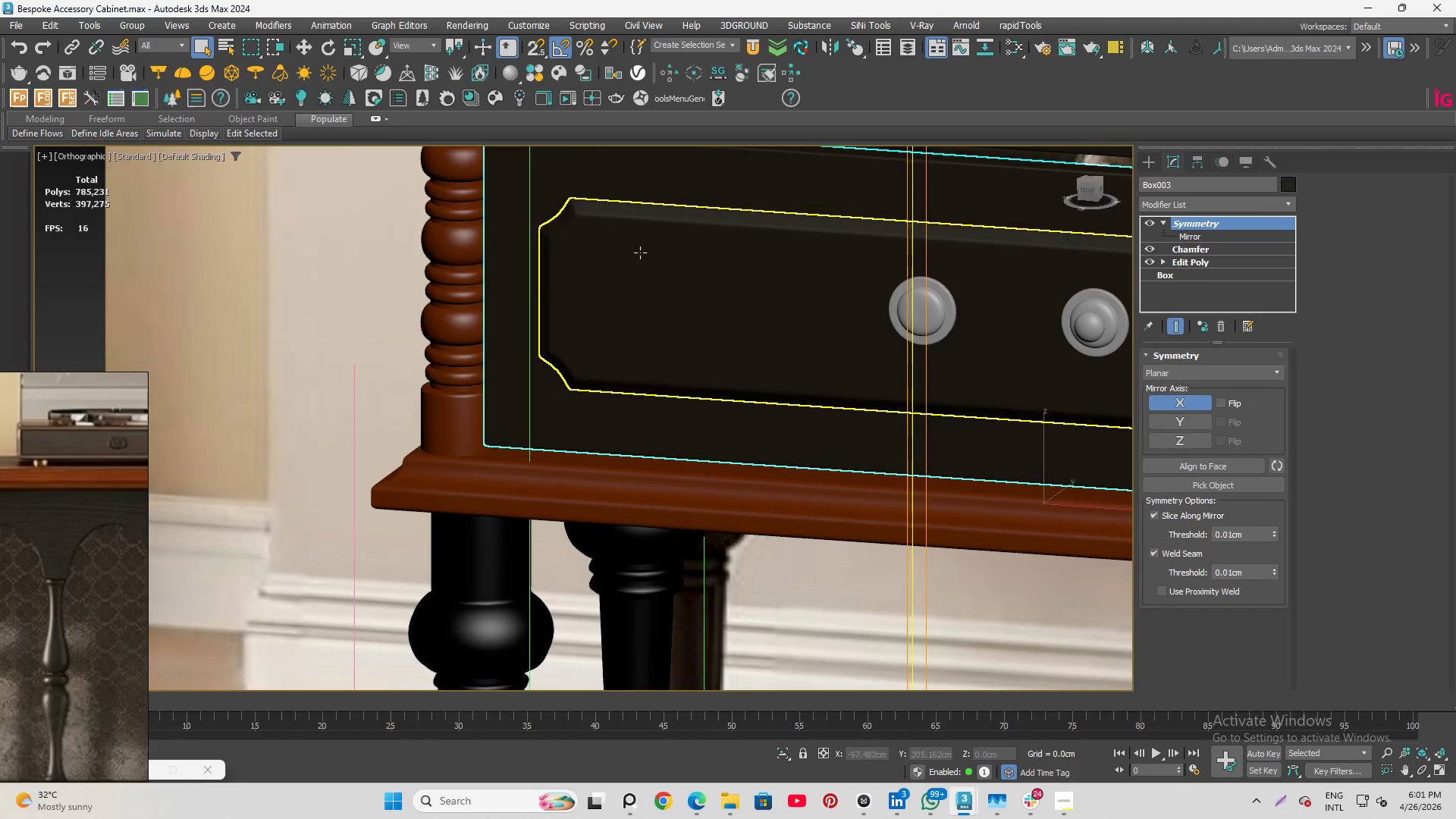 
hold_key(key=AltLeft, duration=2.23)
 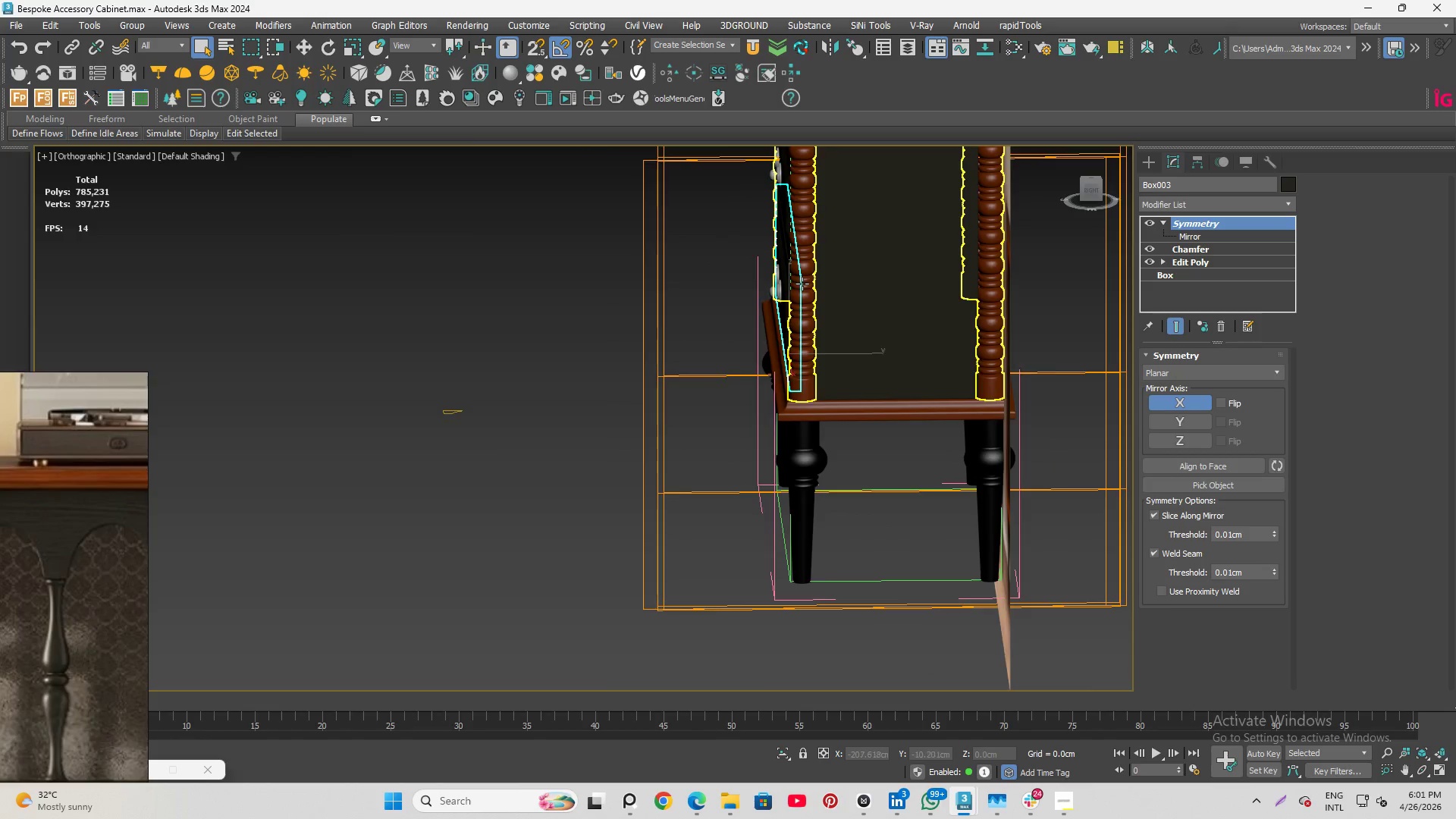 
scroll: coordinate [599, 282], scroll_direction: down, amount: 3.0
 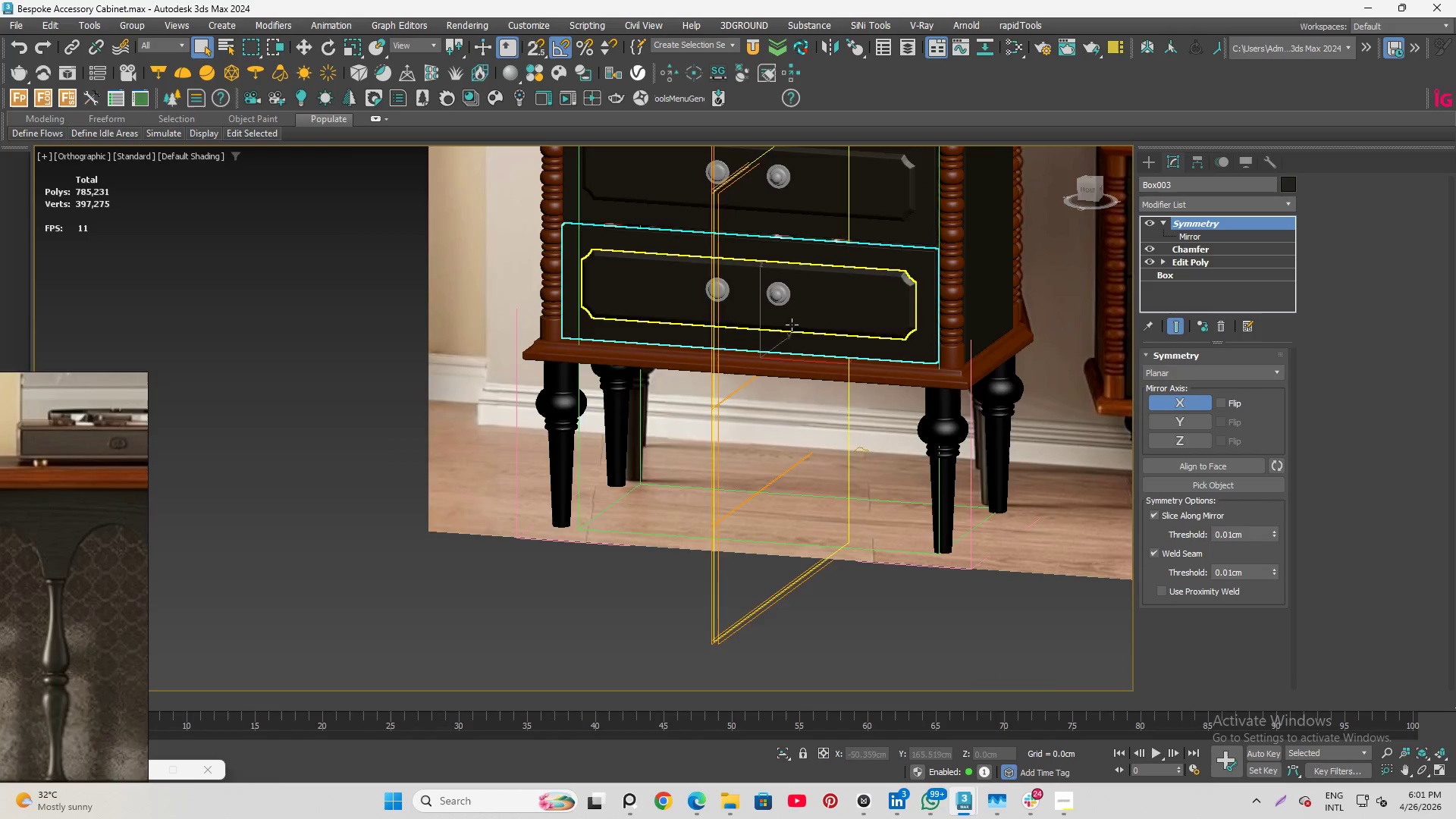 
scroll: coordinate [802, 284], scroll_direction: up, amount: 1.0
 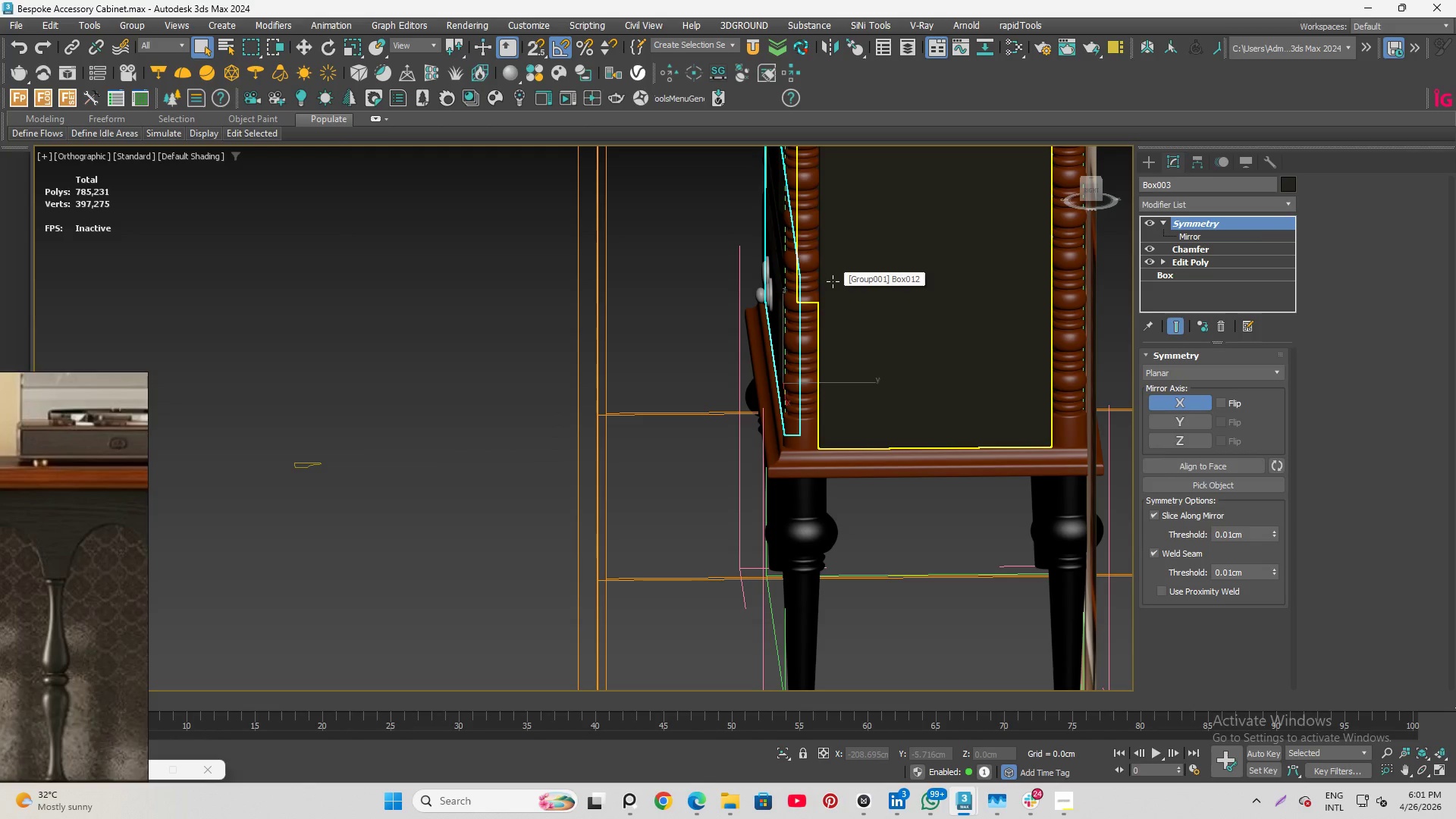 
wait(8.73)
 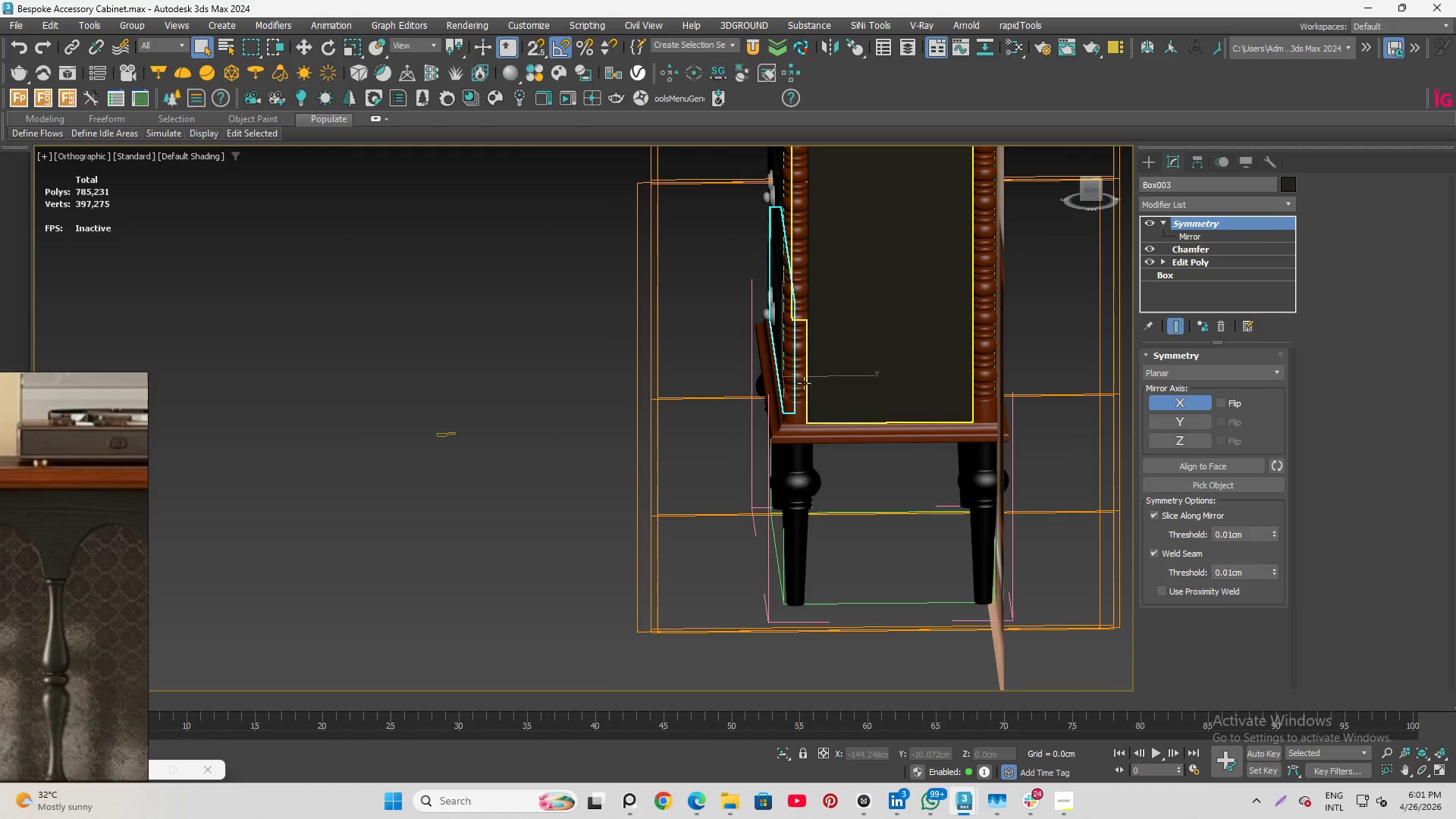 
hold_key(key=AltLeft, duration=4.42)
 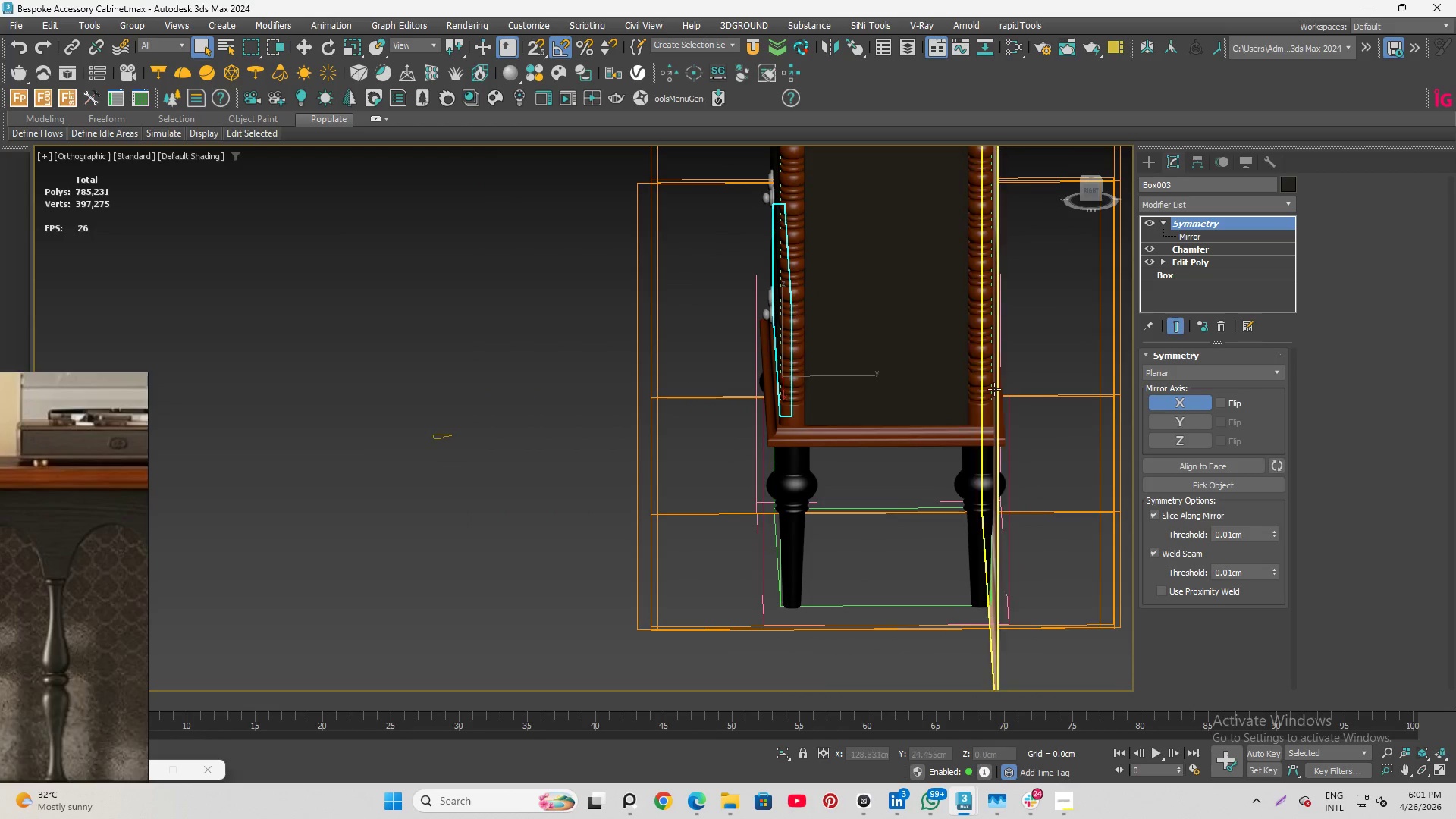 
scroll: coordinate [780, 360], scroll_direction: down, amount: 1.0
 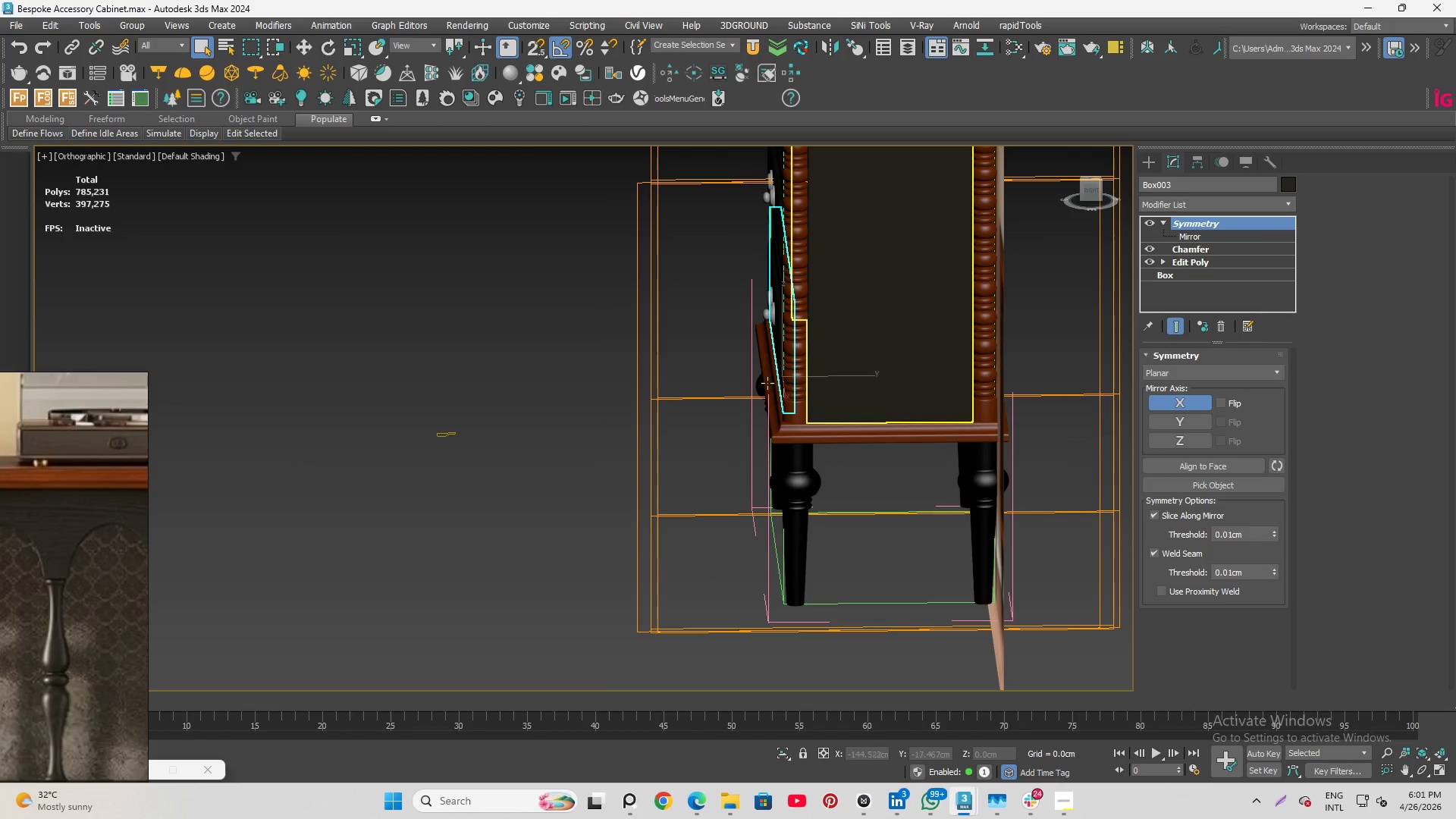 
hold_key(key=ControlLeft, duration=0.84)
 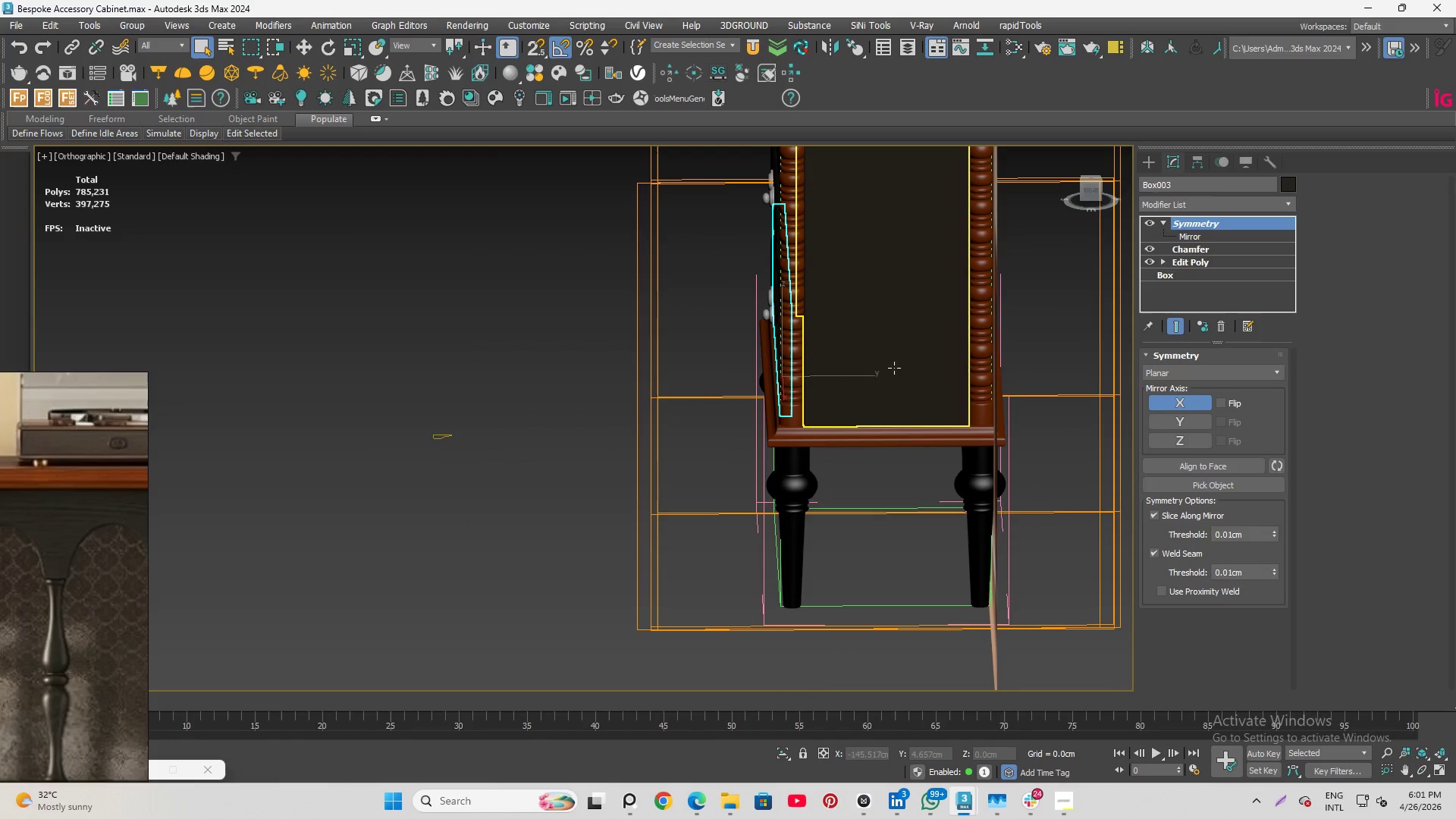 
hold_key(key=ControlLeft, duration=0.72)
left_click([894, 369])
 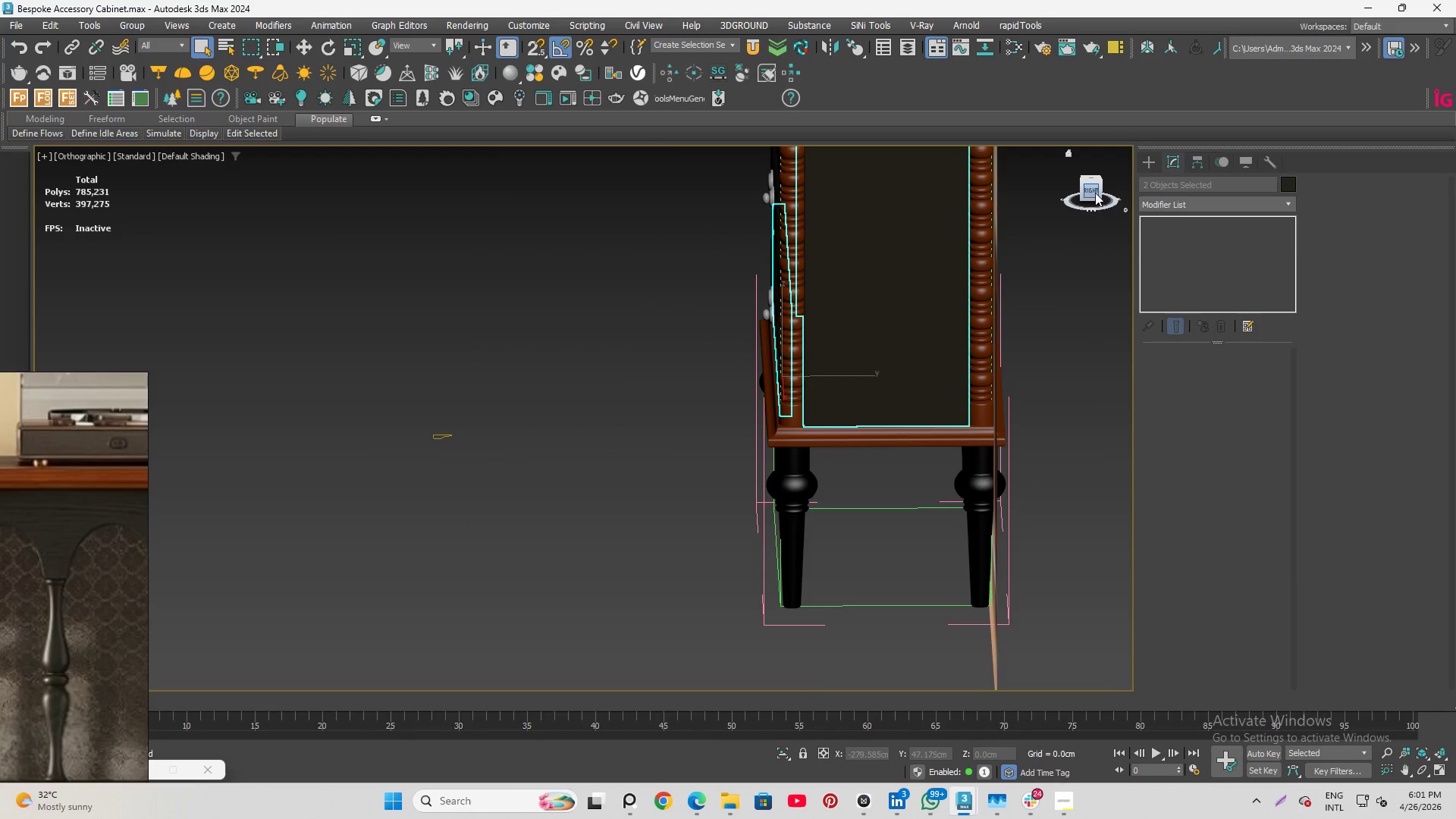 
left_click([1094, 192])
 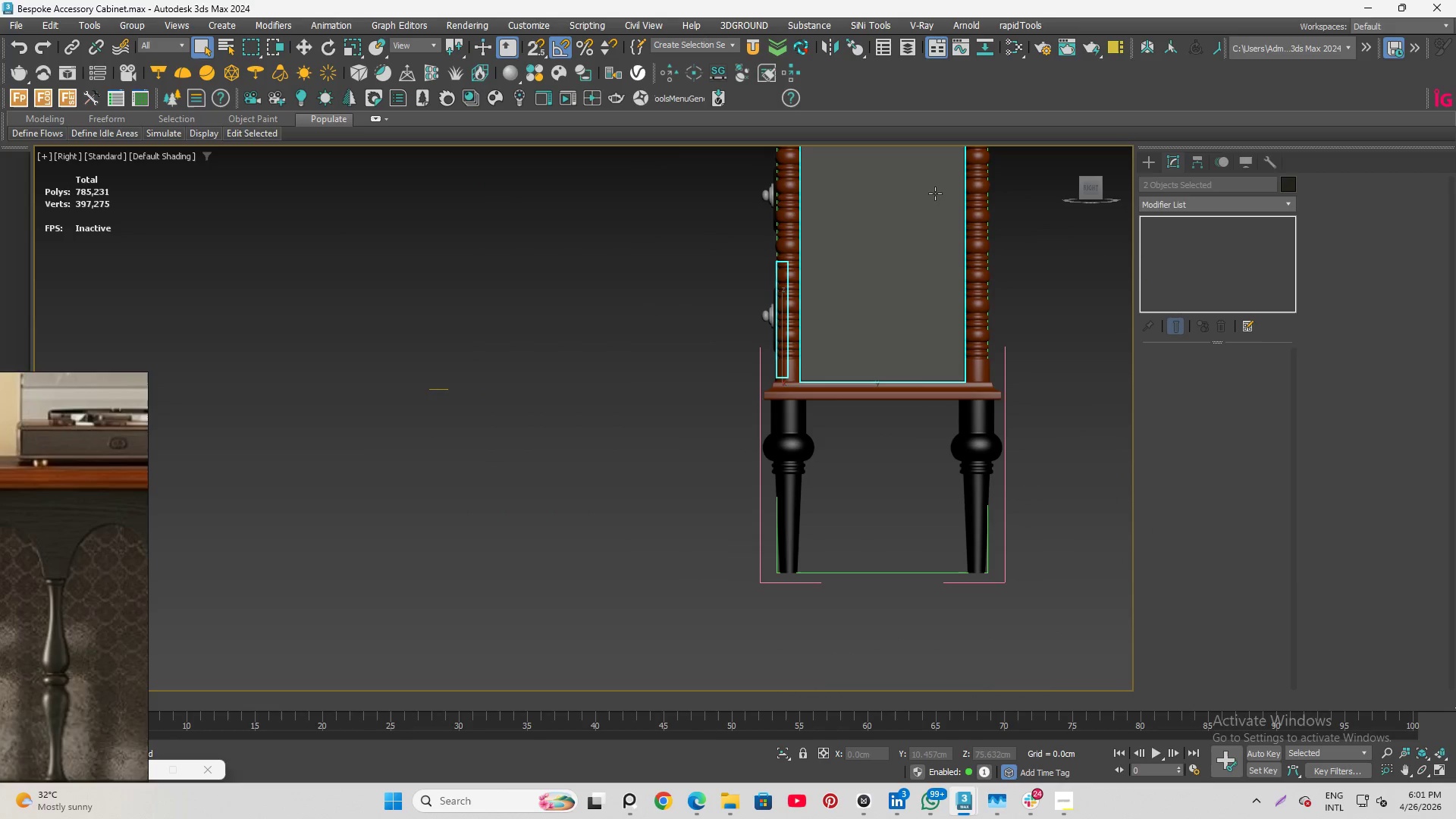 
scroll: coordinate [814, 325], scroll_direction: down, amount: 1.0
 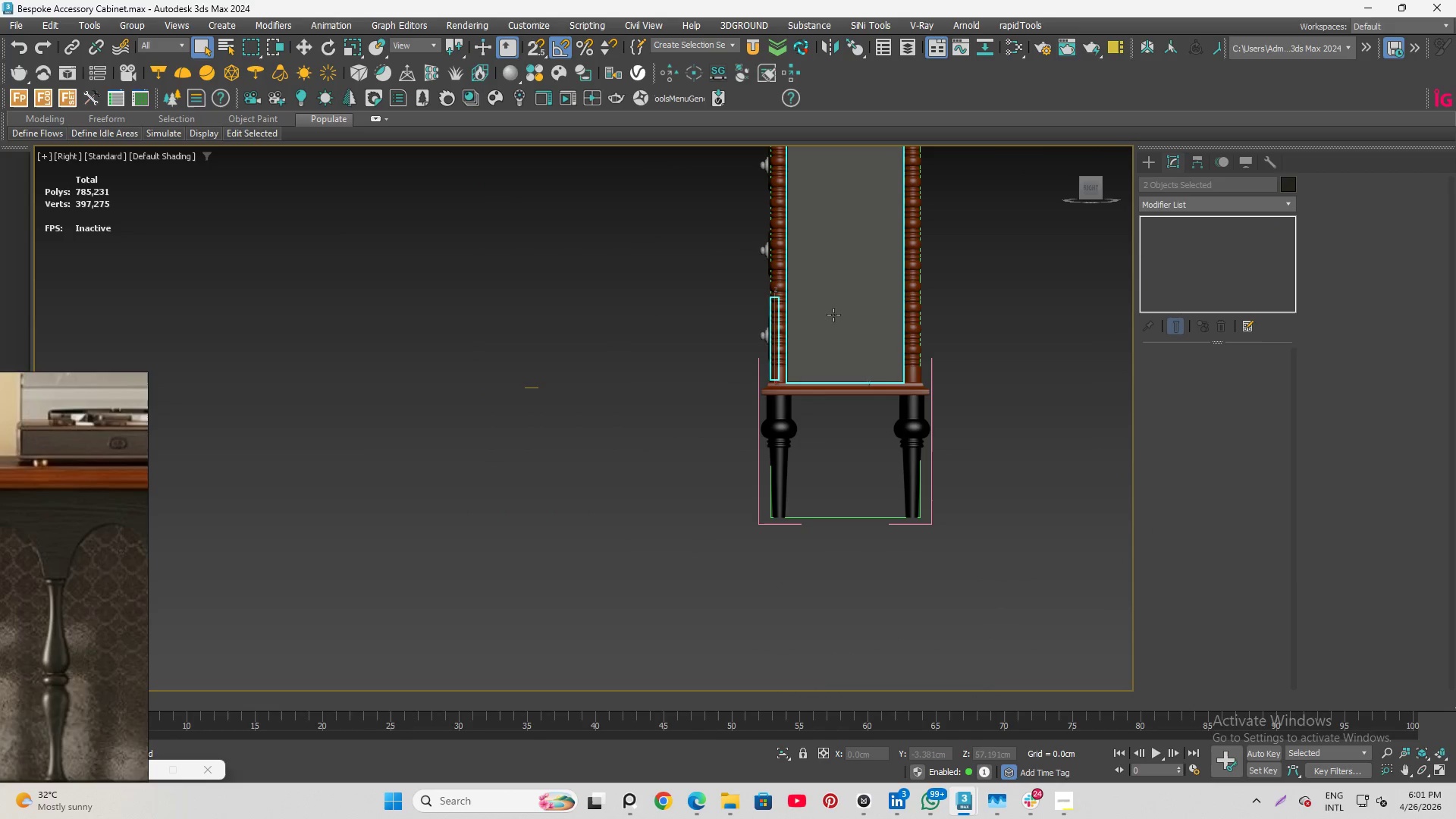 
key(Alt+Q)
 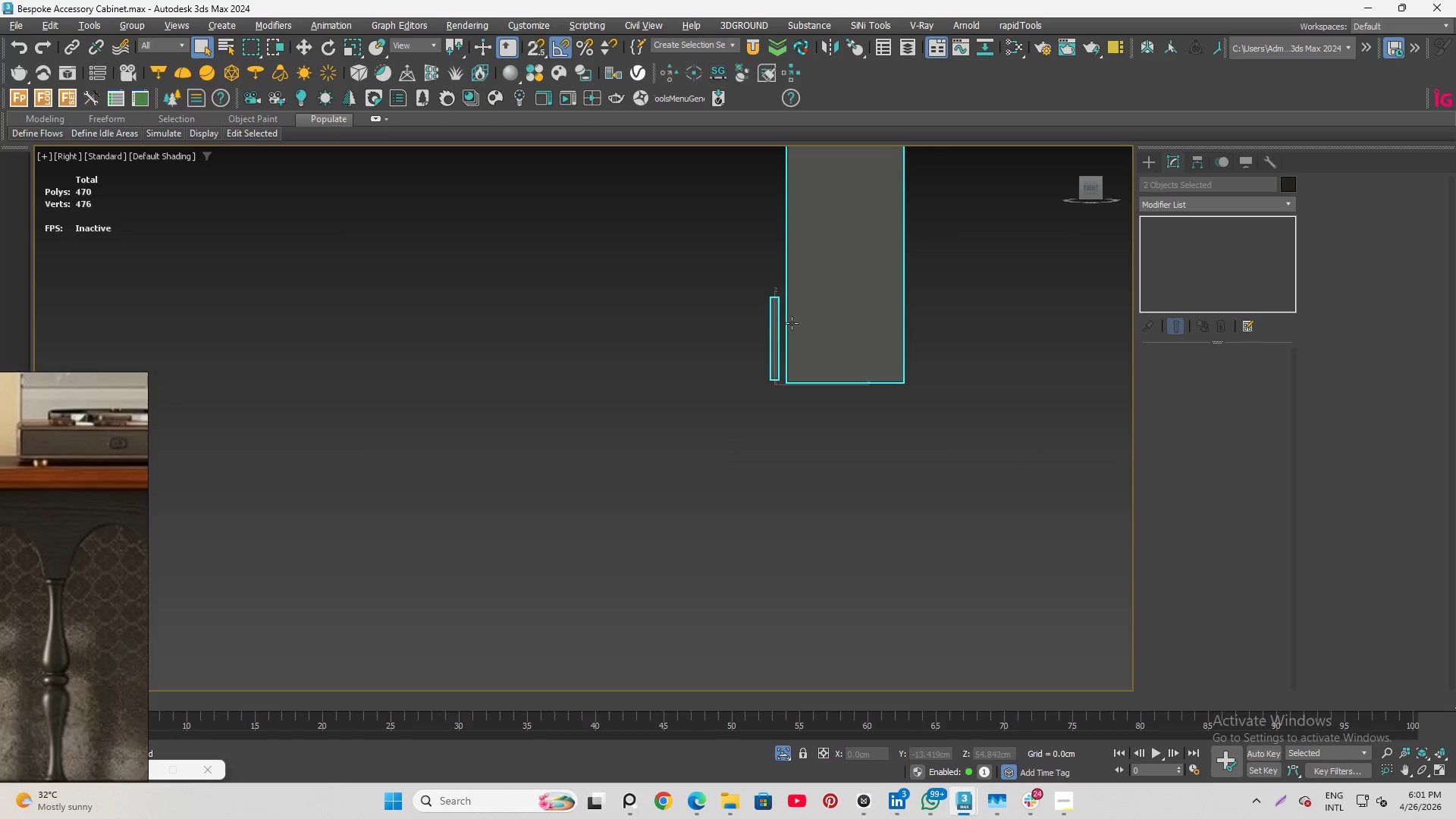 
scroll: coordinate [777, 320], scroll_direction: up, amount: 2.0
 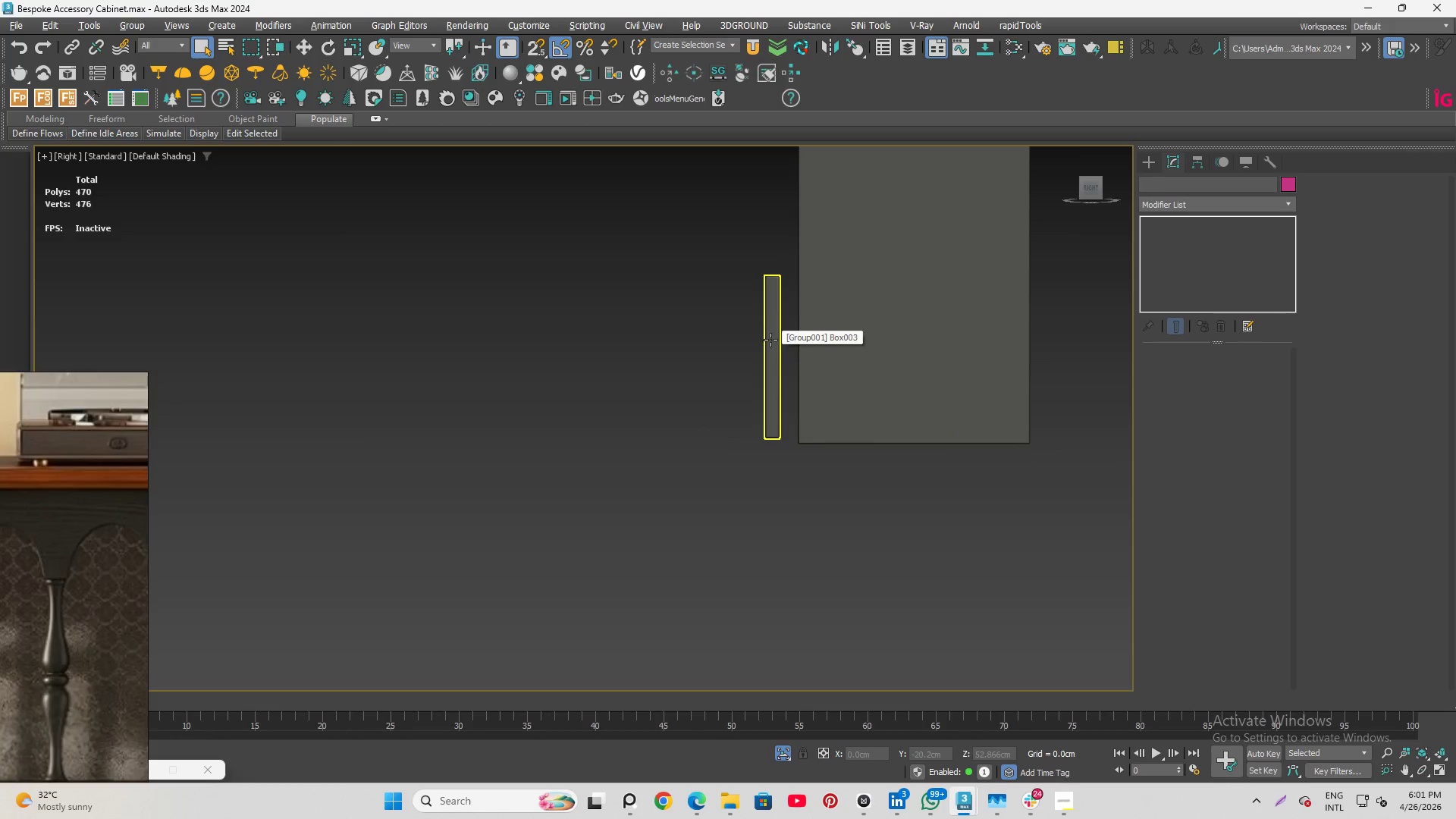 
left_click([767, 340])
 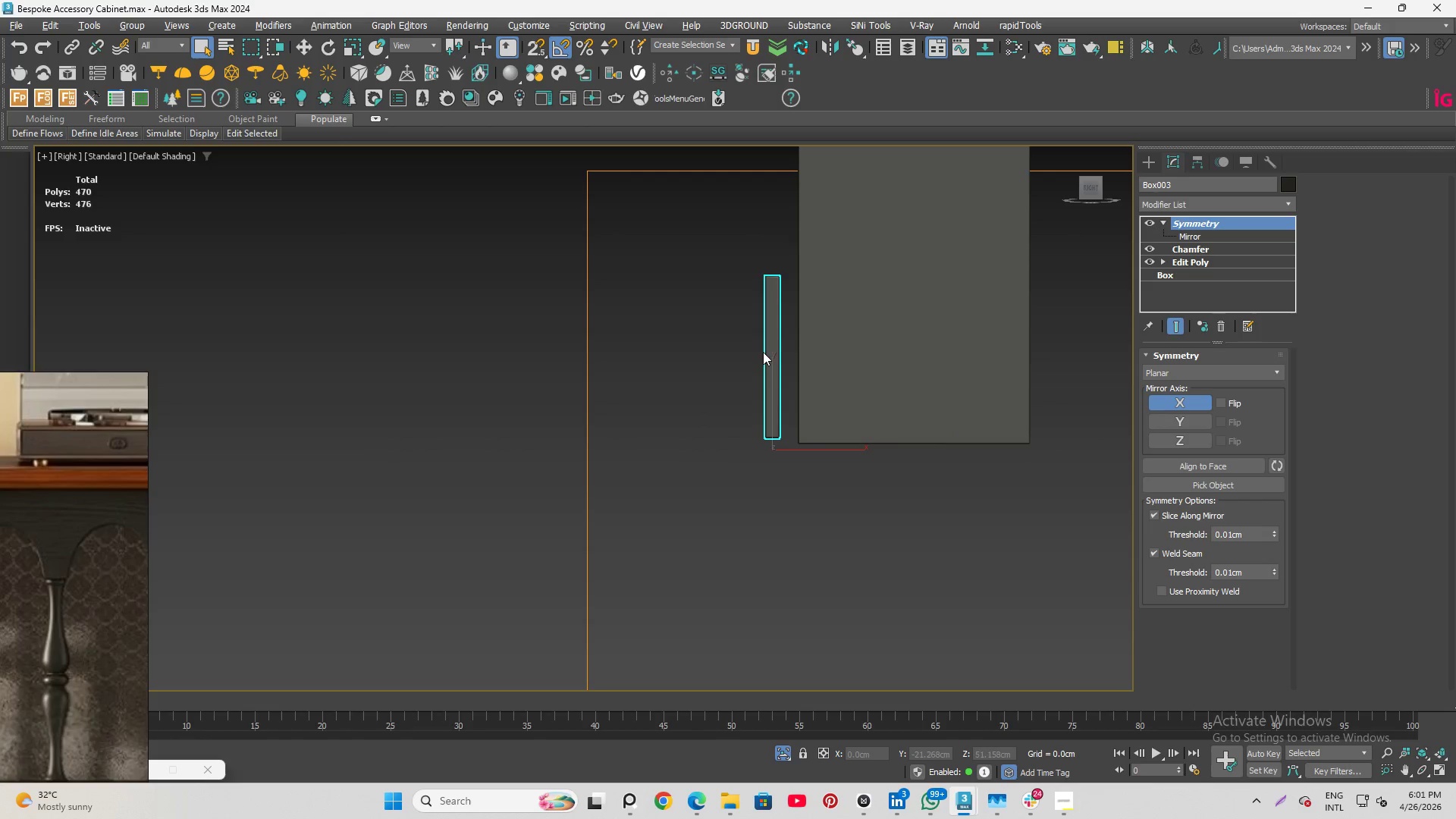 
key(F4)
 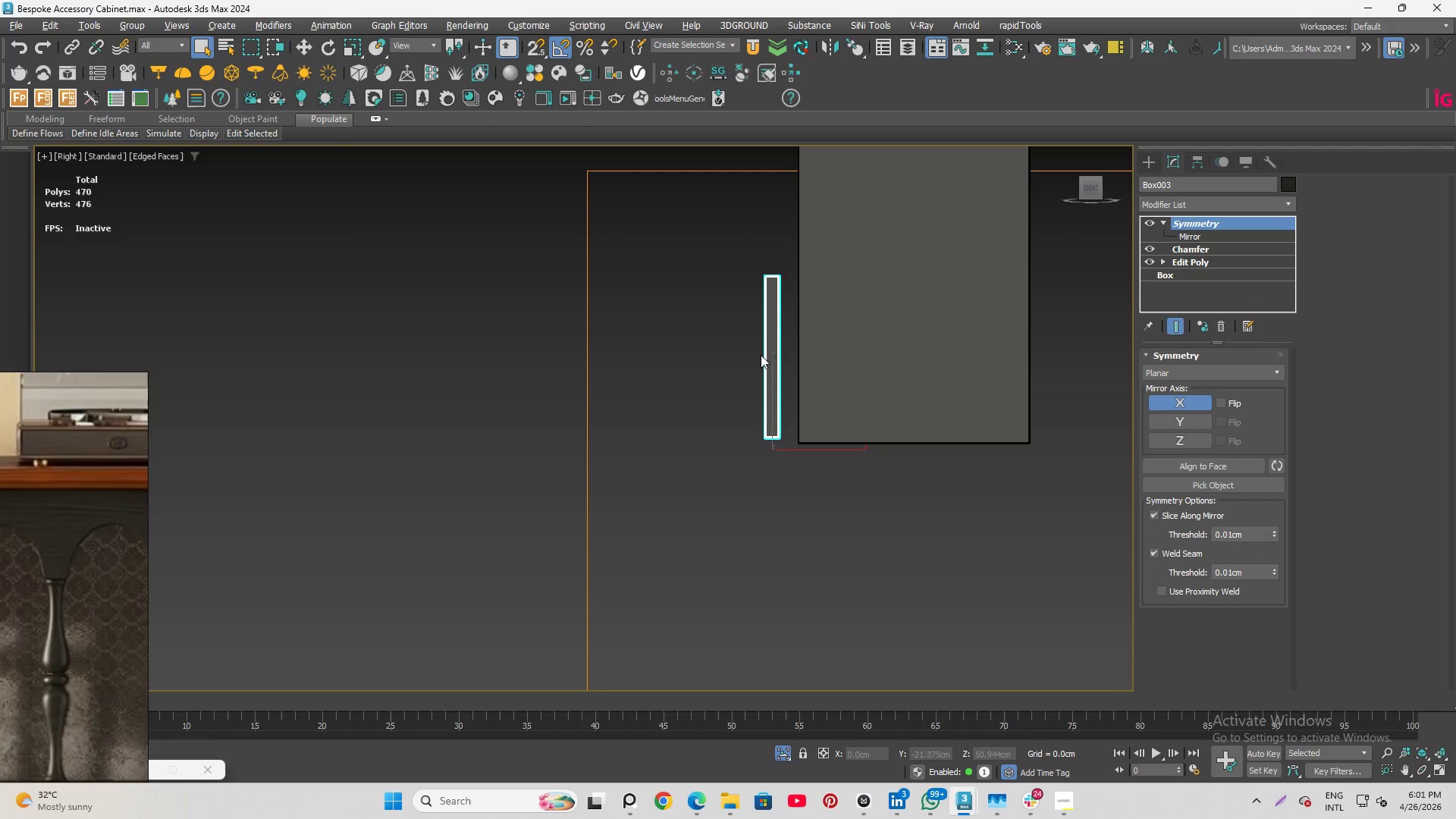 
scroll: coordinate [728, 464], scroll_direction: down, amount: 2.0
 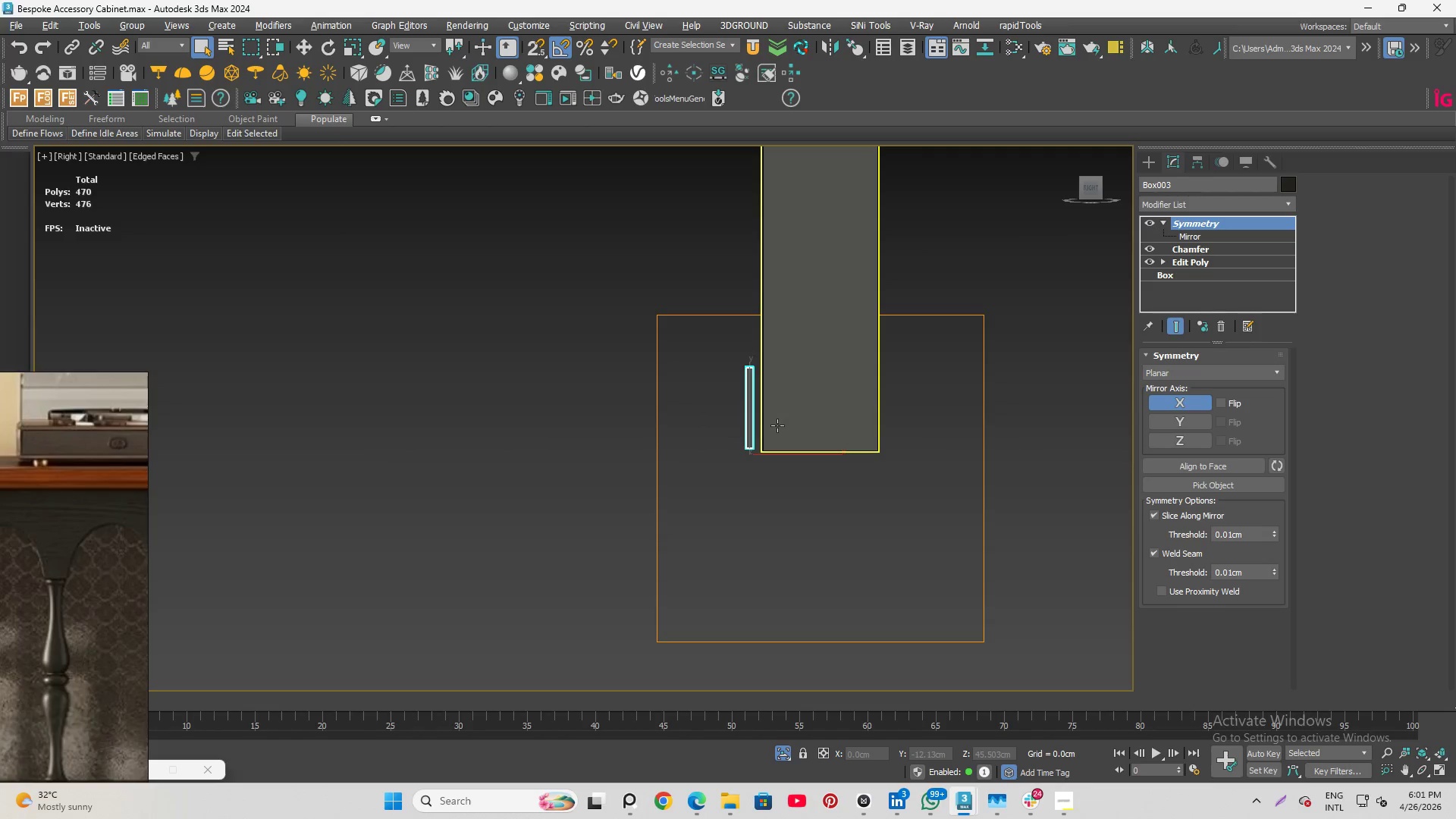 
key(W)
 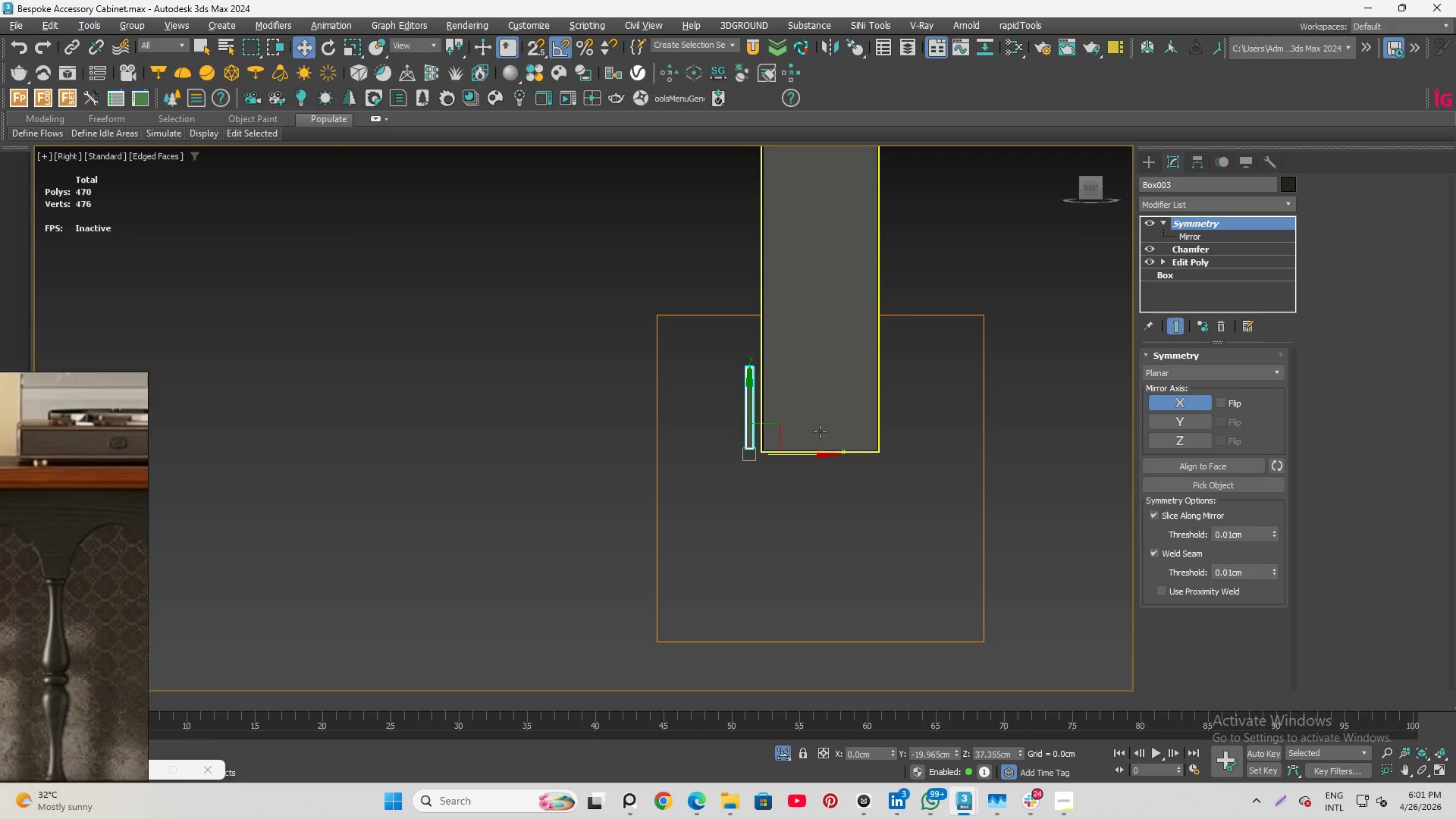 
scroll: coordinate [816, 432], scroll_direction: up, amount: 2.0
 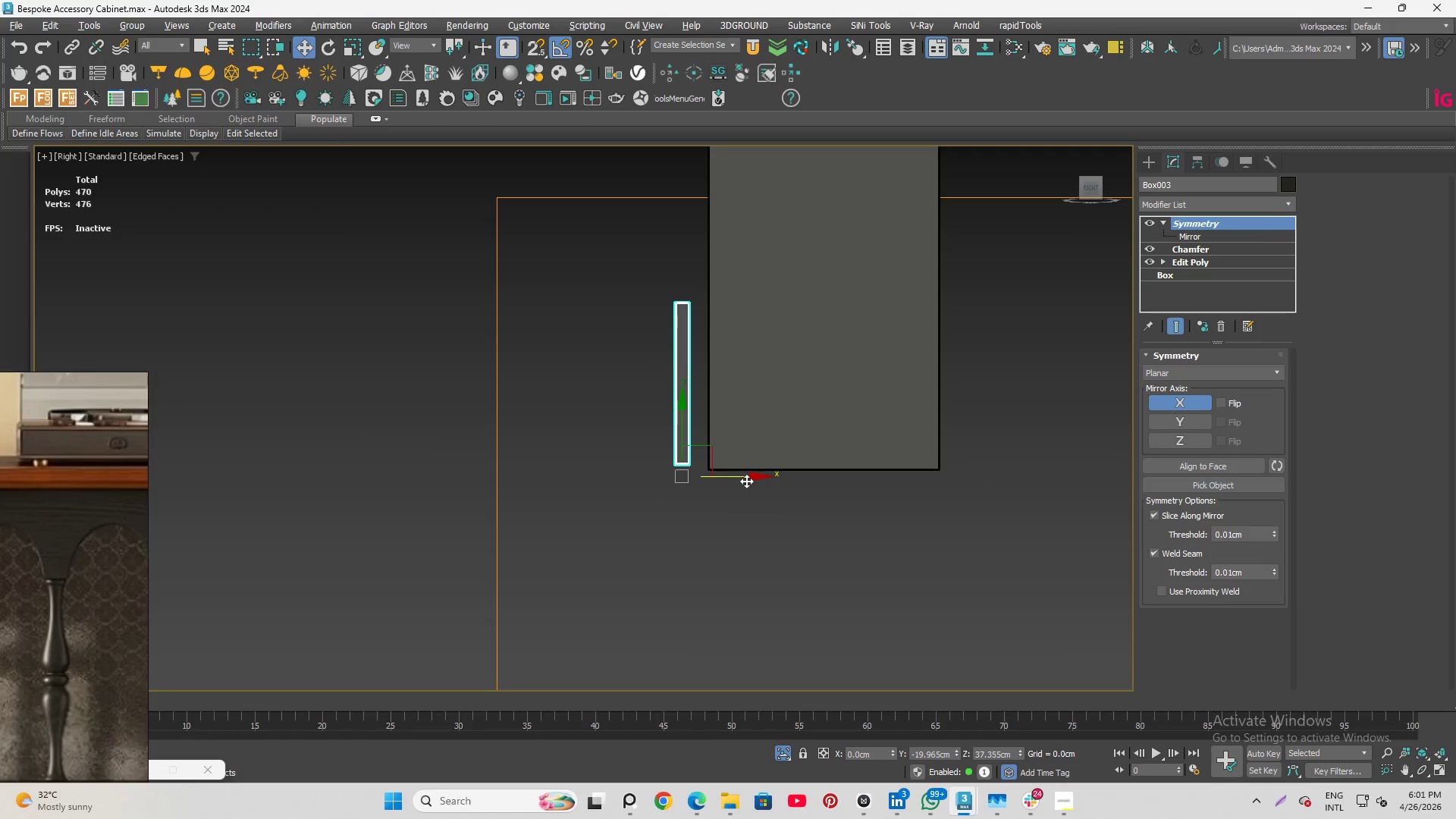 
wait(5.01)
 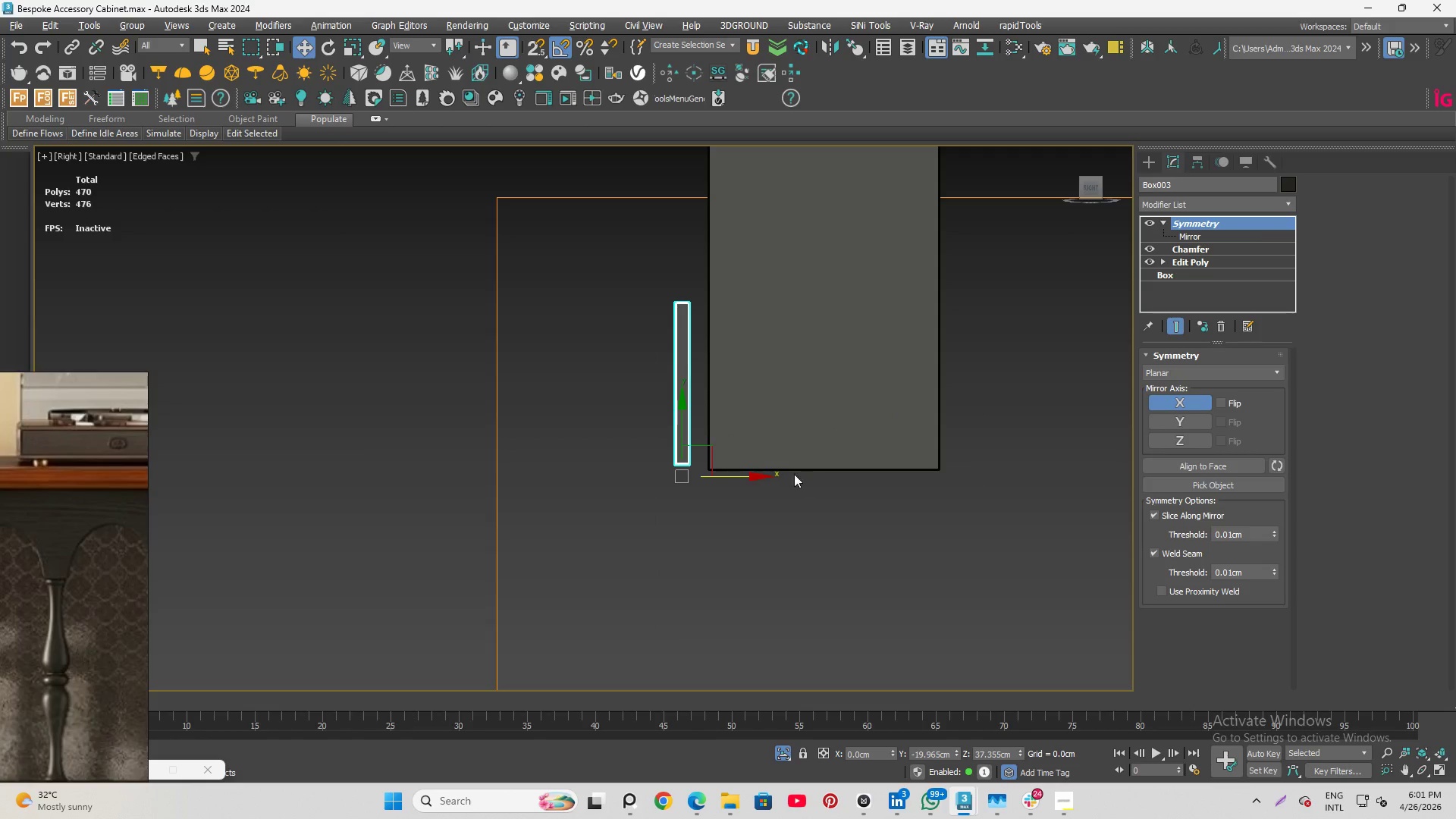 
scroll: coordinate [746, 481], scroll_direction: down, amount: 1.0
 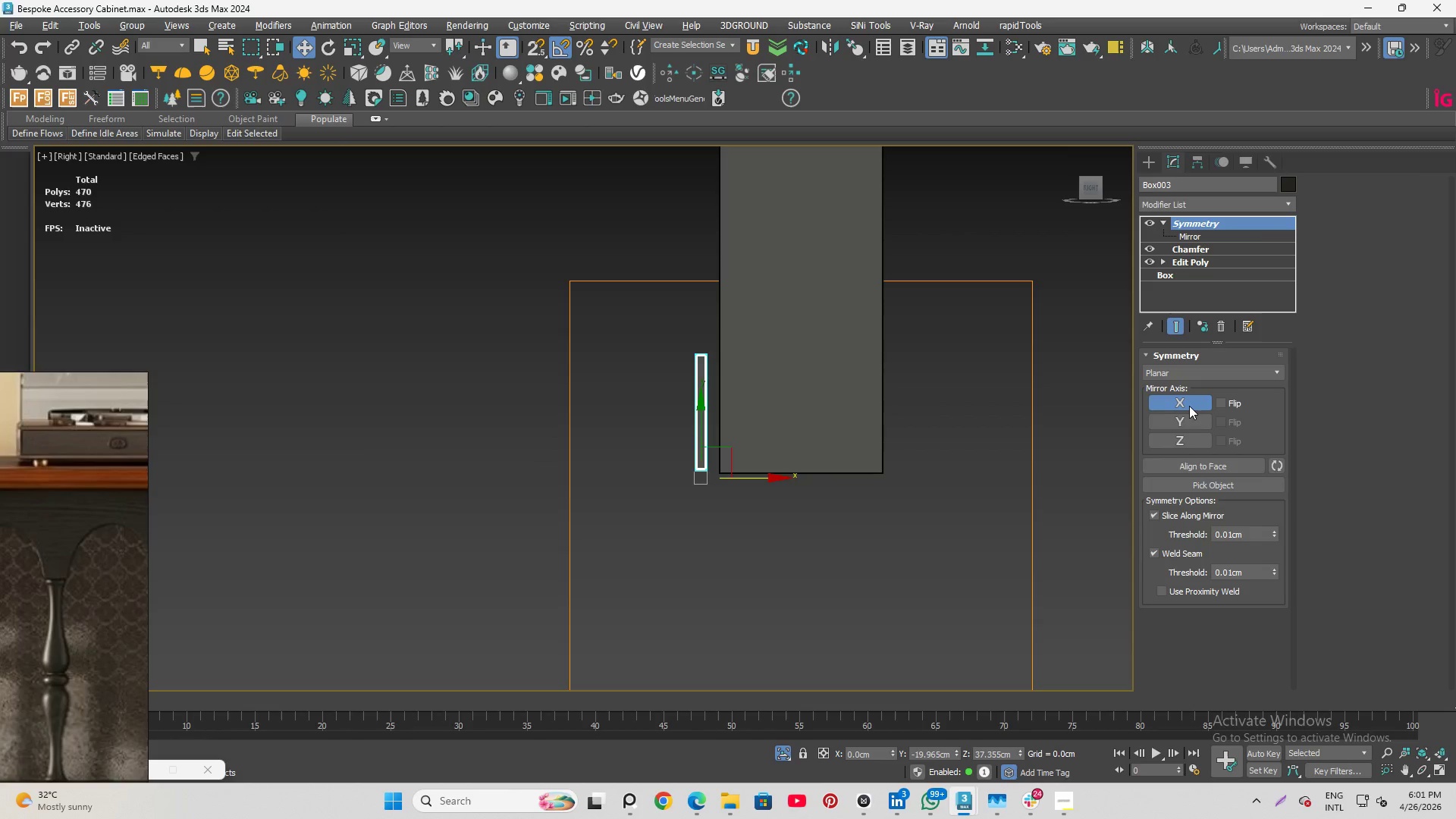 
left_click([1178, 420])
 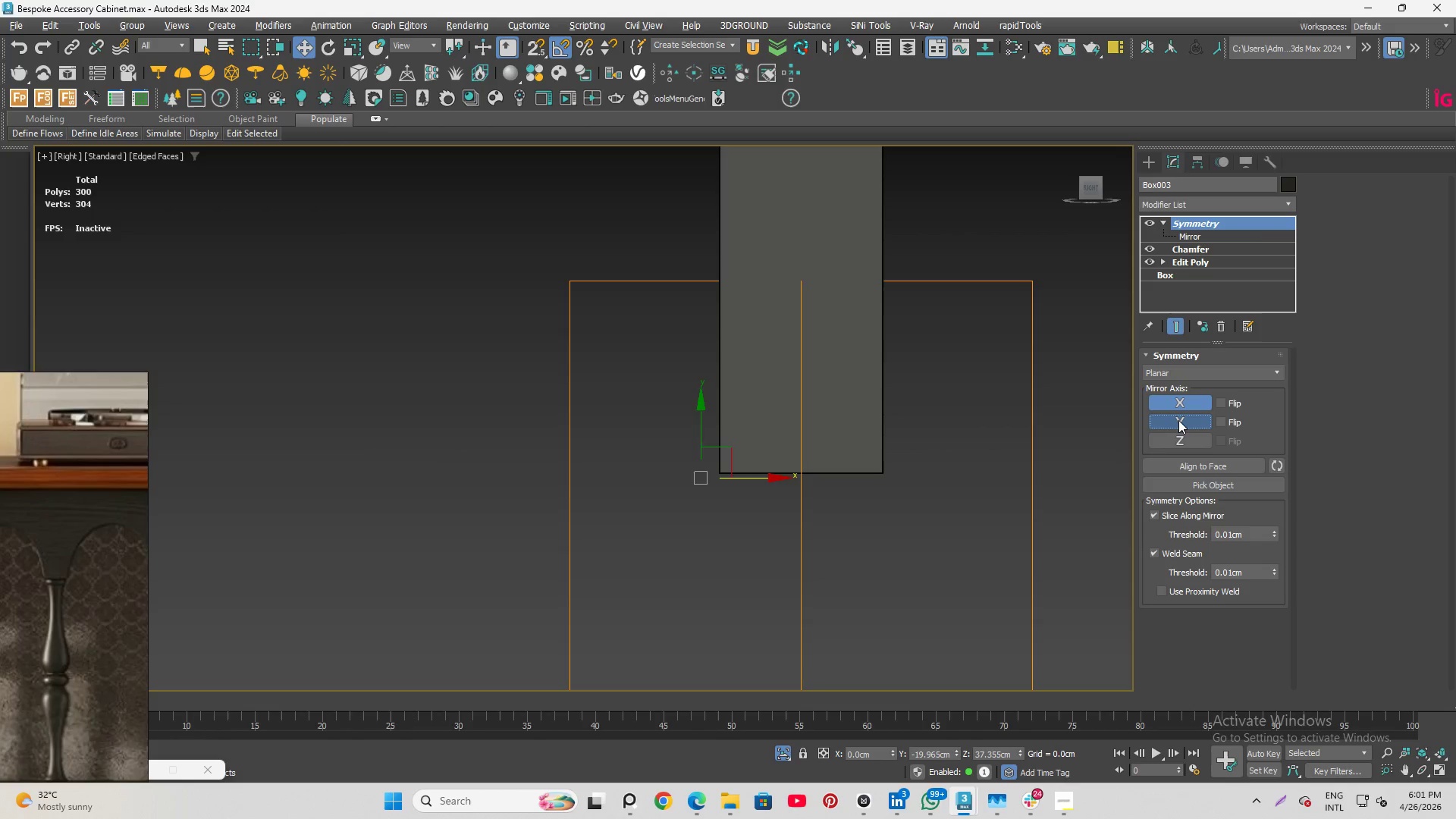 
left_click([1178, 420])
 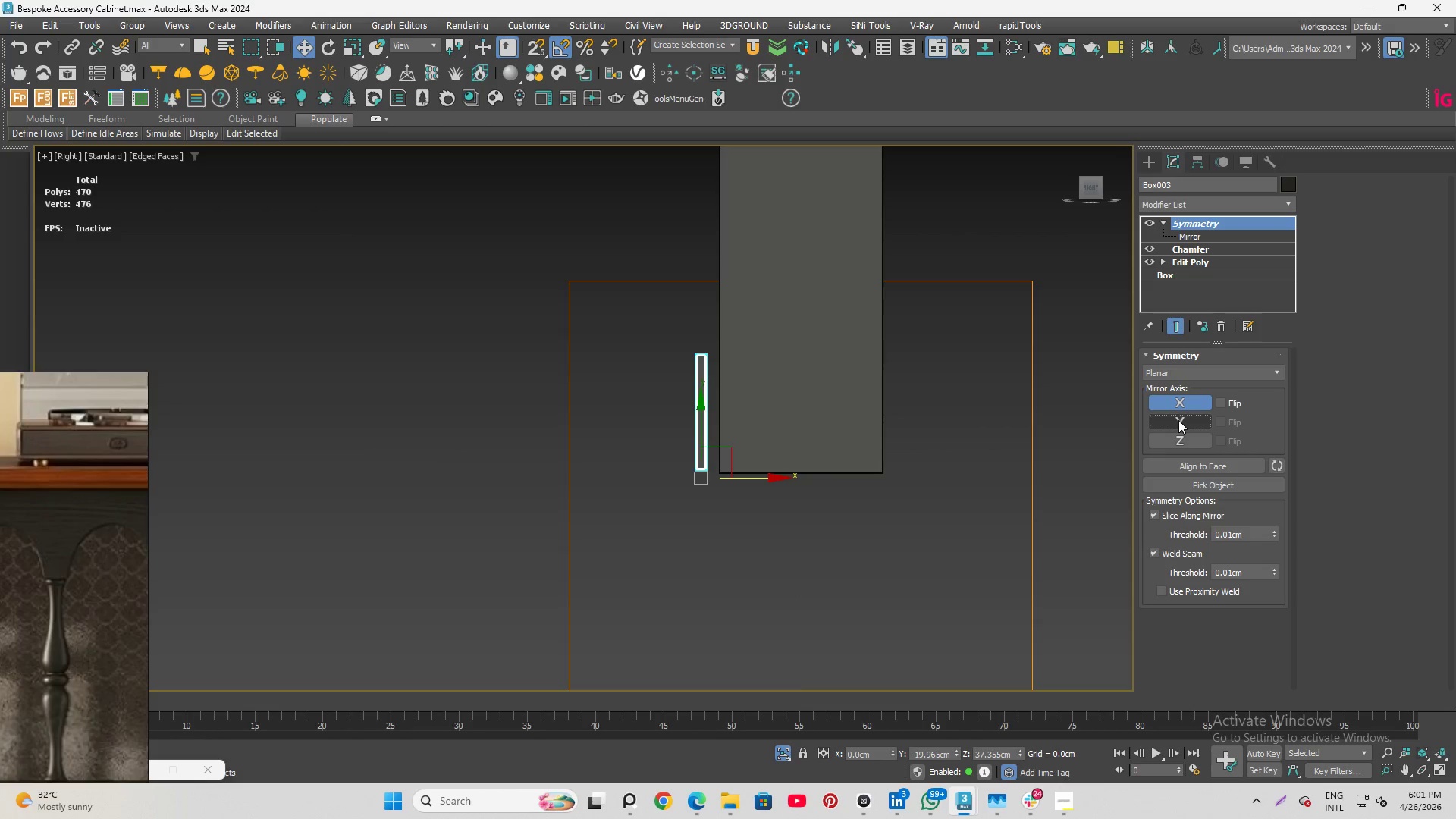 
left_click([1178, 420])
 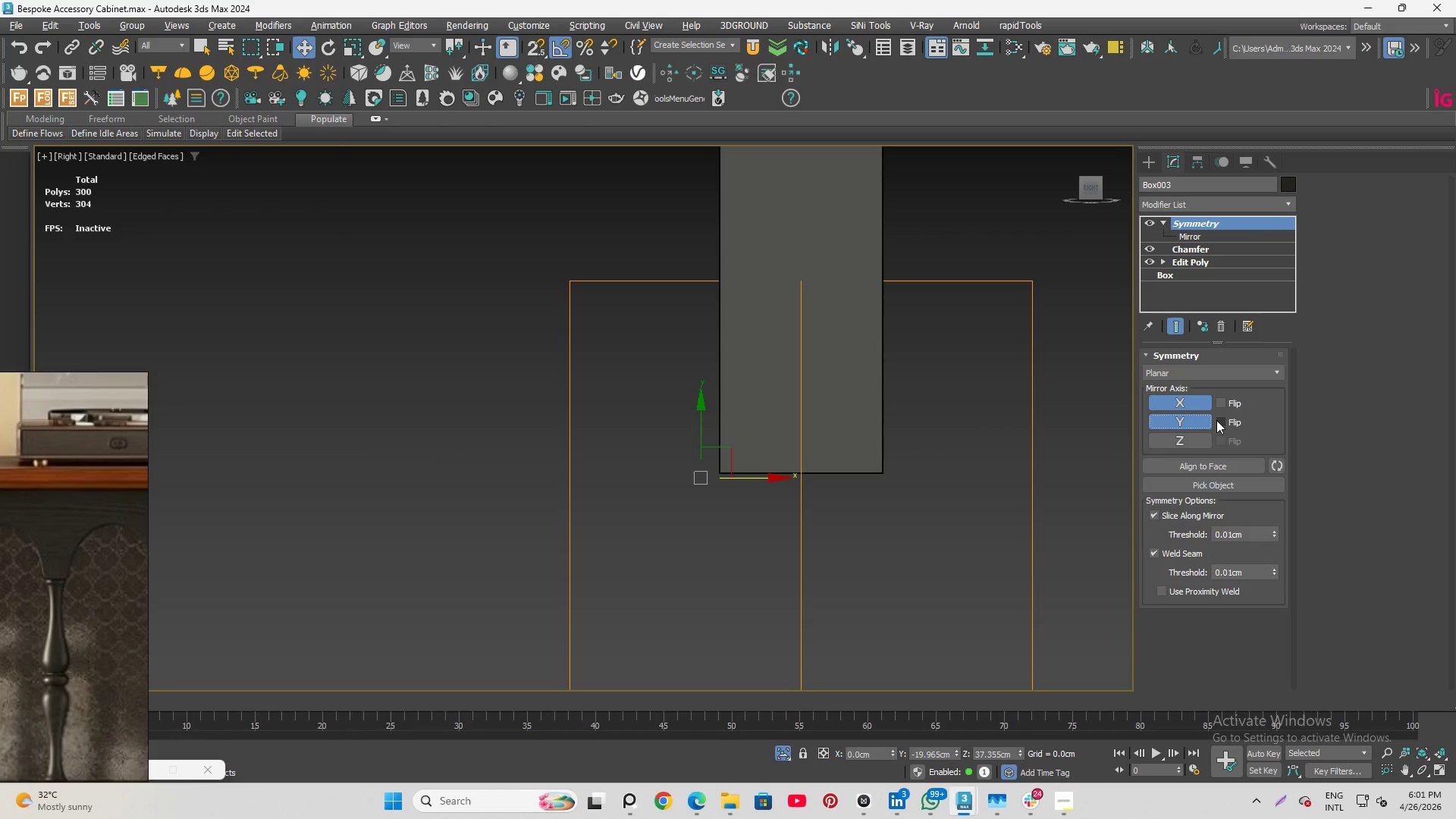 
left_click([1216, 420])
 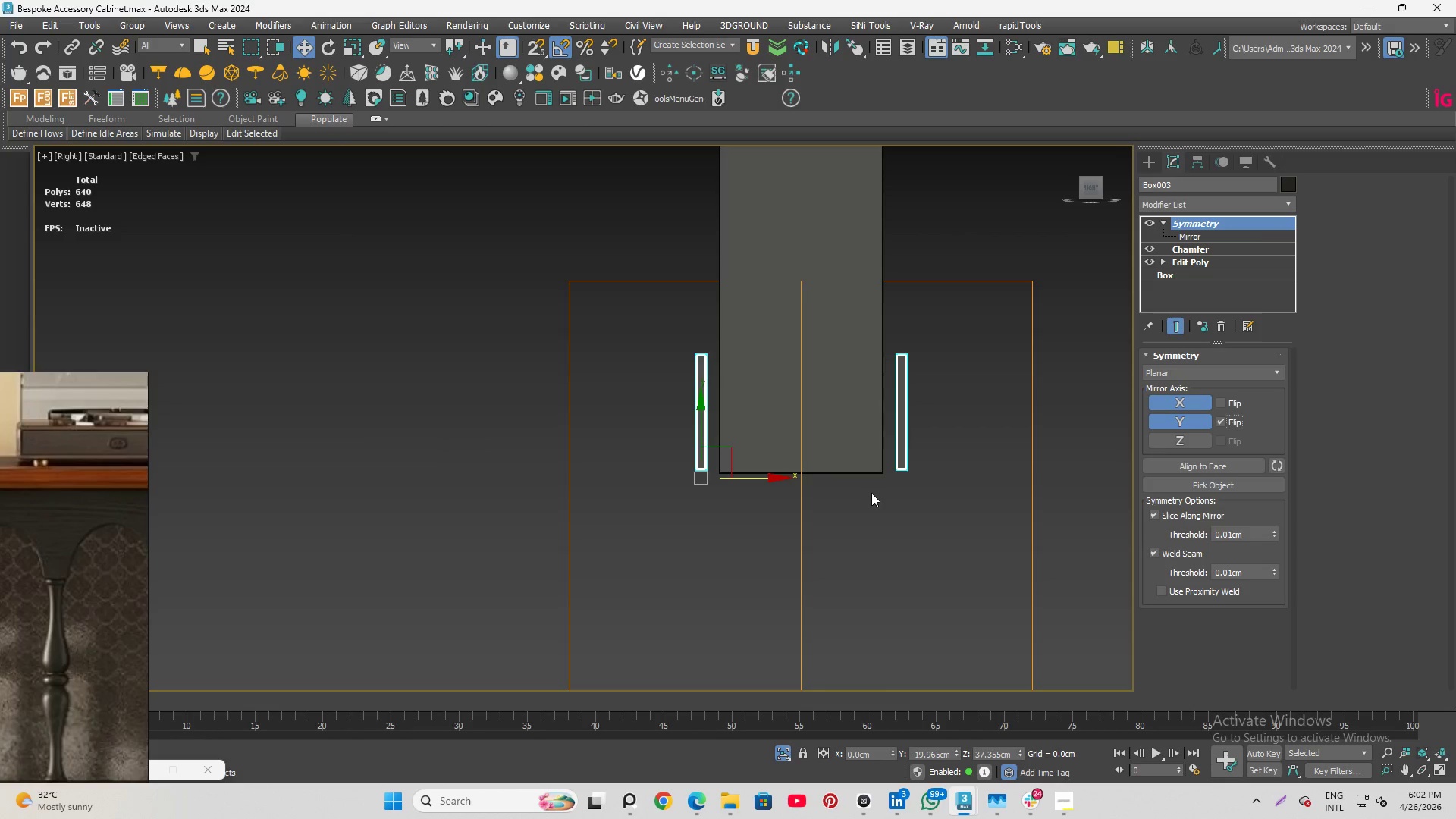 
wait(11.97)
 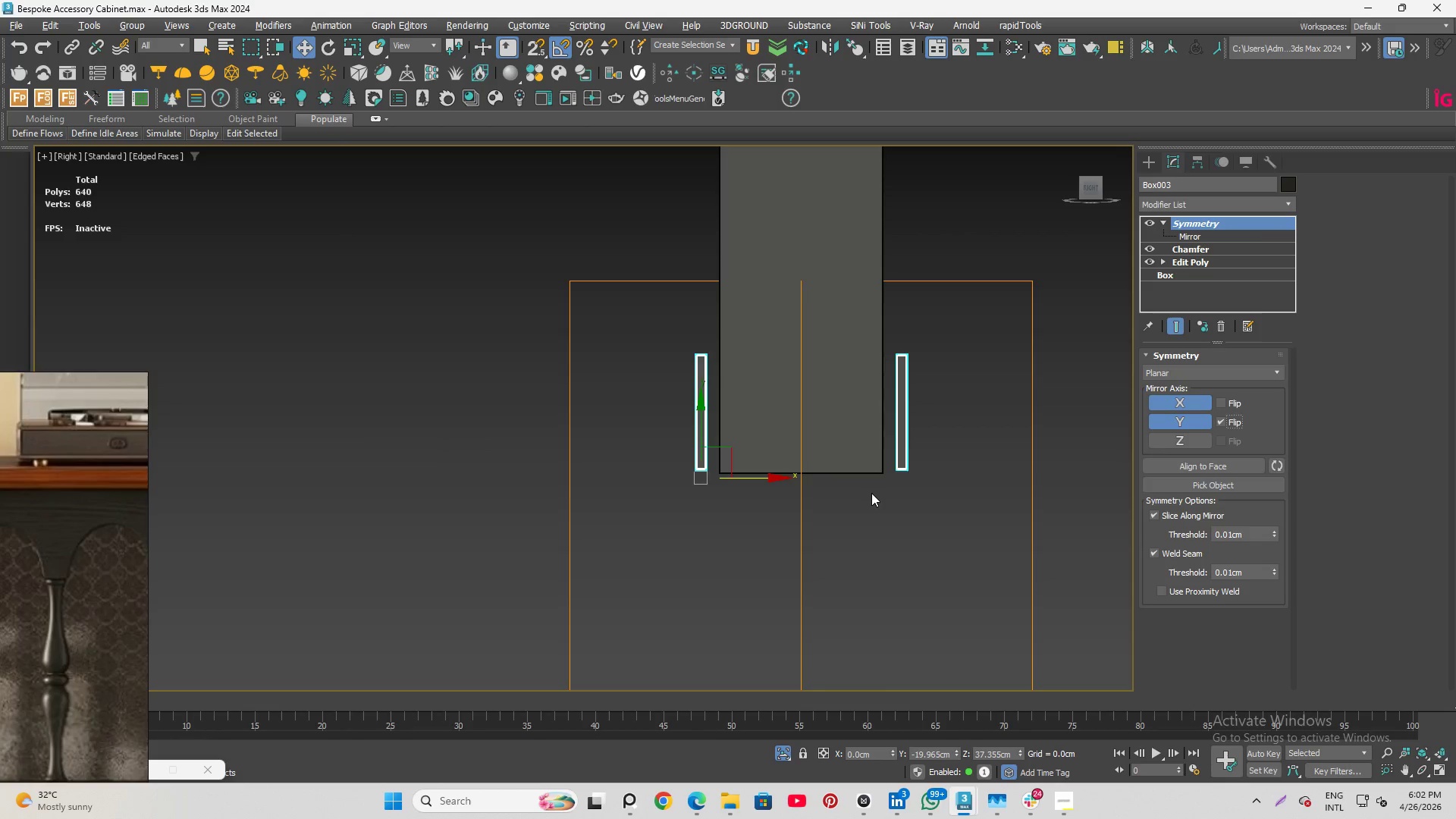 
left_click([783, 755])
 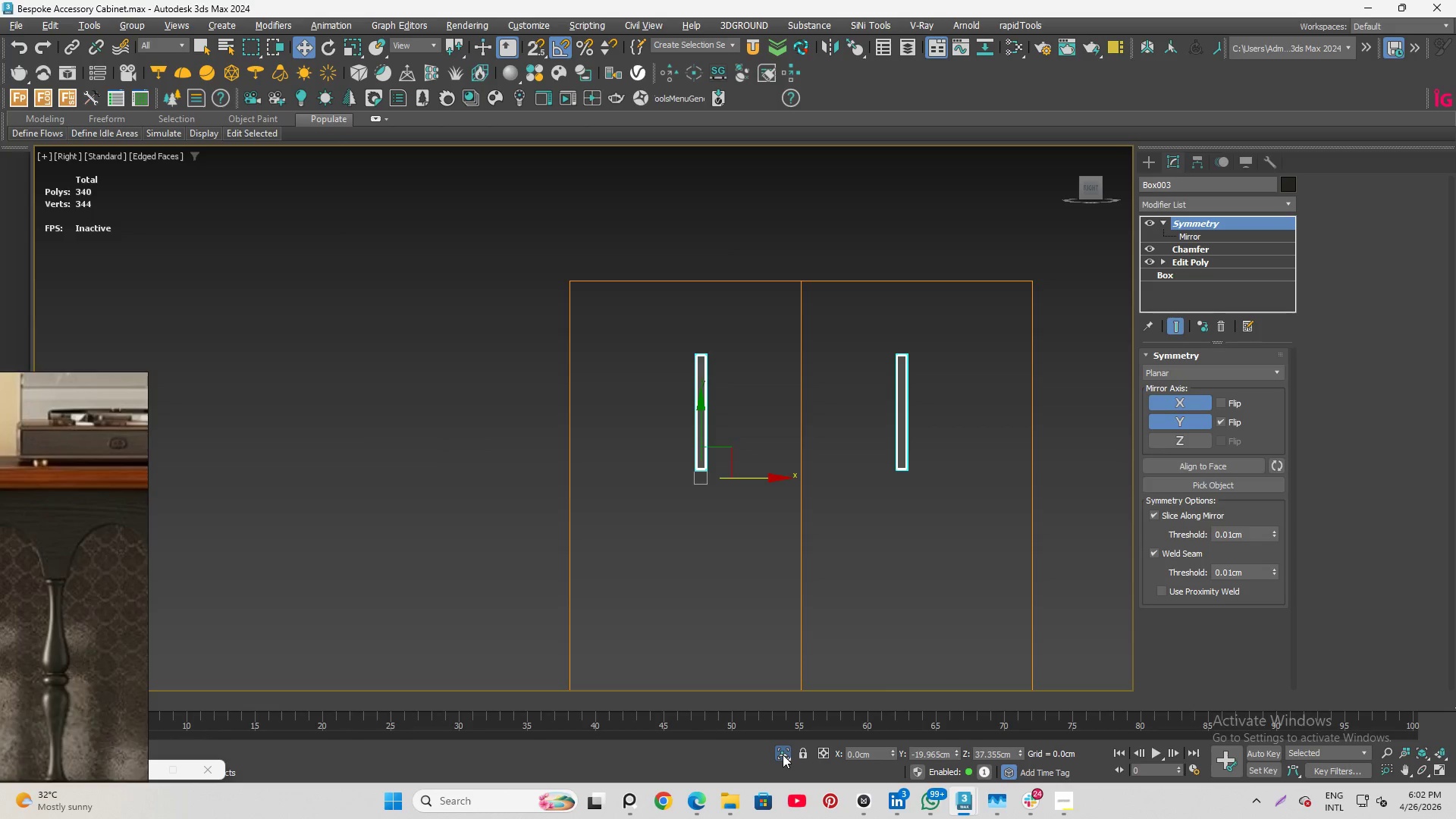 
left_click([783, 755])
 